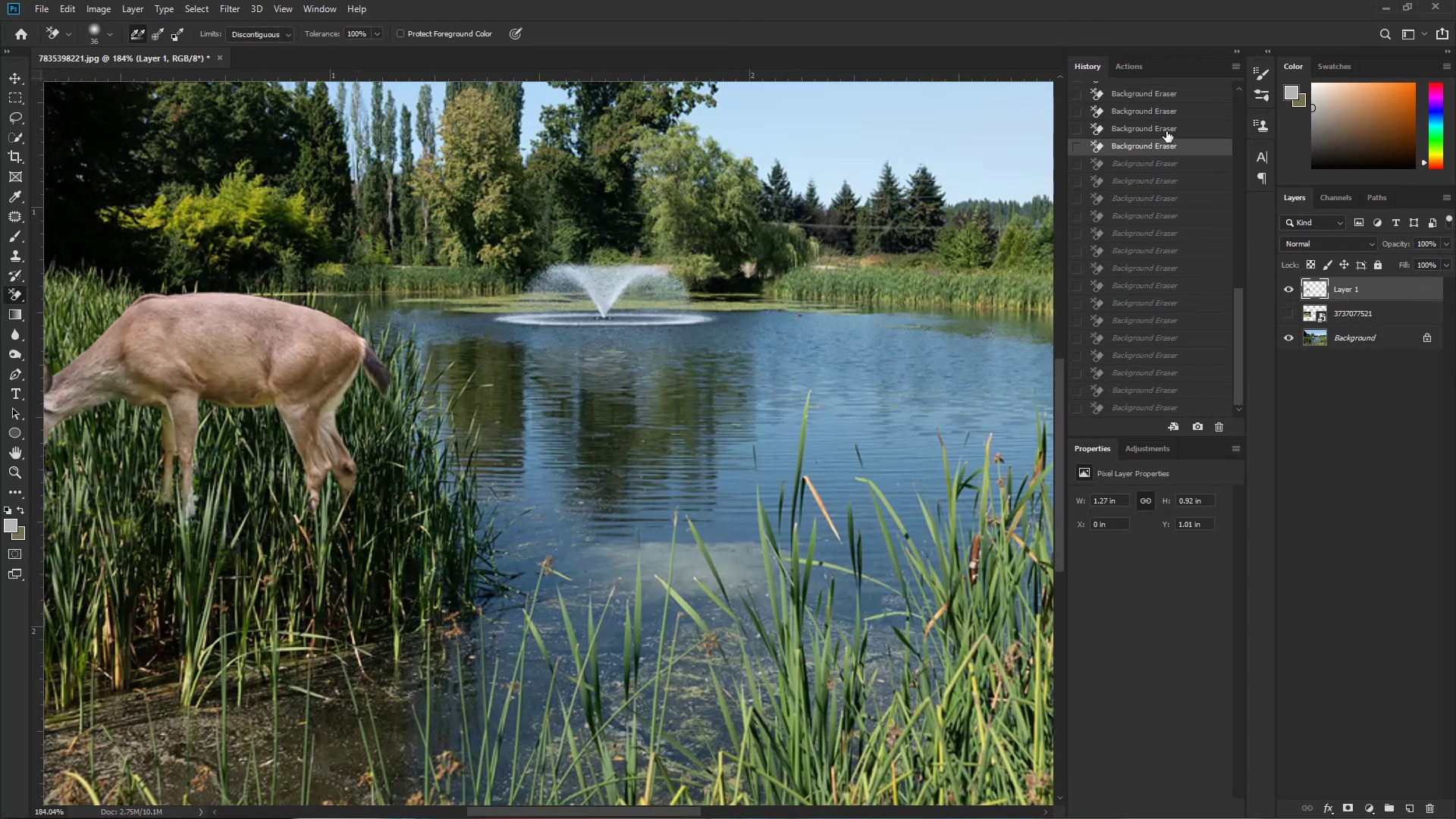 
left_click([1166, 105])
 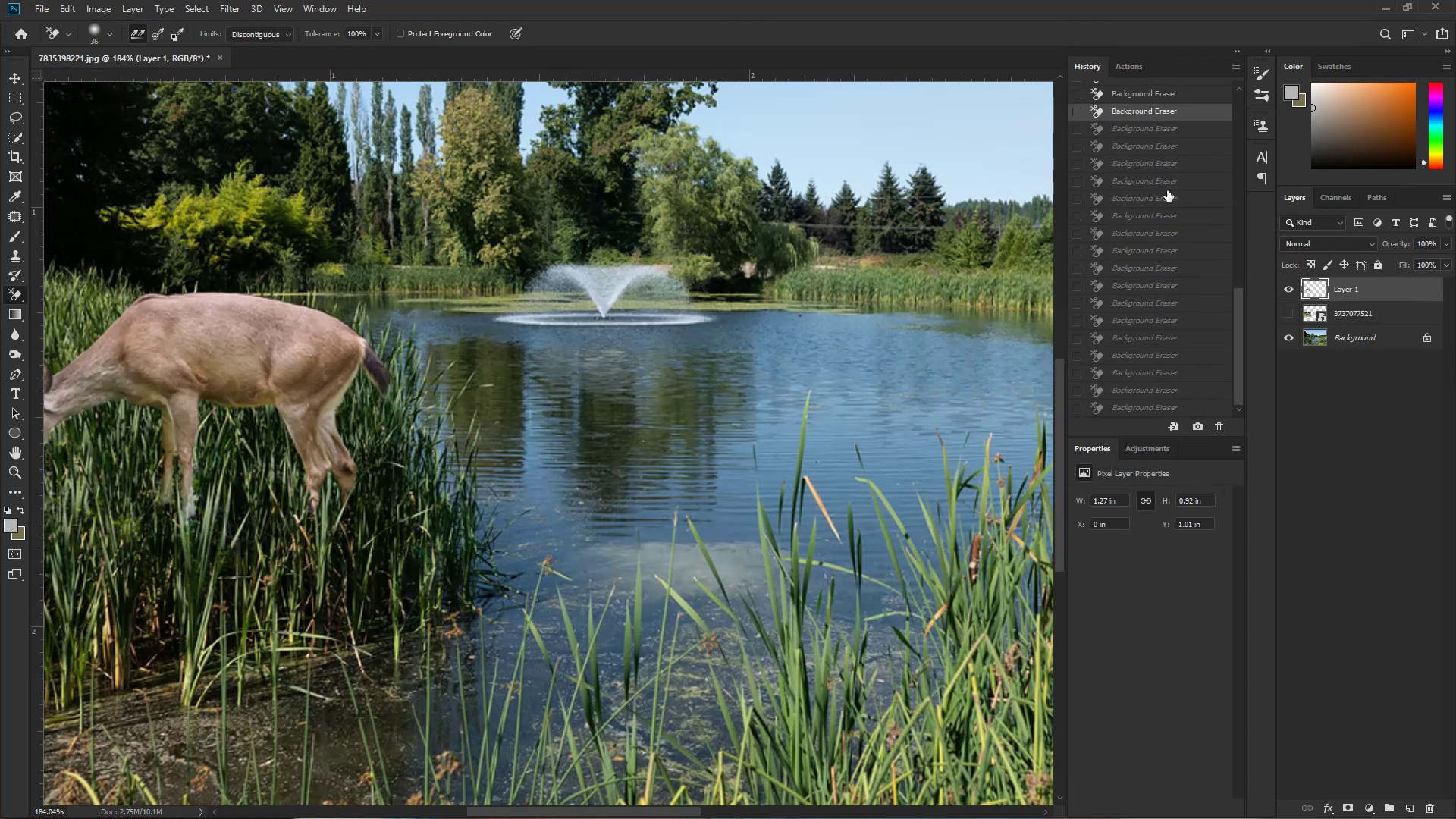 
scroll: coordinate [1160, 259], scroll_direction: up, amount: 14.0
 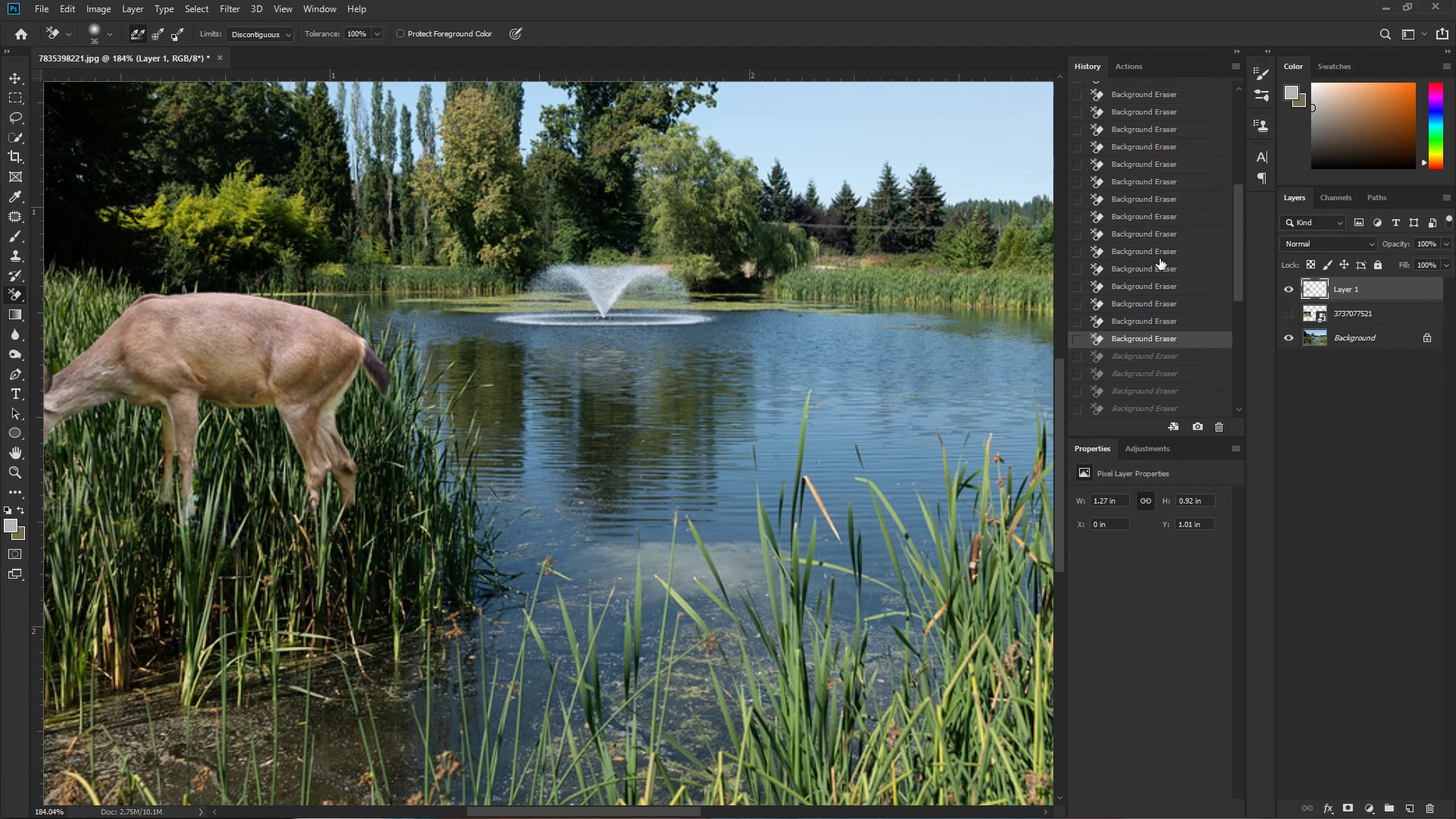 
left_click([1164, 190])
 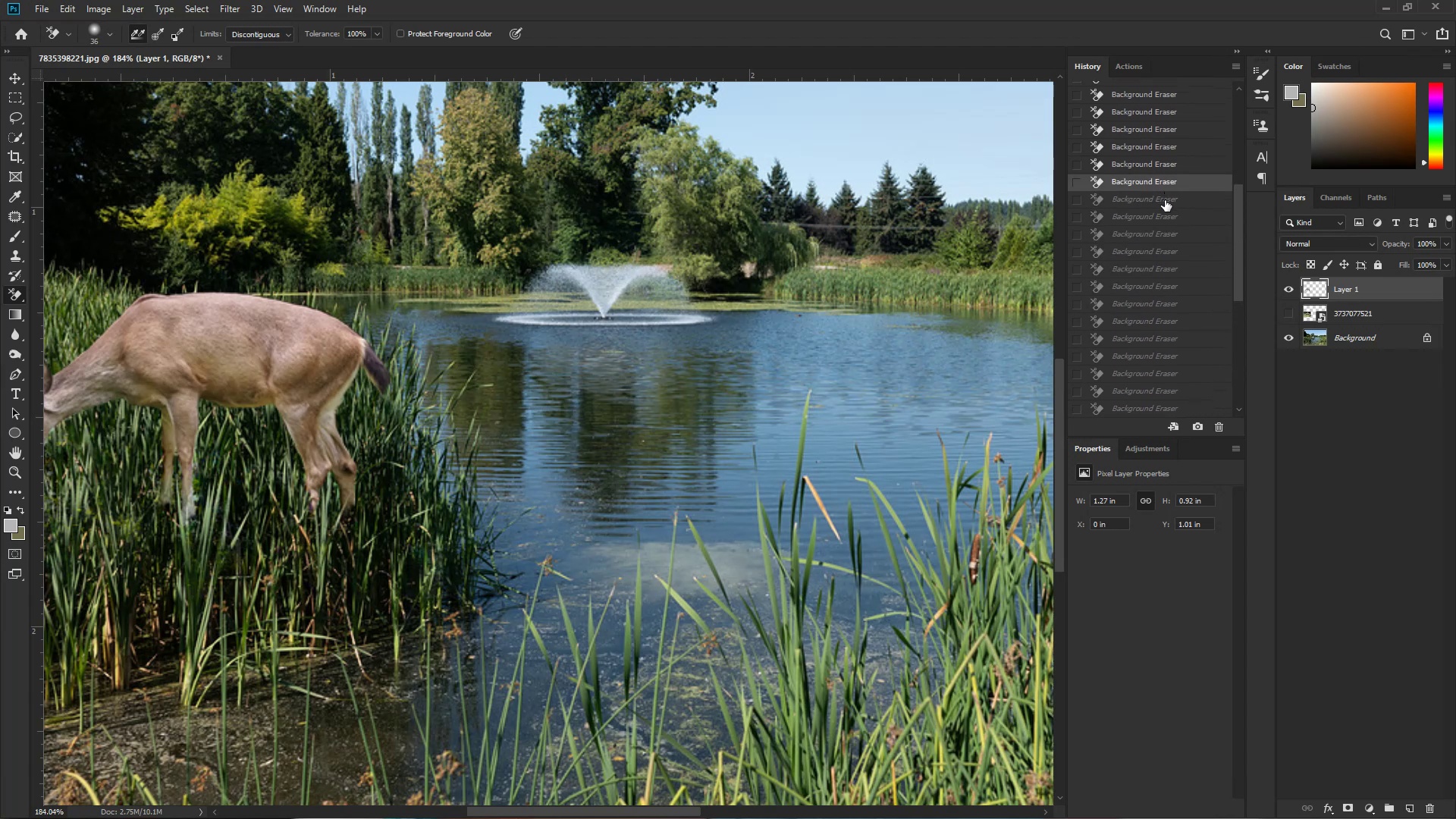 
scroll: coordinate [1160, 256], scroll_direction: up, amount: 4.0
 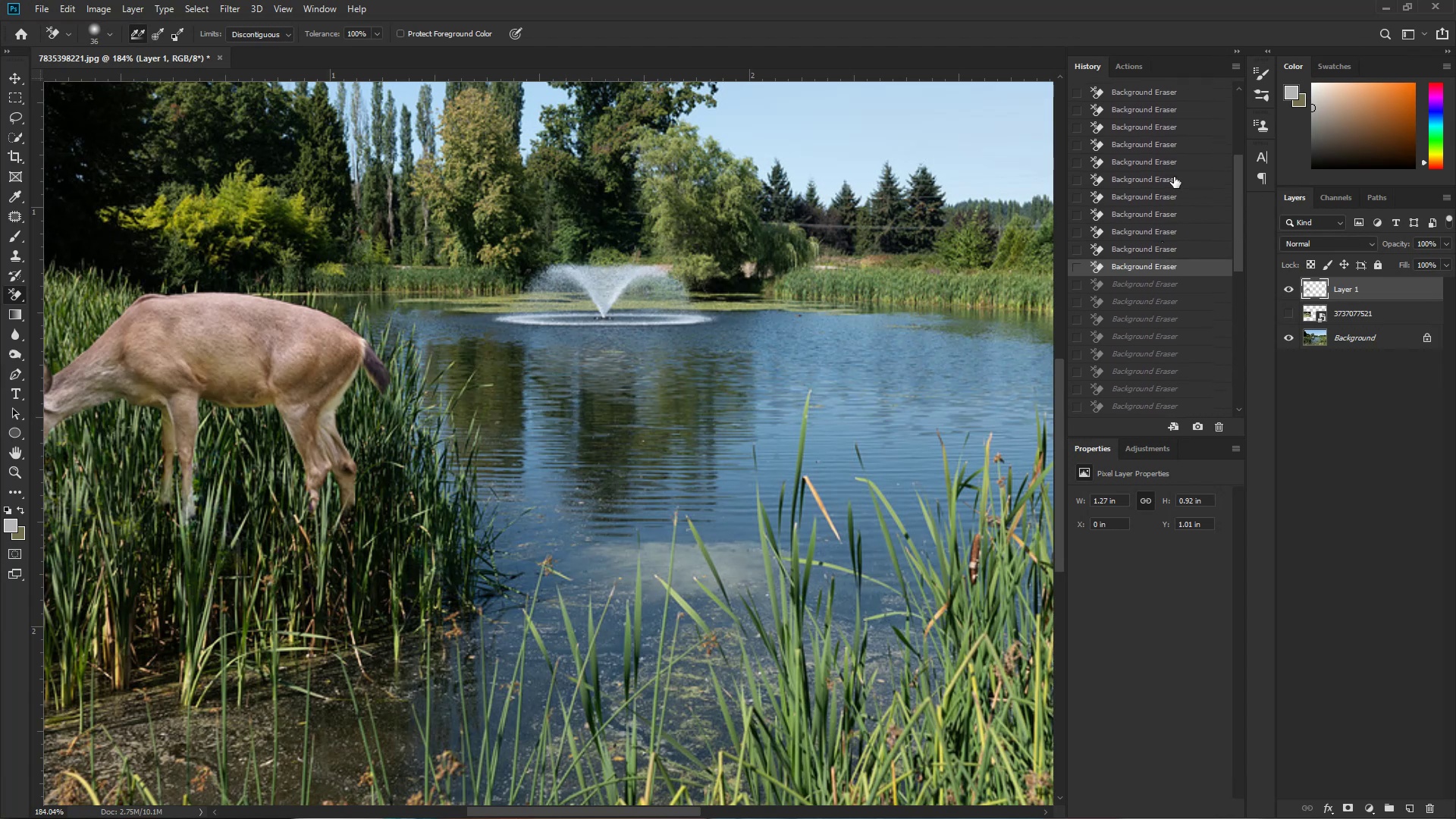 
double_click([1175, 175])
 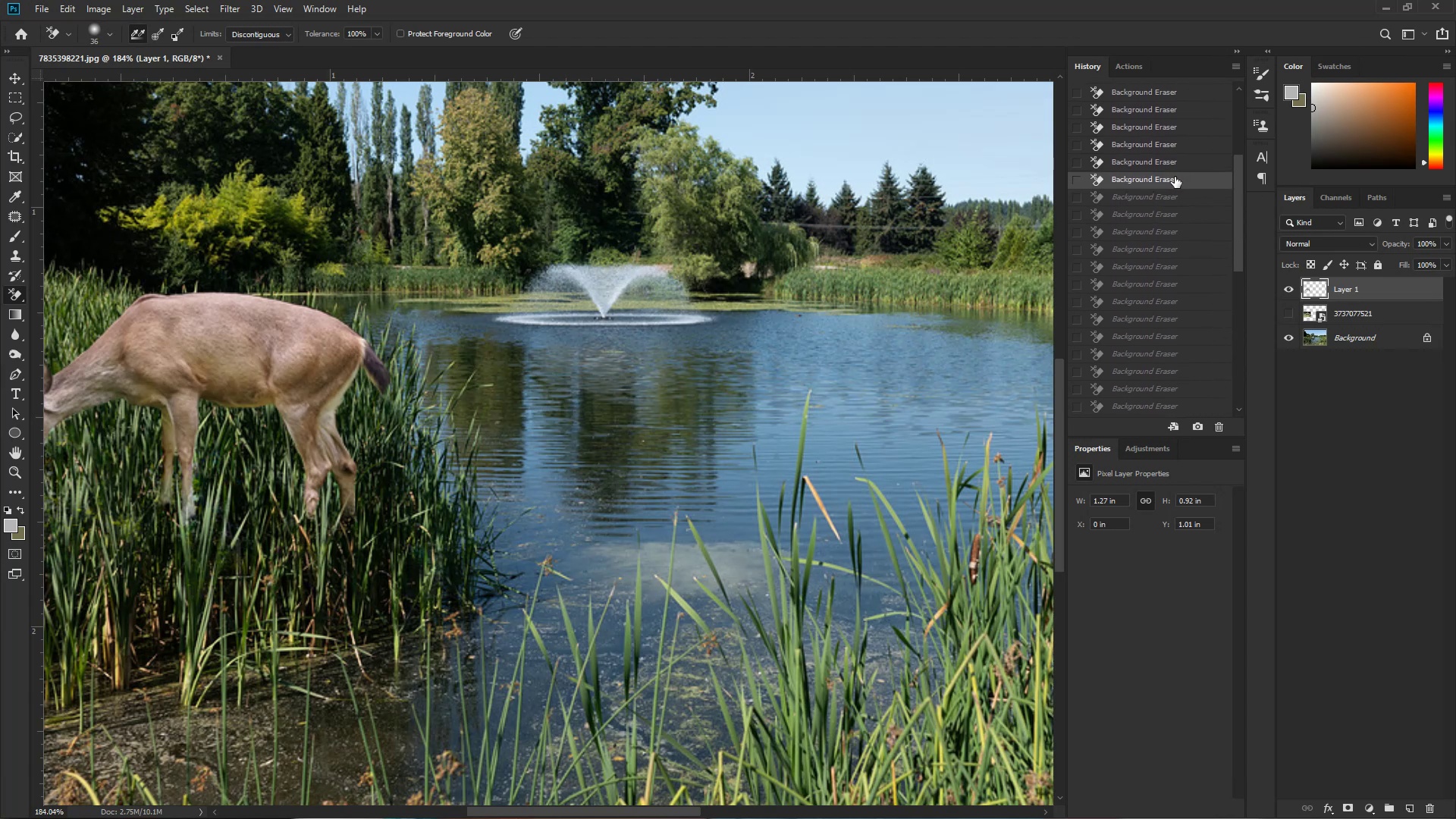 
hold_key(key=Space, duration=1.48)
 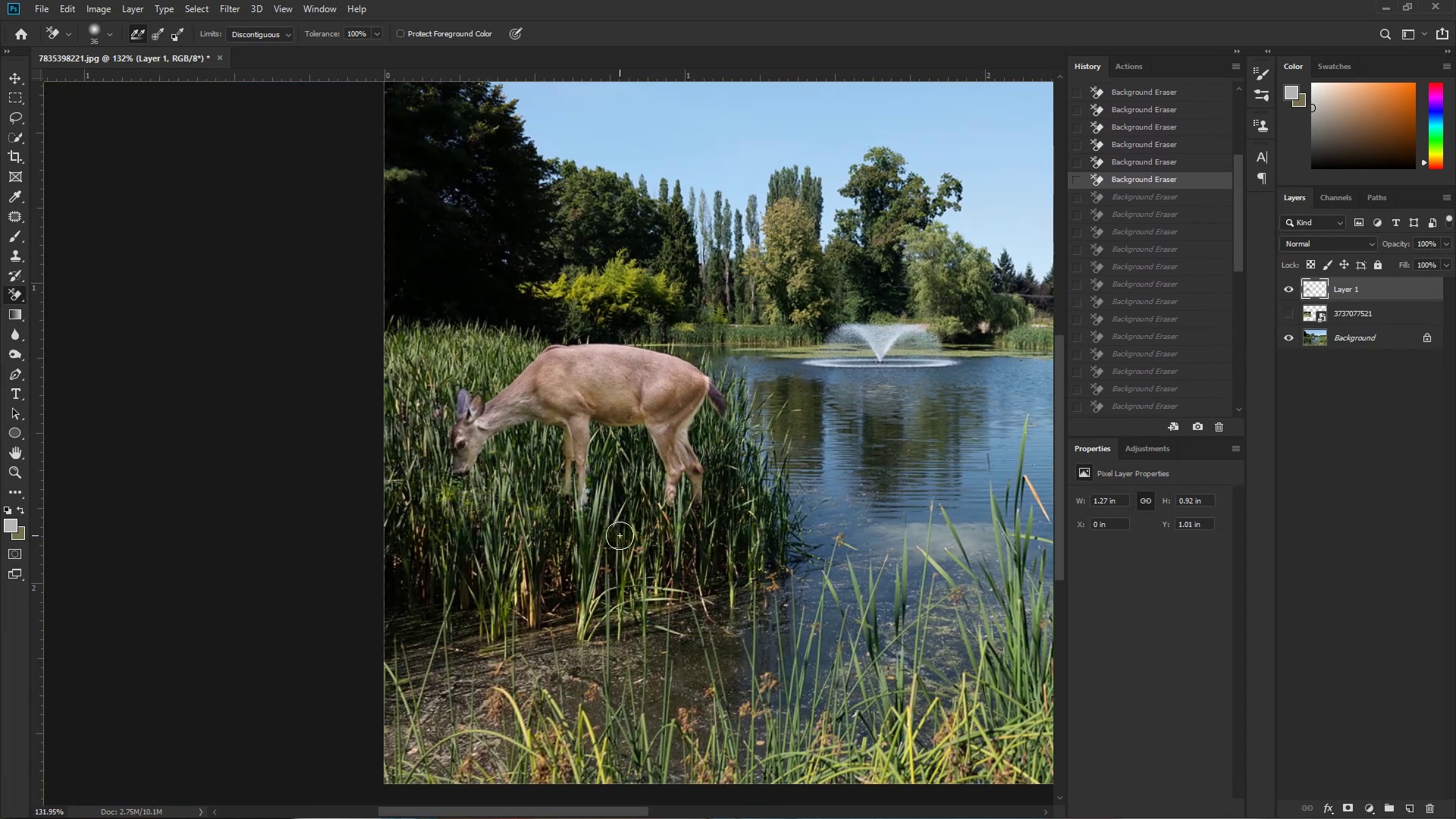 
key(Control+ControlLeft)
 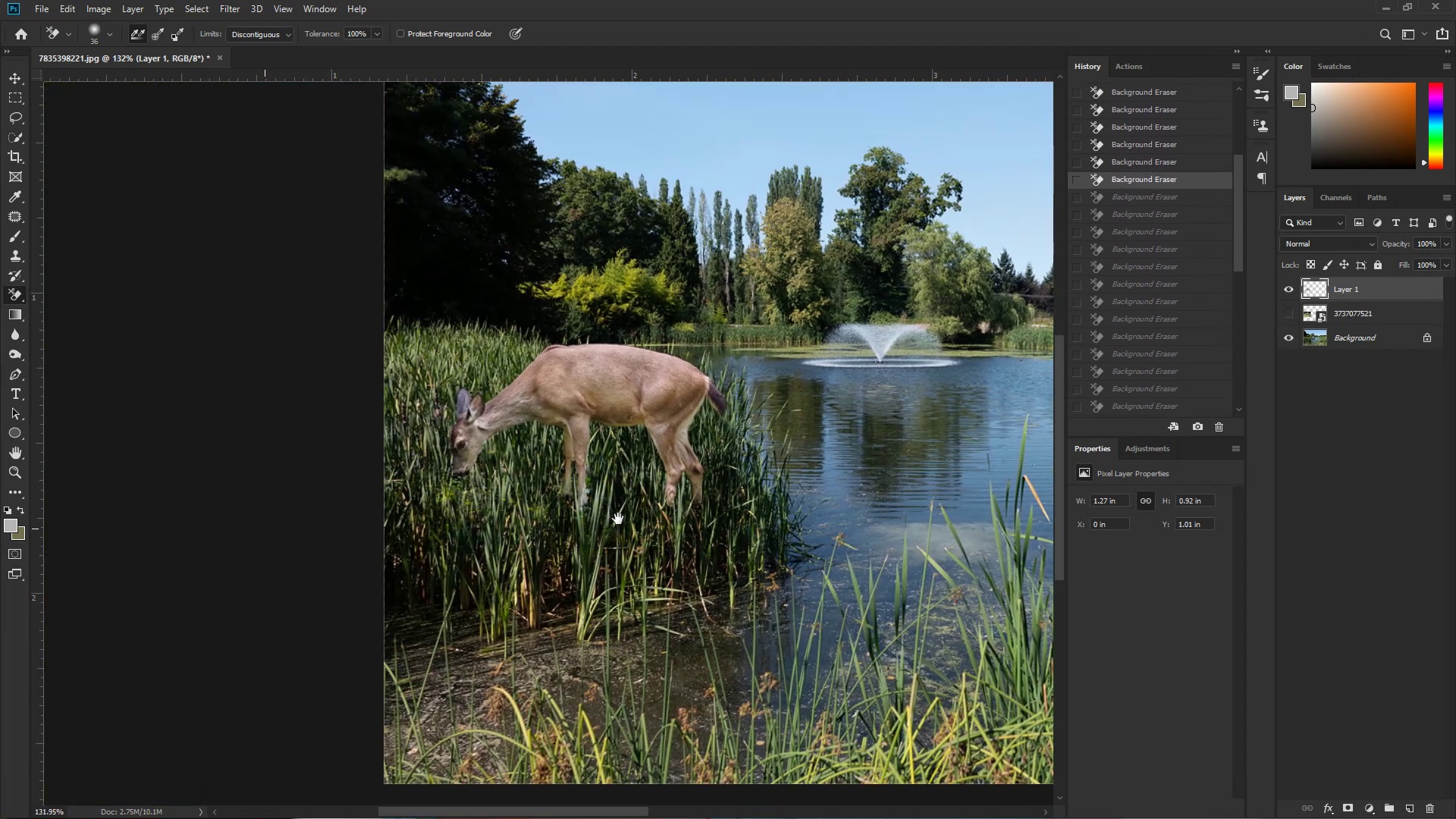 
key(Control+ControlLeft)
 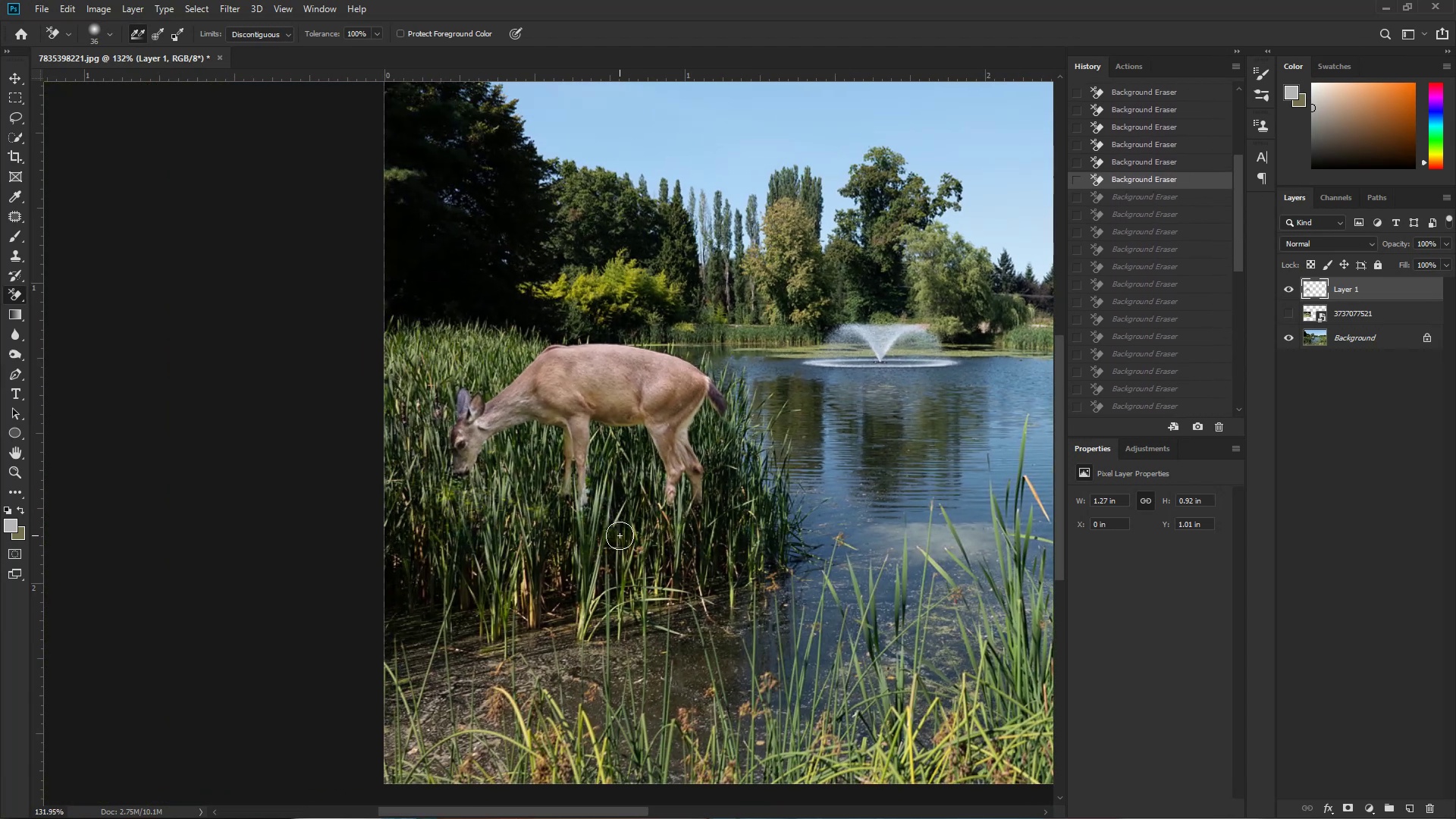 
wait(6.16)
 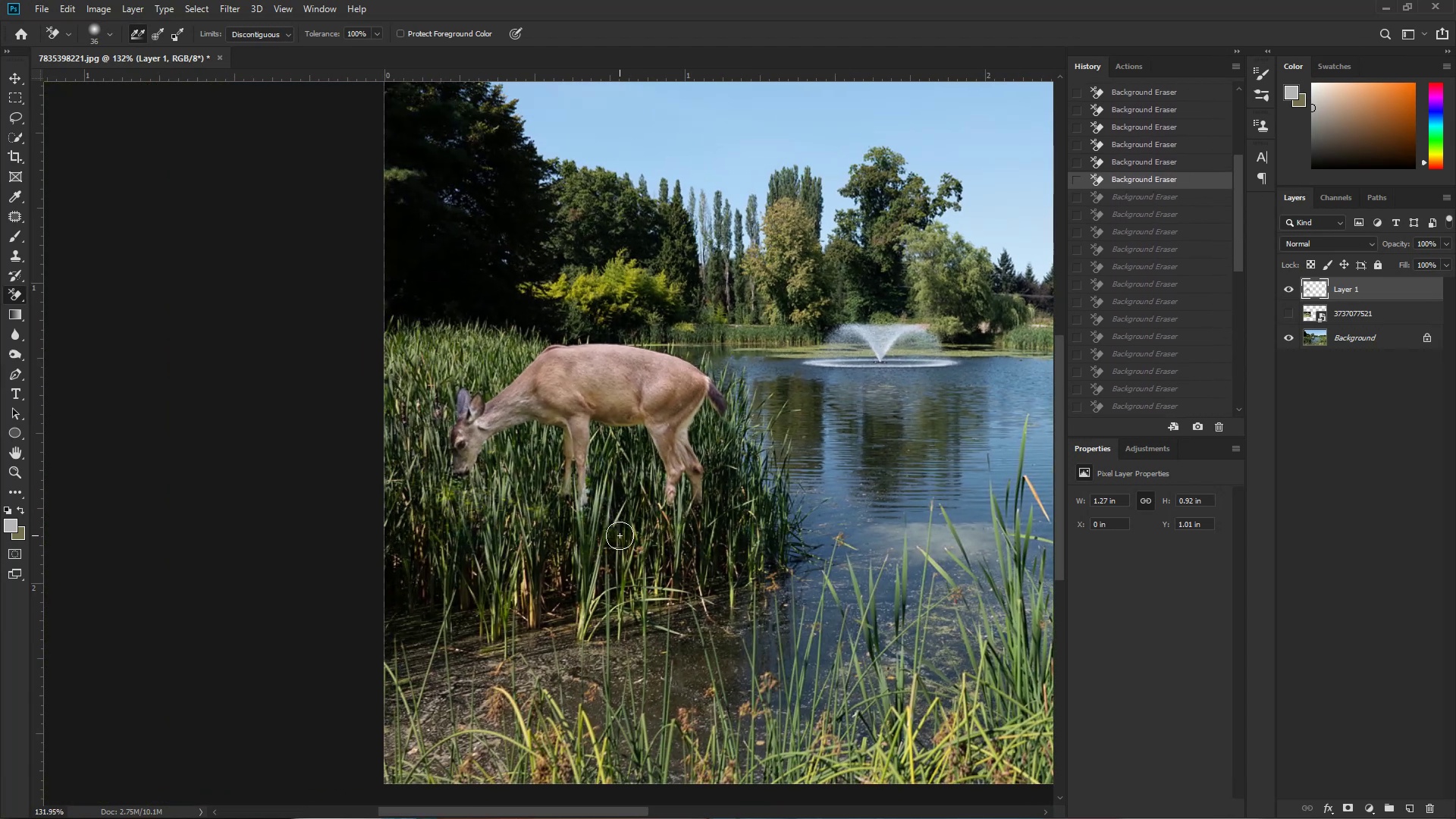 
key(L)
 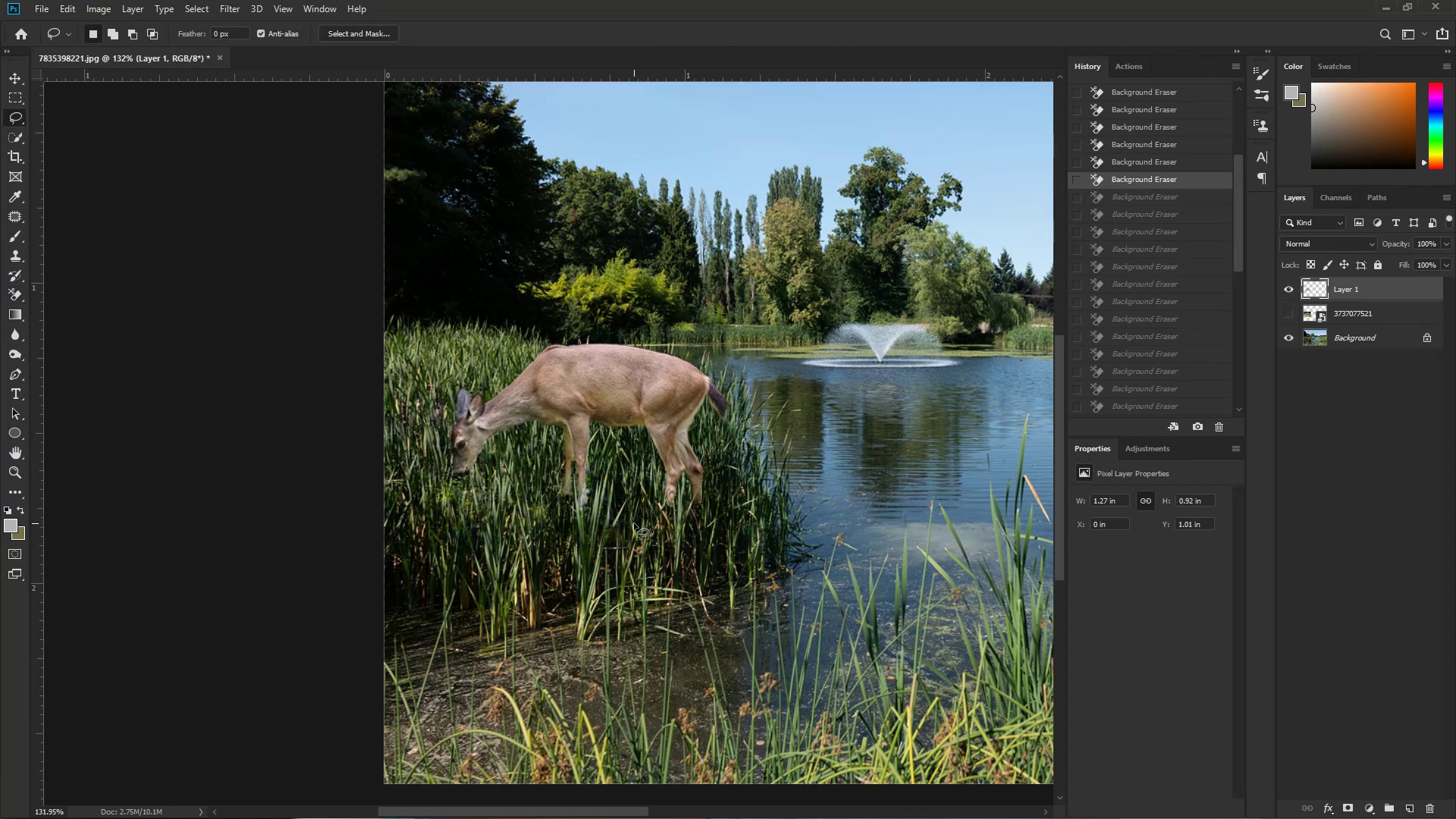 
hold_key(key=Space, duration=2.37)
 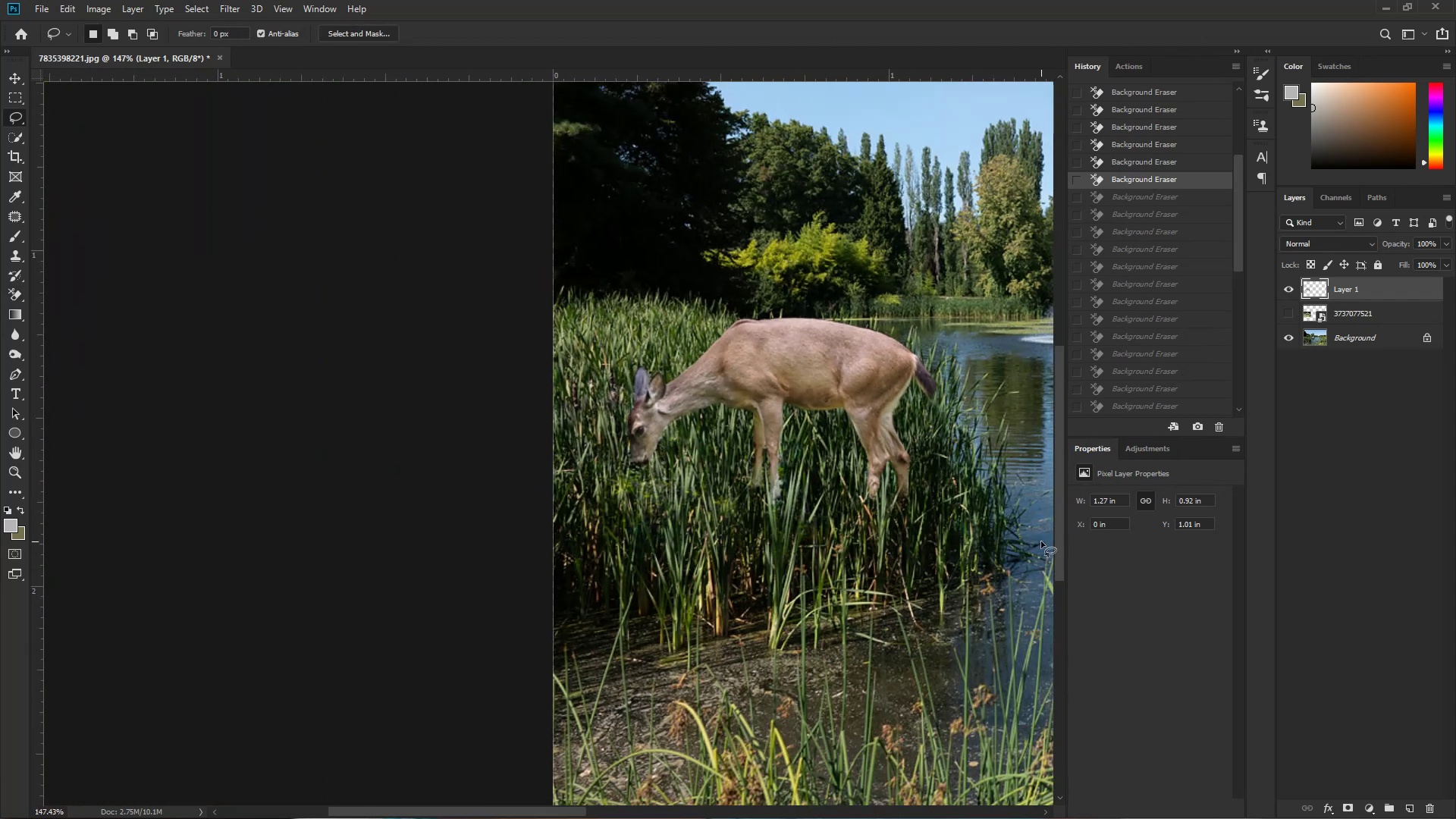 
hold_key(key=ControlLeft, duration=0.33)
 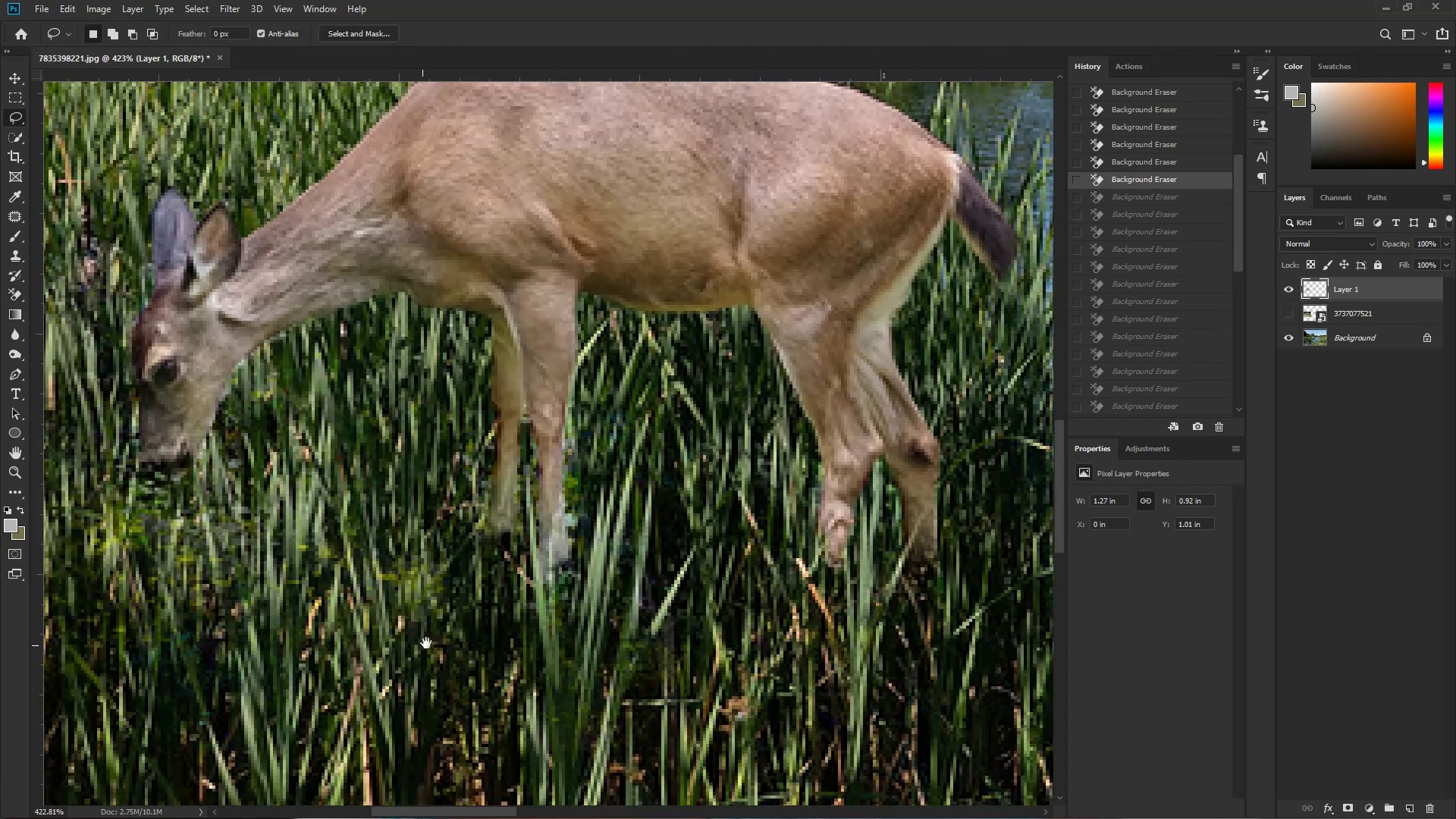 
hold_key(key=ControlLeft, duration=0.66)
 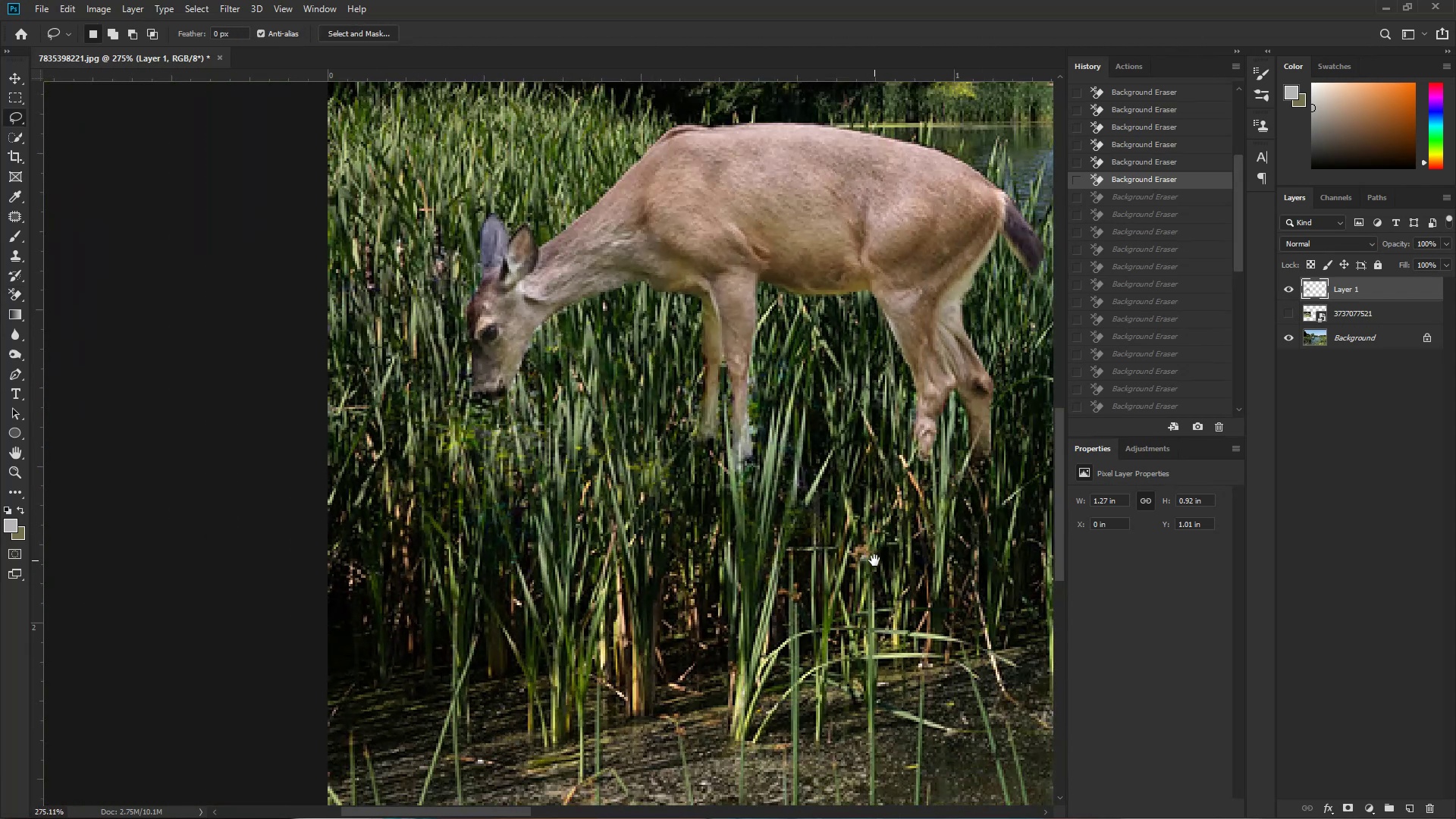 
hold_key(key=ControlLeft, duration=0.33)
 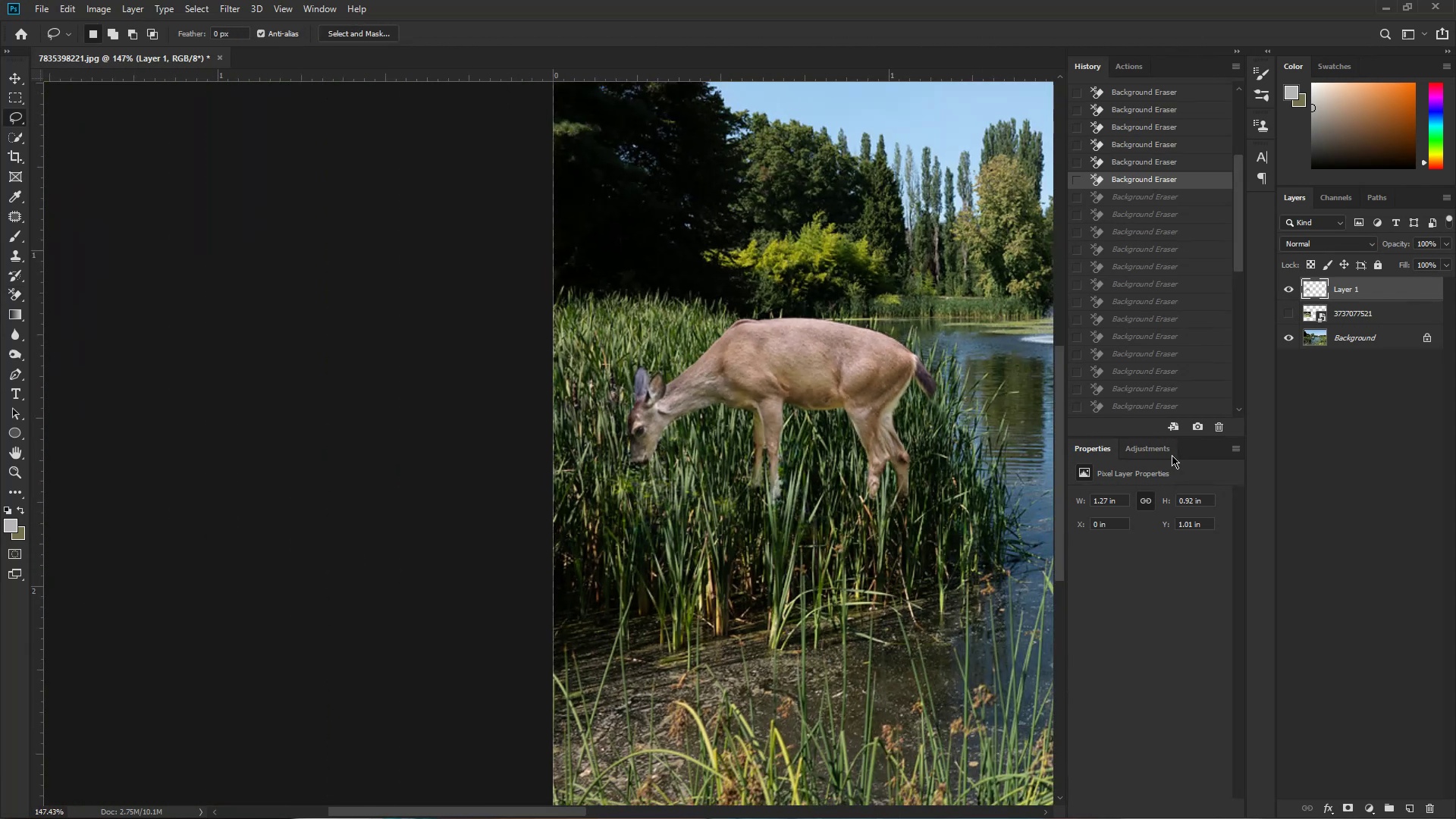 
left_click([1172, 455])
 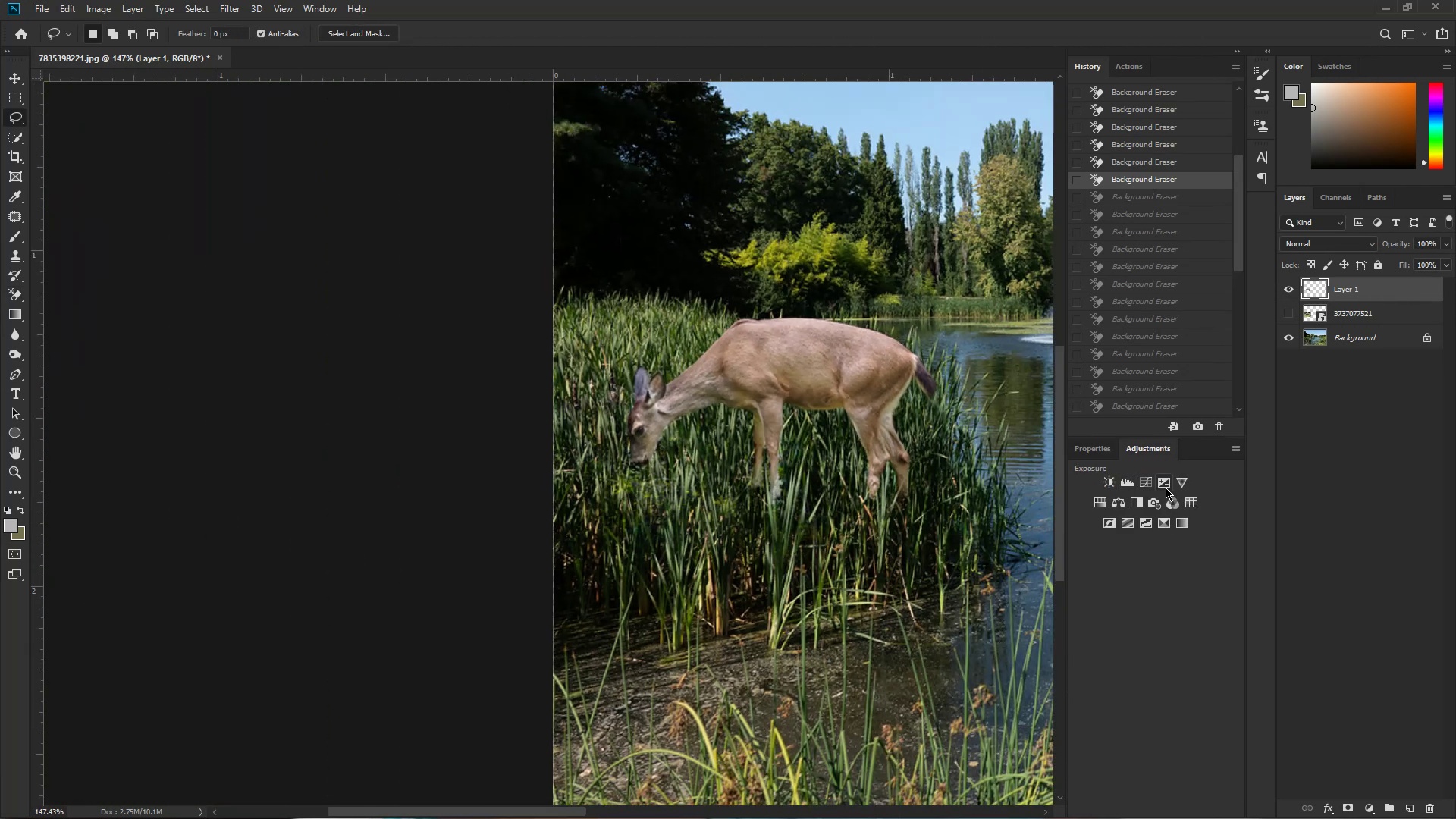 
left_click([1146, 483])
 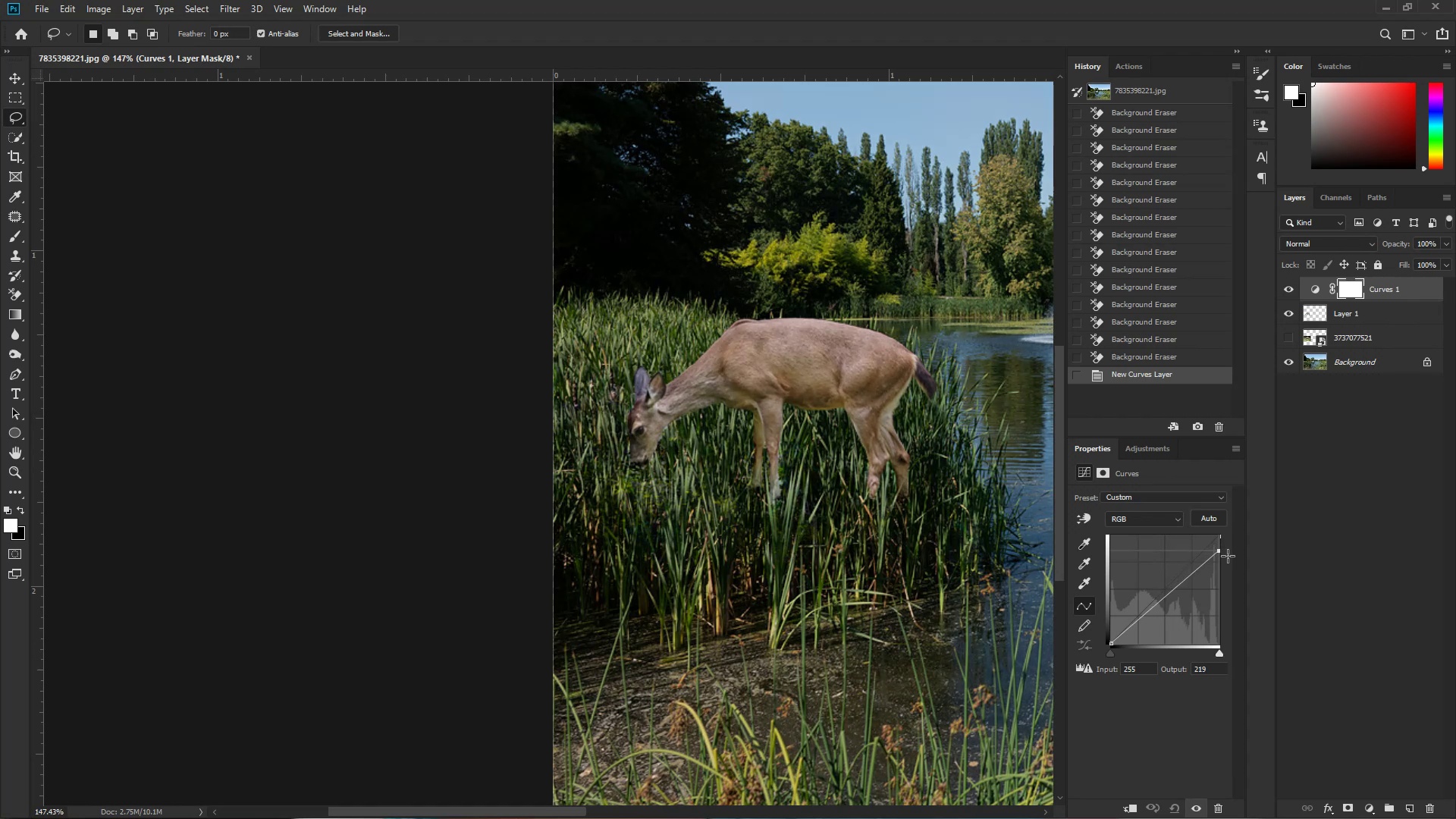 
left_click([1128, 809])
 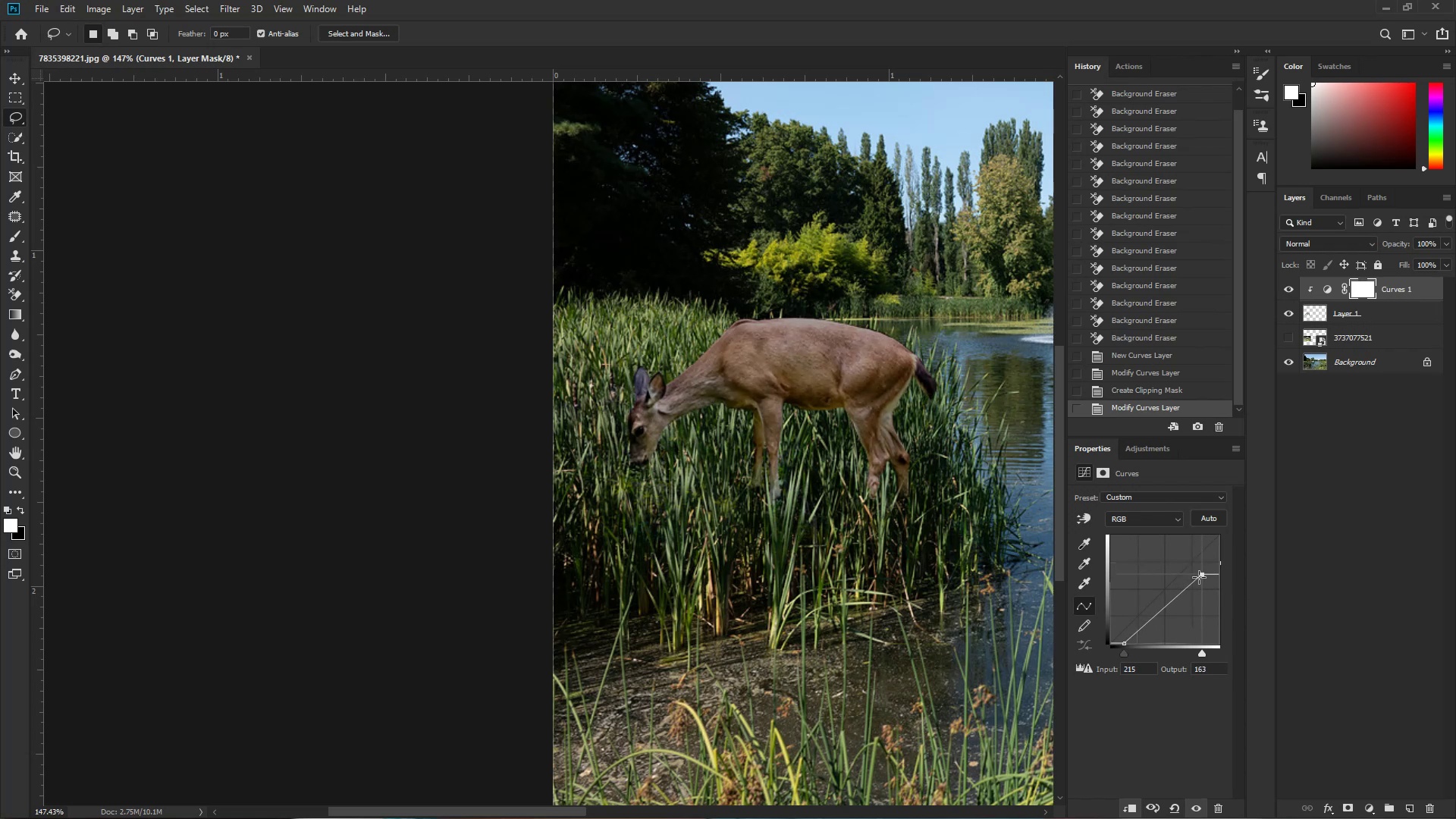 
wait(16.34)
 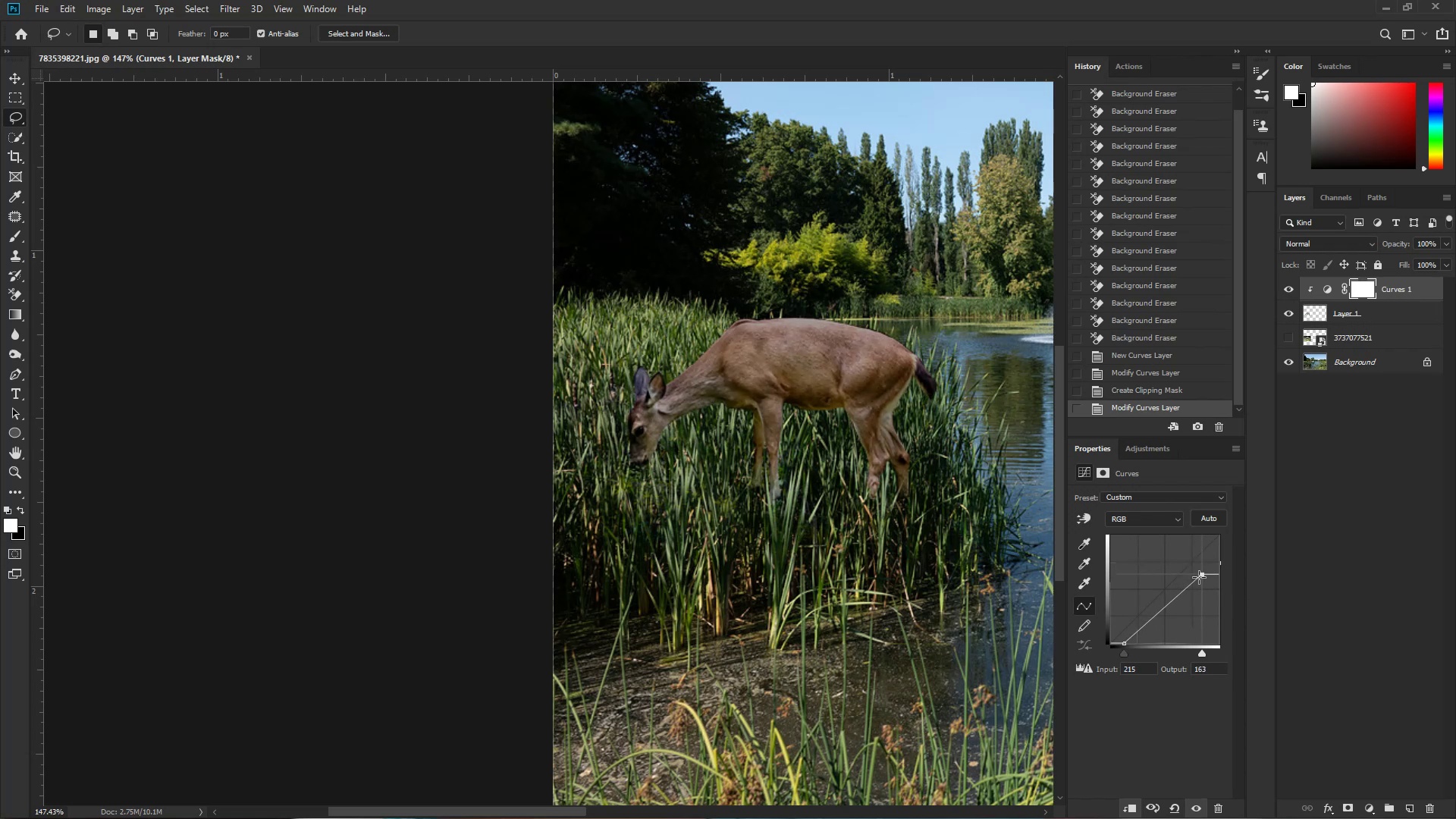 
hold_key(key=Space, duration=0.79)
 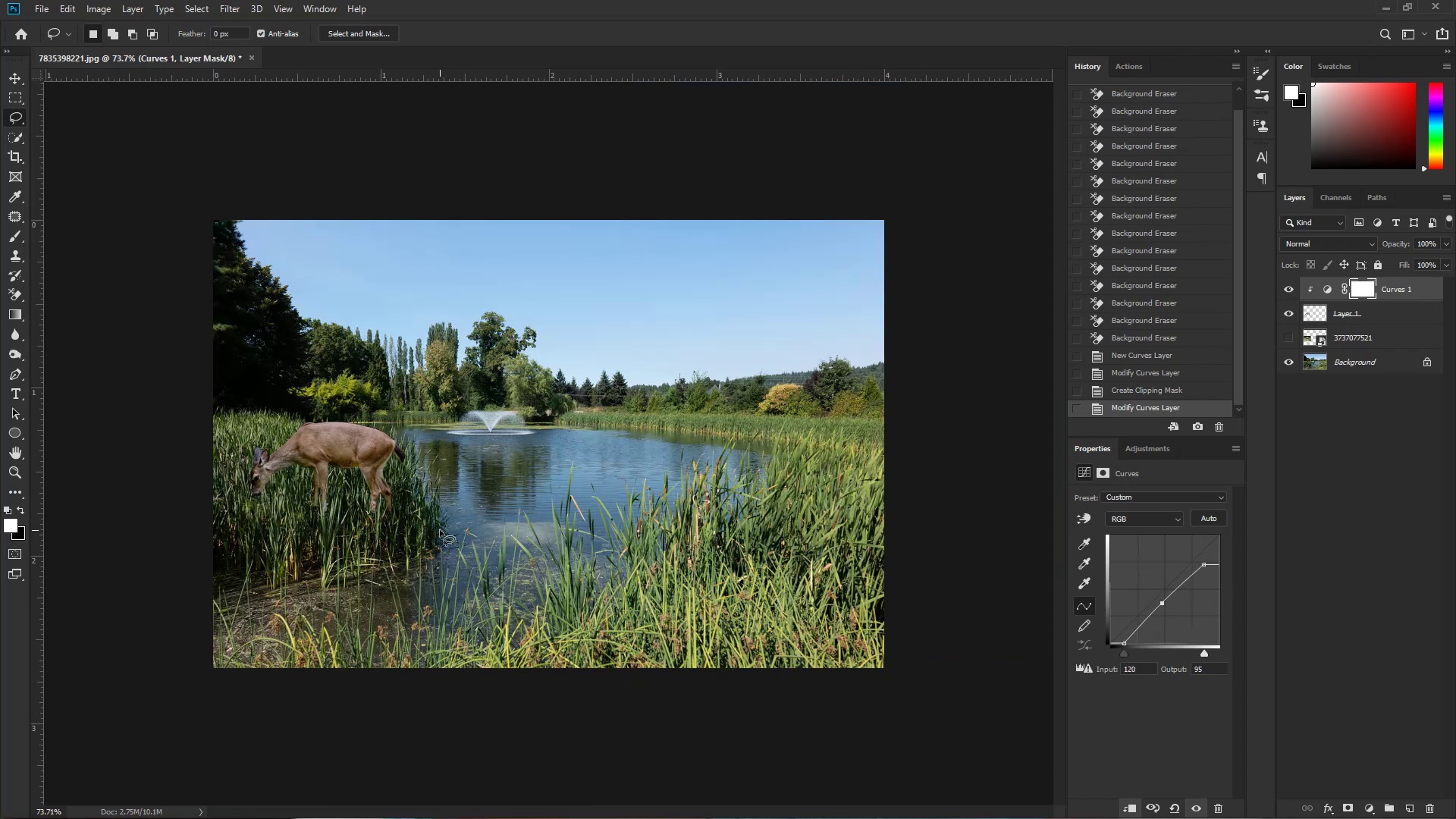 
hold_key(key=ControlLeft, duration=0.36)
 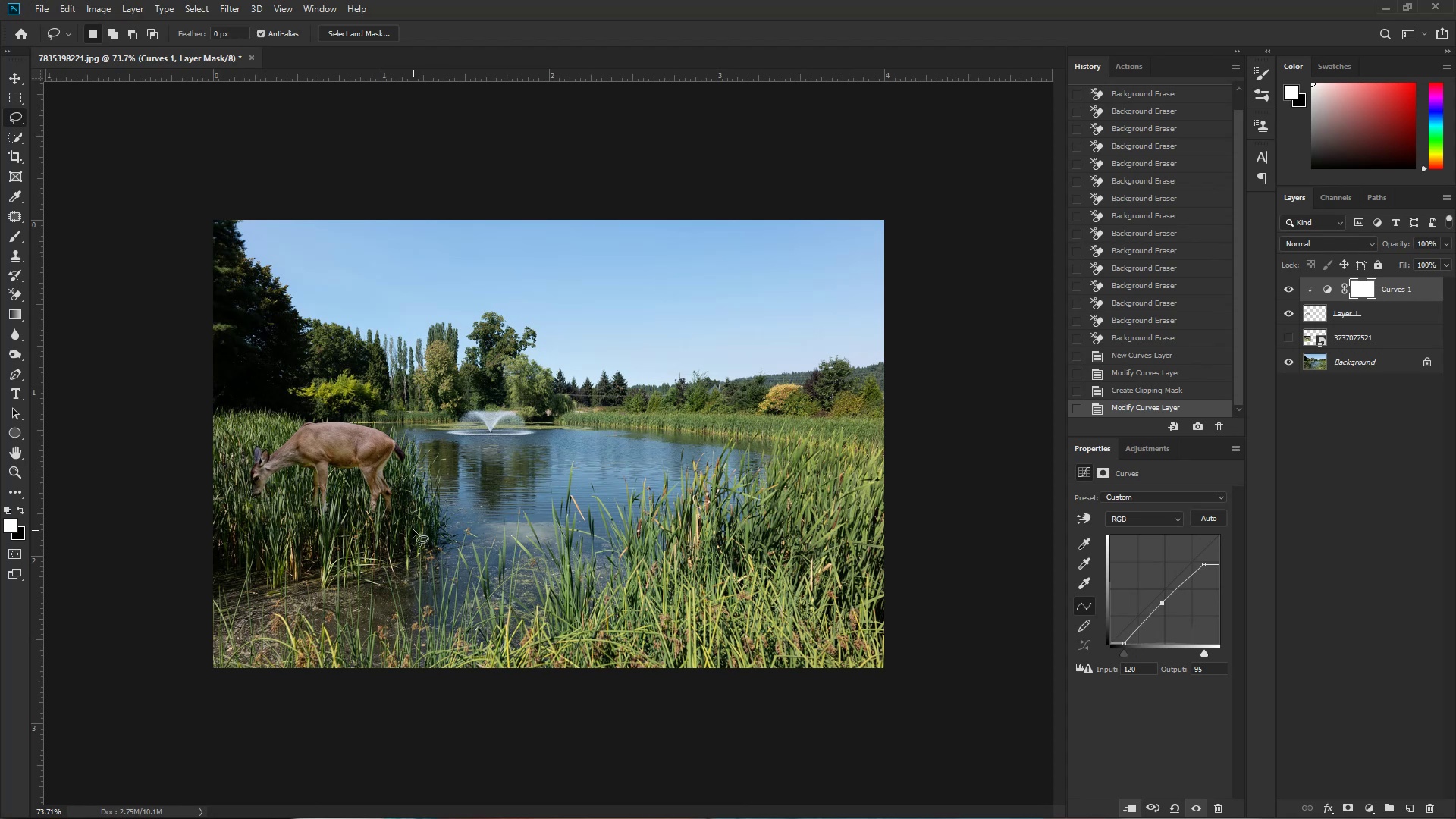 
left_click([1392, 314])
 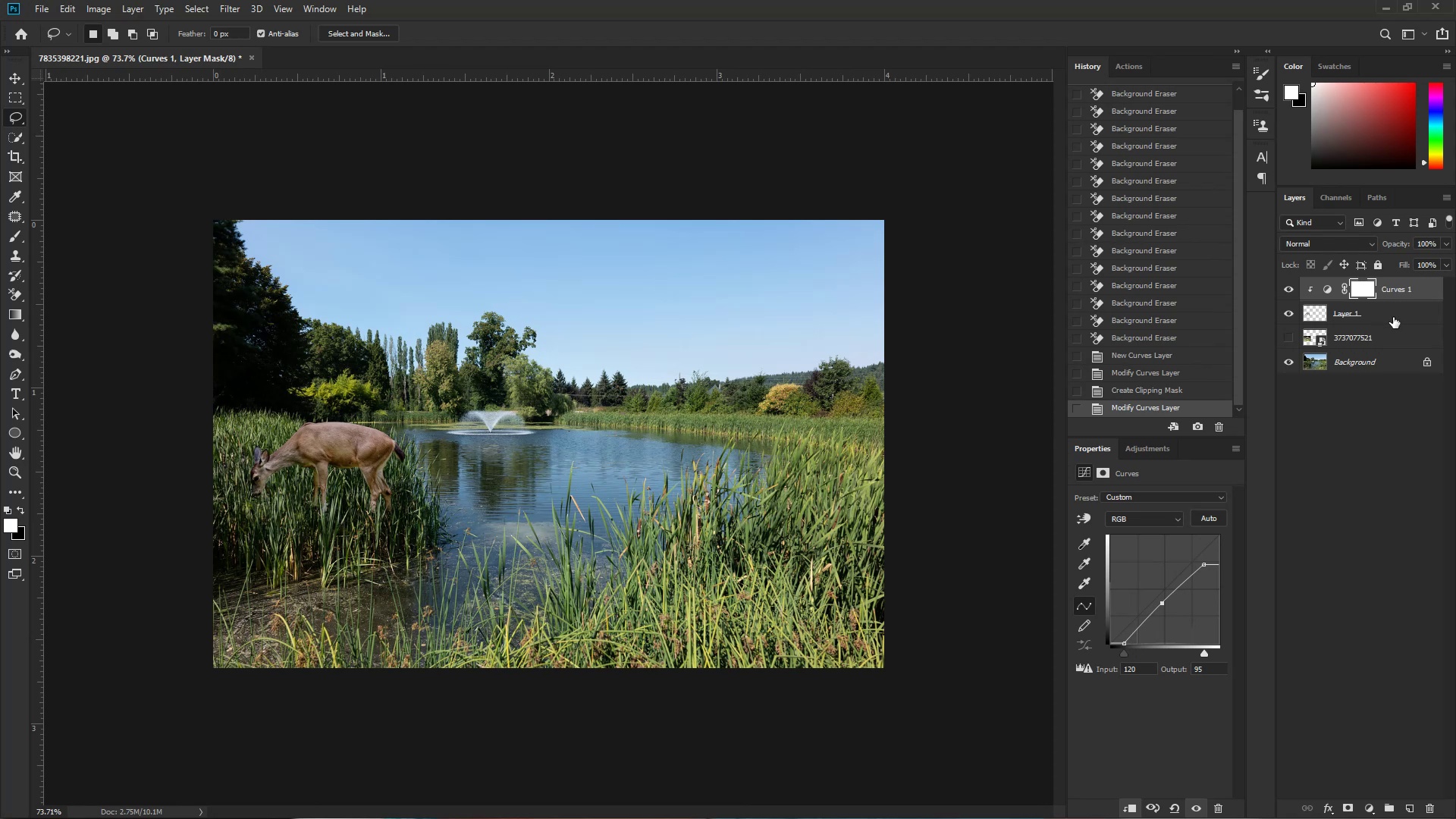 
key(Control+T)
 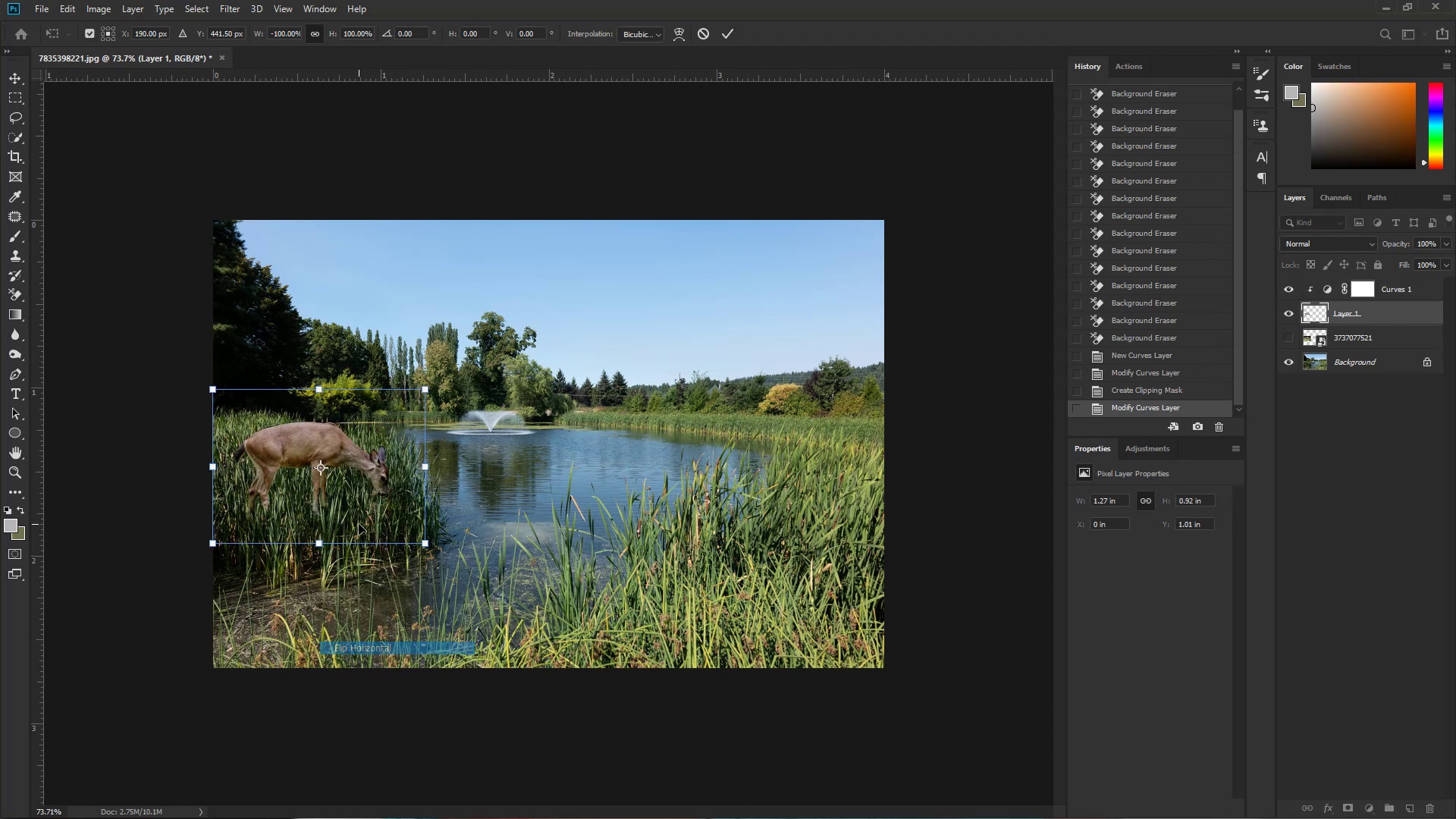 
left_click_drag(start_coordinate=[360, 491], to_coordinate=[329, 490])
 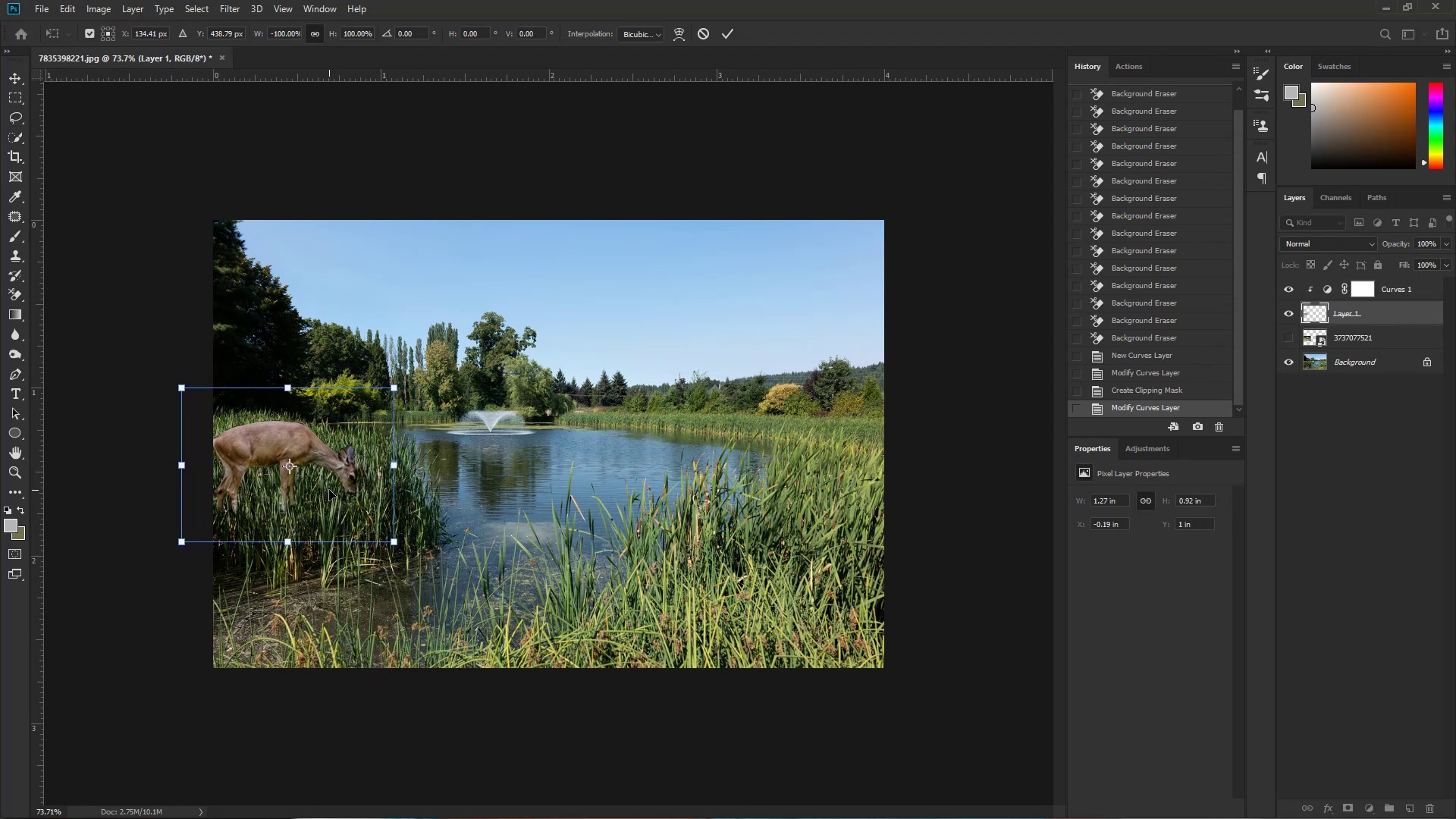 
hold_key(key=Space, duration=0.99)
 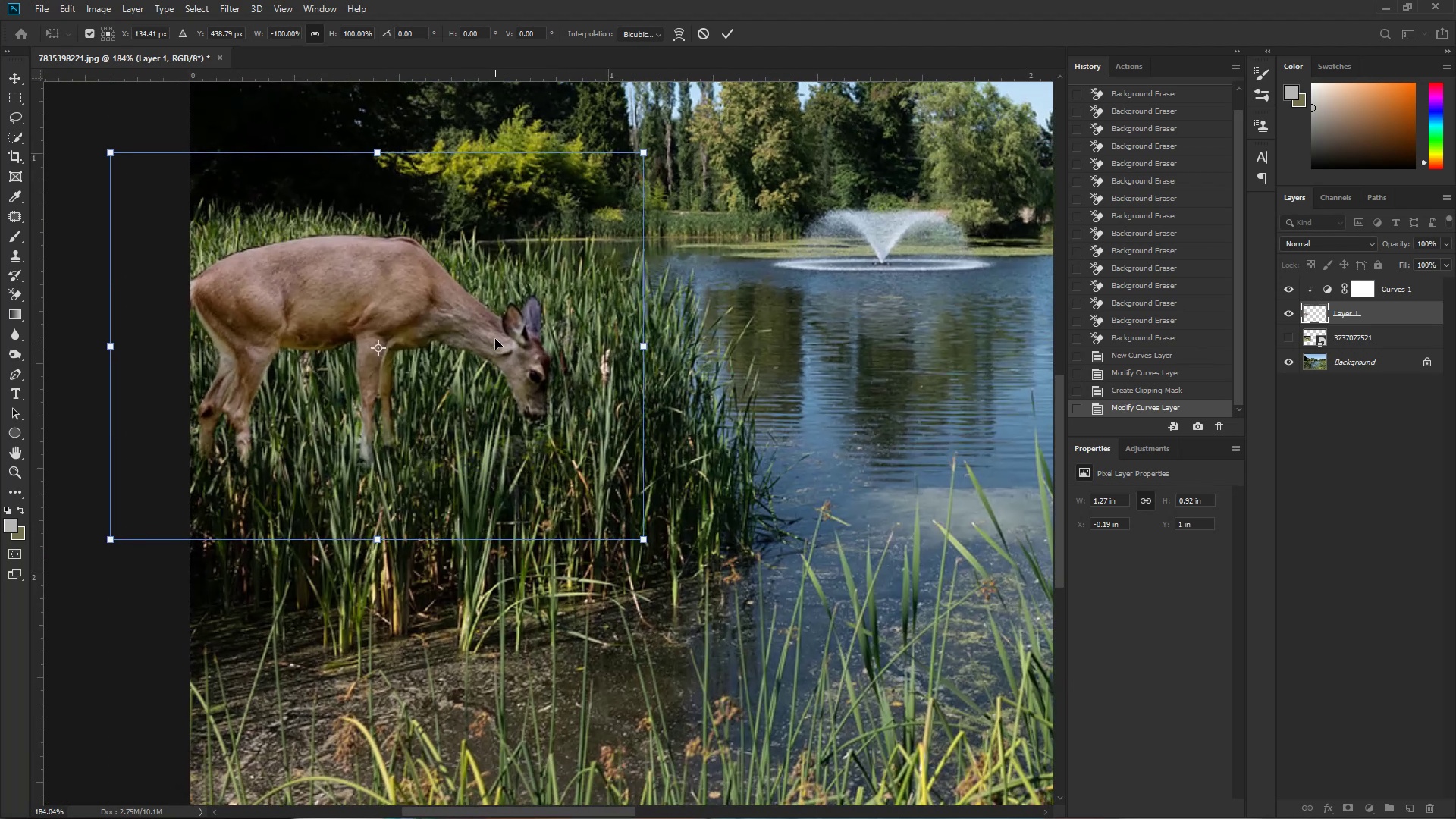 
hold_key(key=ControlLeft, duration=0.34)
left_click_drag(start_coordinate=[297, 516], to_coordinate=[359, 532])
 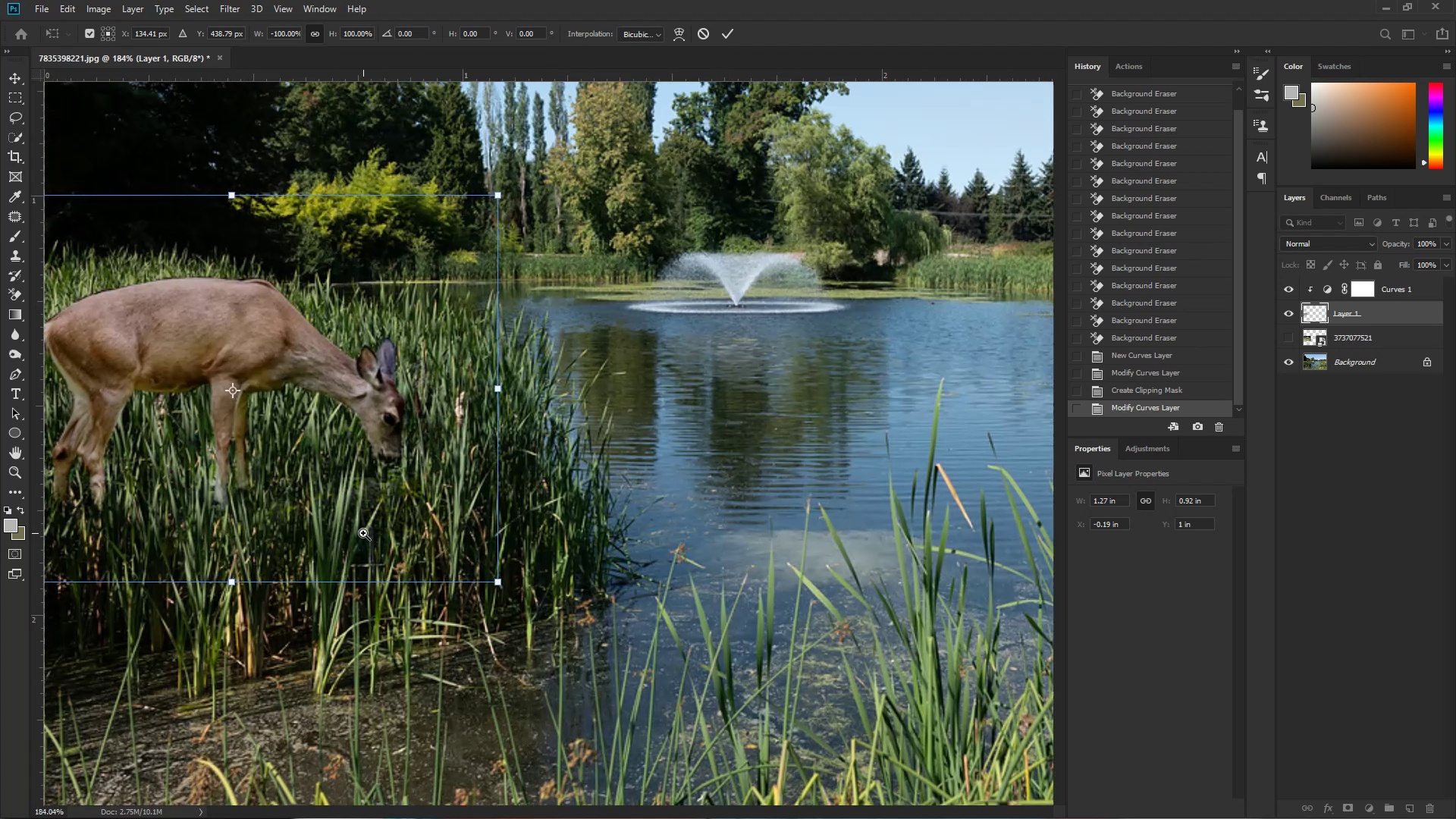 
left_click_drag(start_coordinate=[340, 535], to_coordinate=[485, 492])
 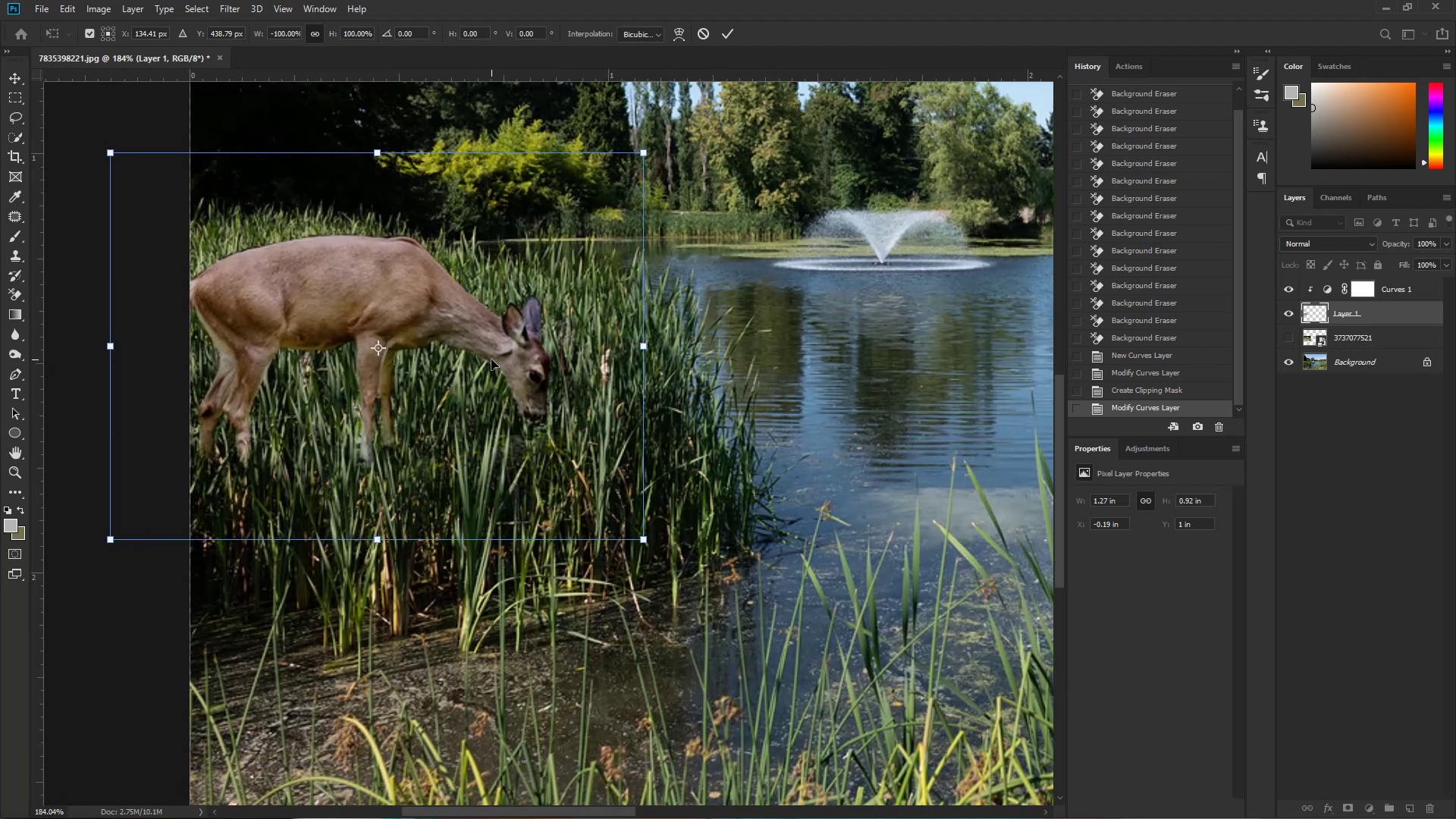 
left_click_drag(start_coordinate=[495, 339], to_coordinate=[462, 318])
 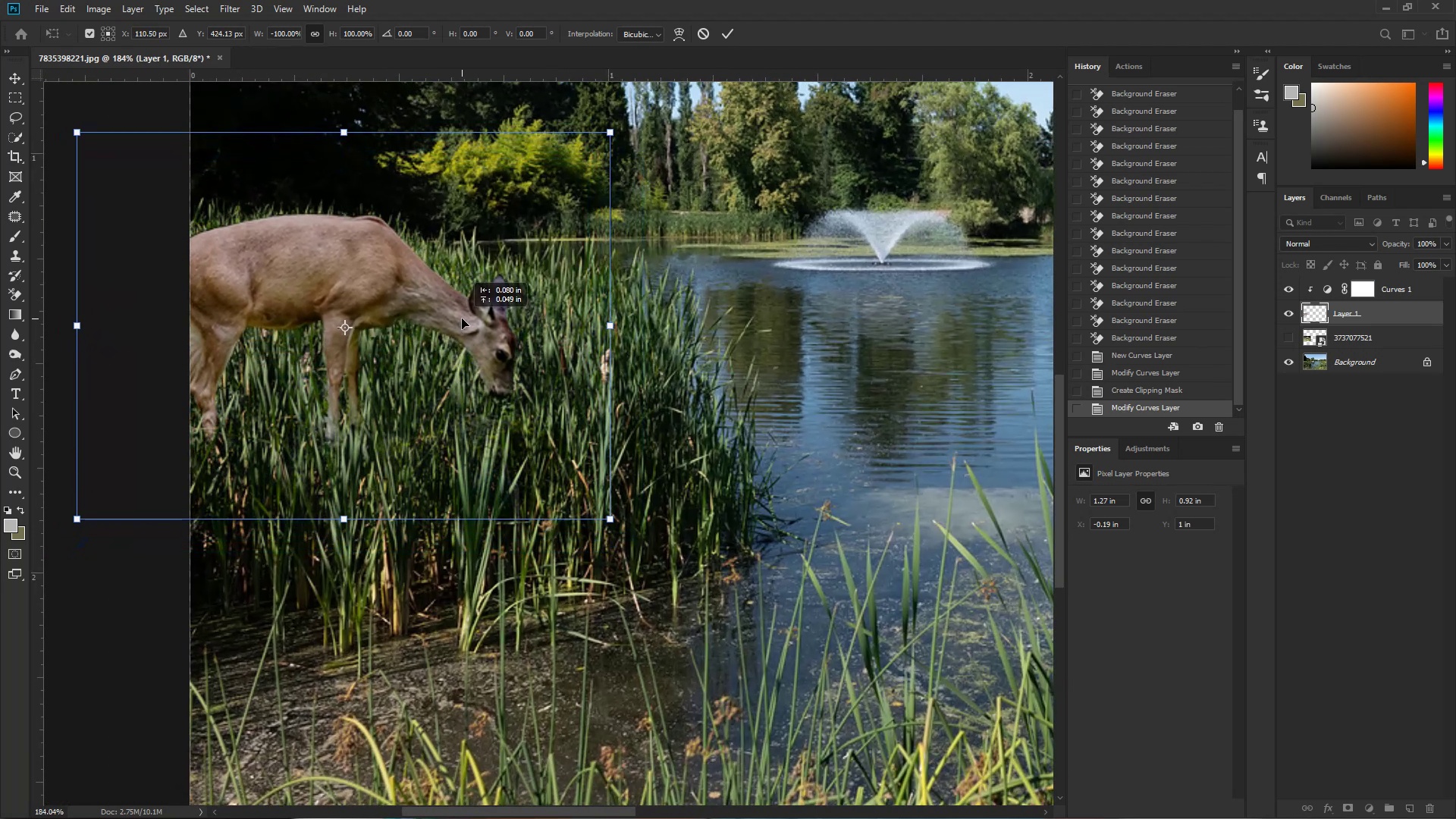 
hold_key(key=ControlLeft, duration=0.36)
 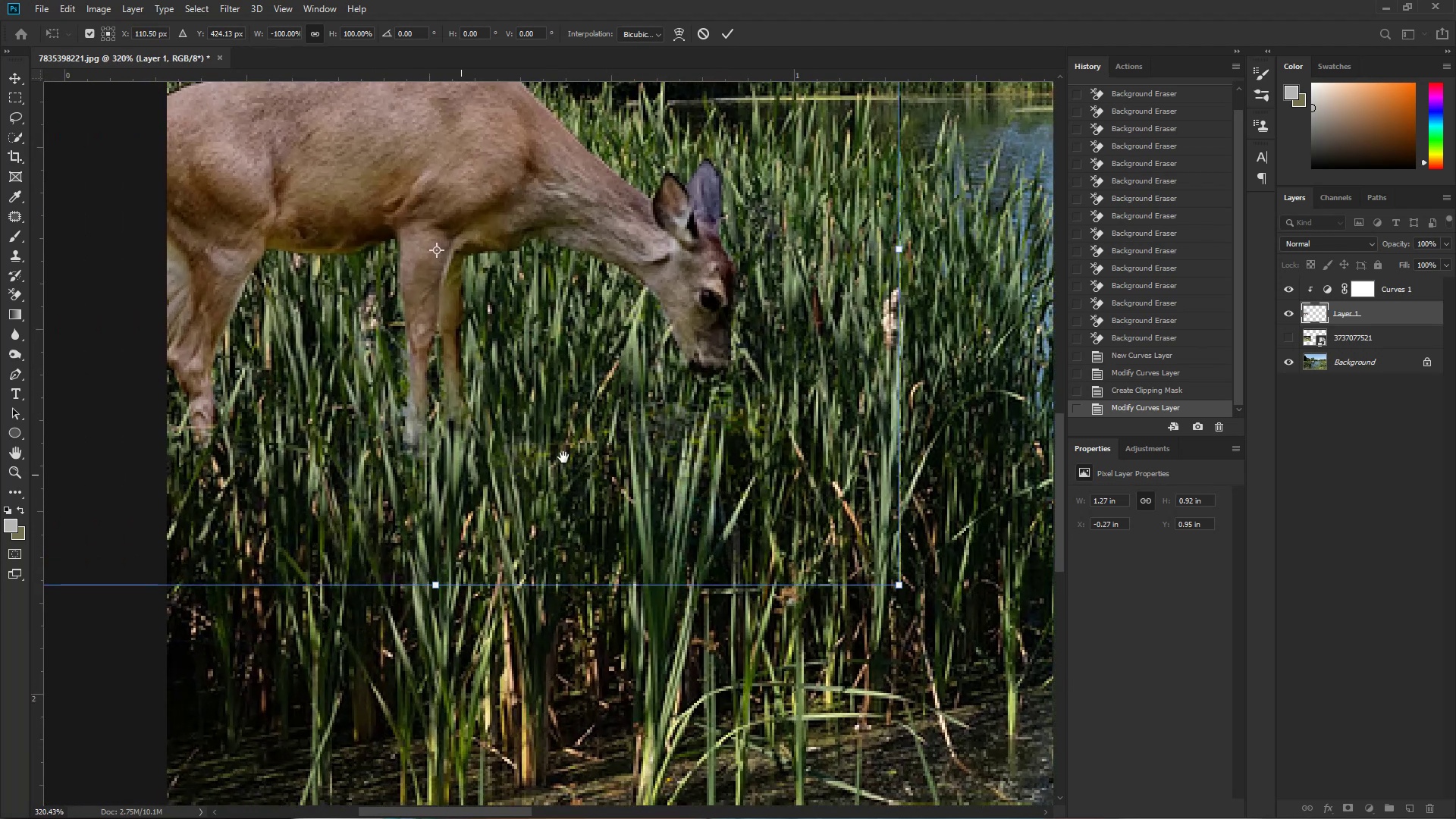 
hold_key(key=Space, duration=1.22)
 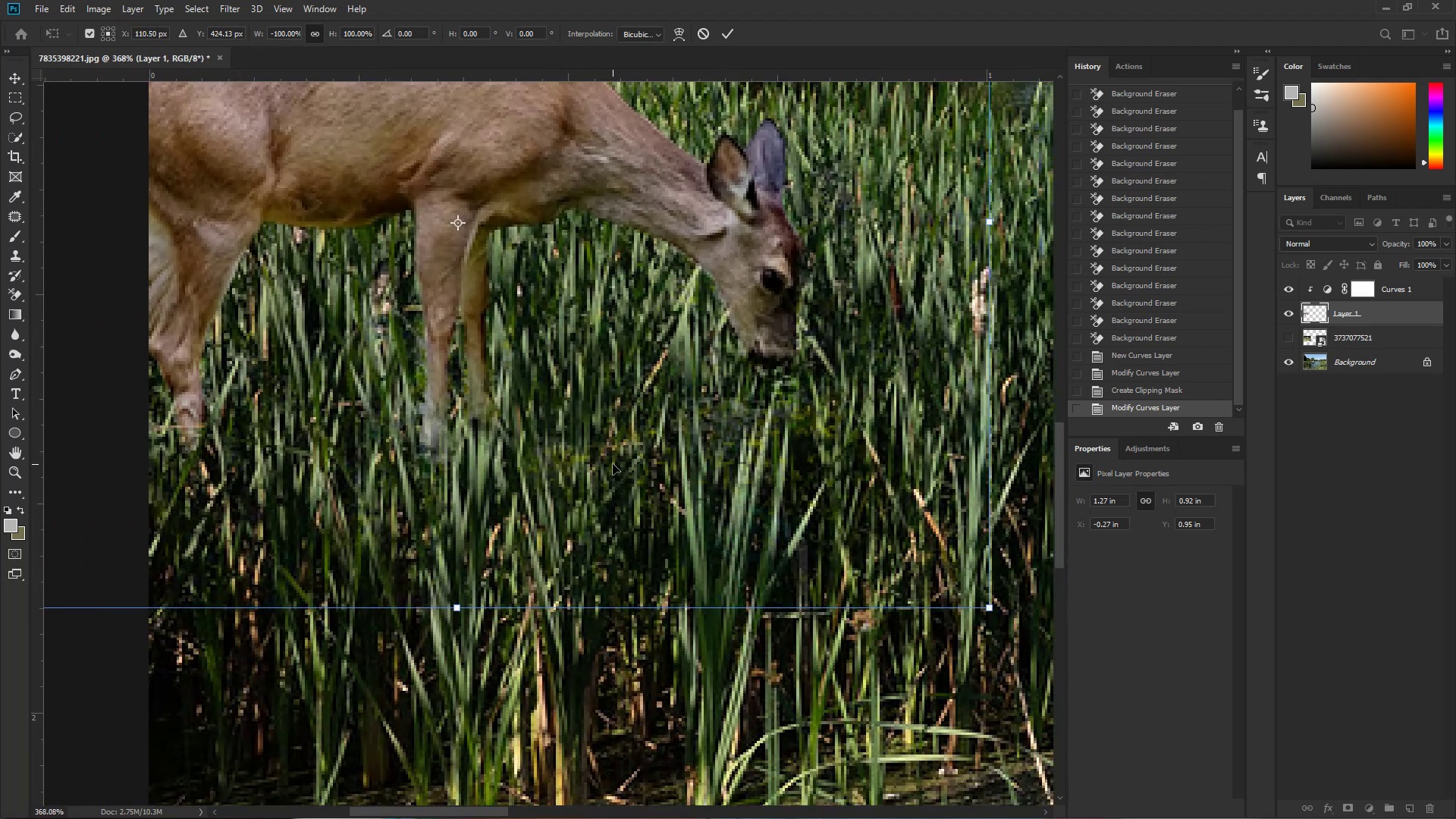 
left_click_drag(start_coordinate=[359, 407], to_coordinate=[399, 422])
 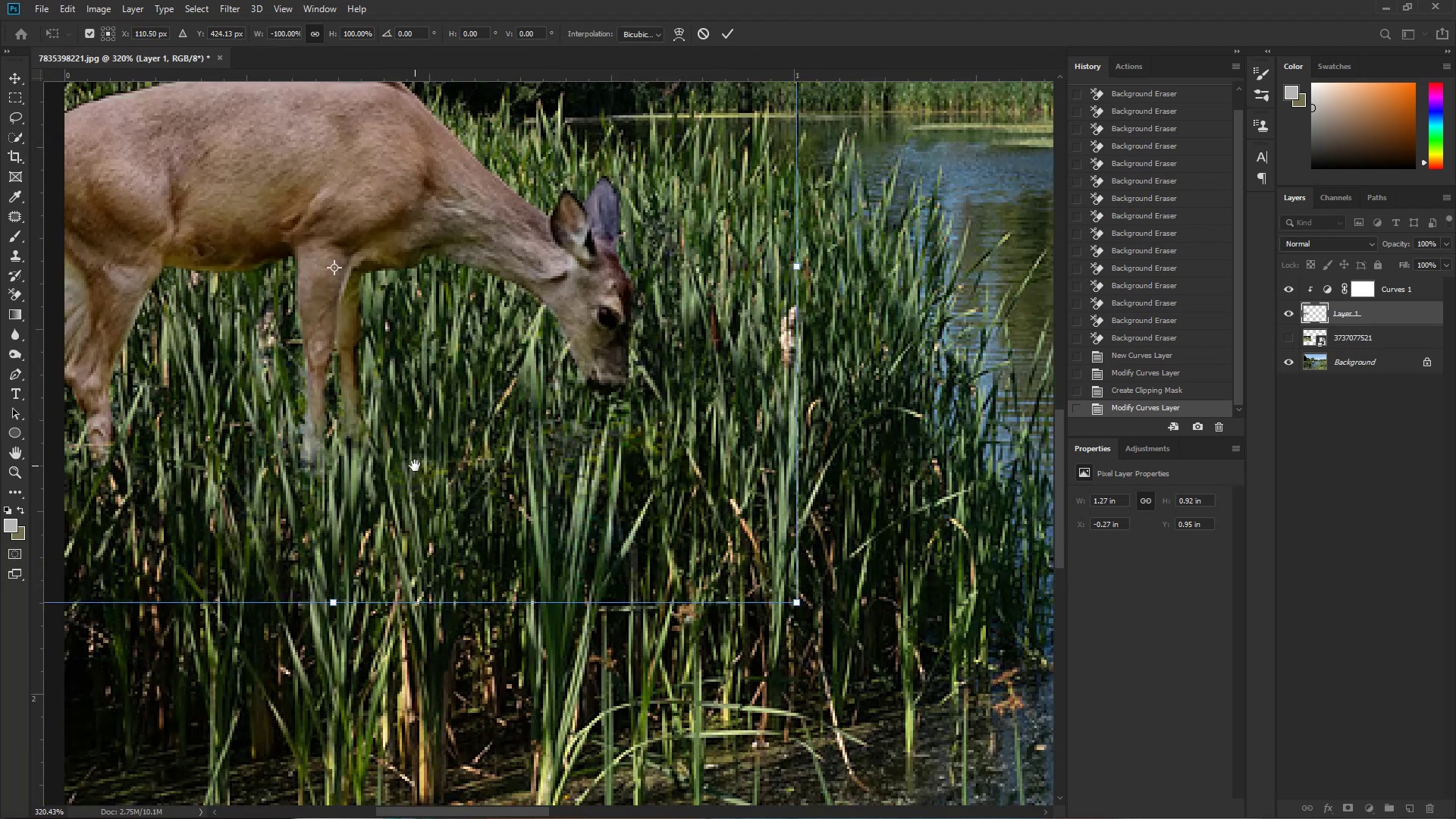 
left_click_drag(start_coordinate=[461, 475], to_coordinate=[563, 458])
 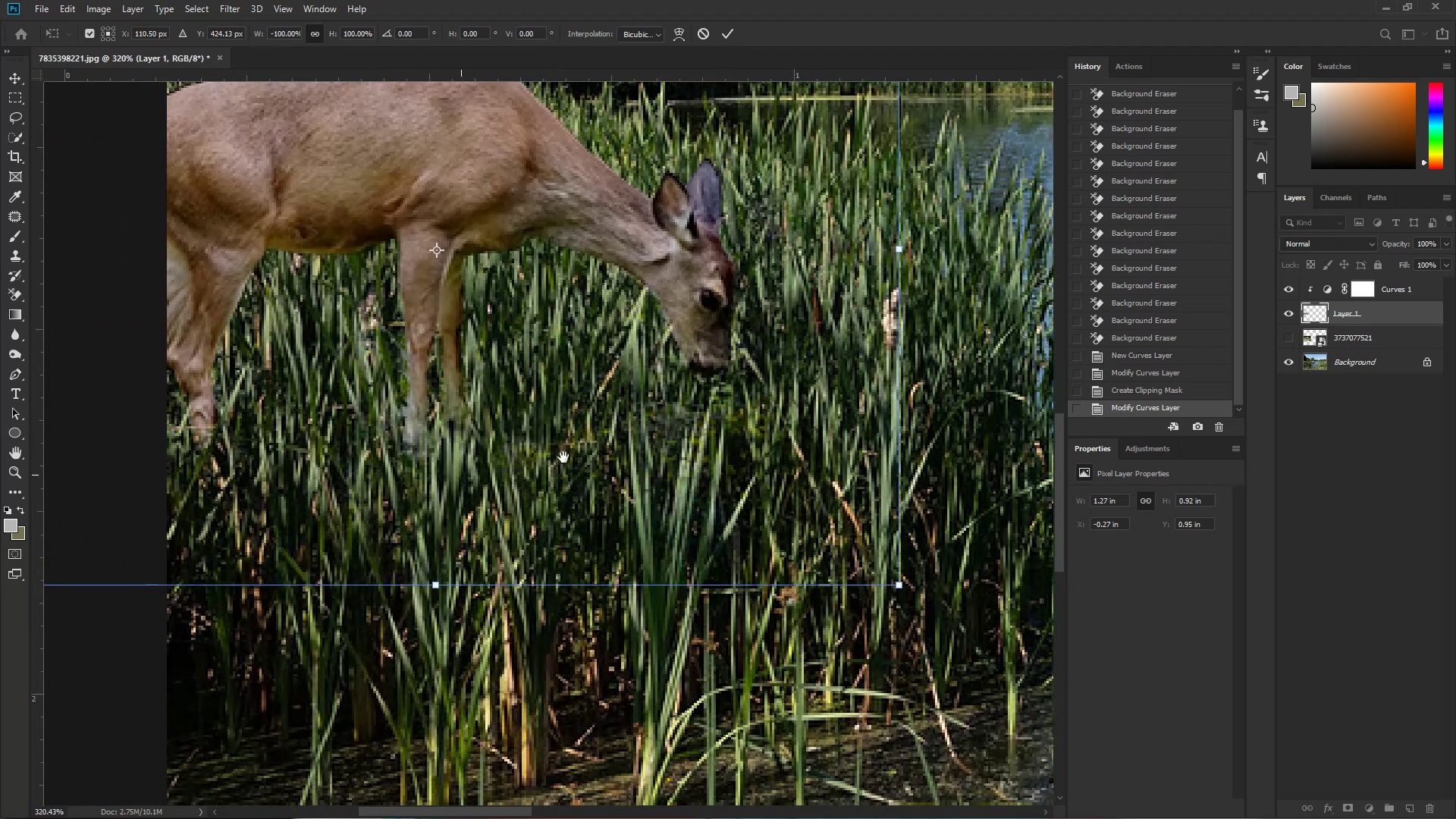 
hold_key(key=ControlLeft, duration=0.36)
left_click_drag(start_coordinate=[478, 458], to_coordinate=[504, 460])
 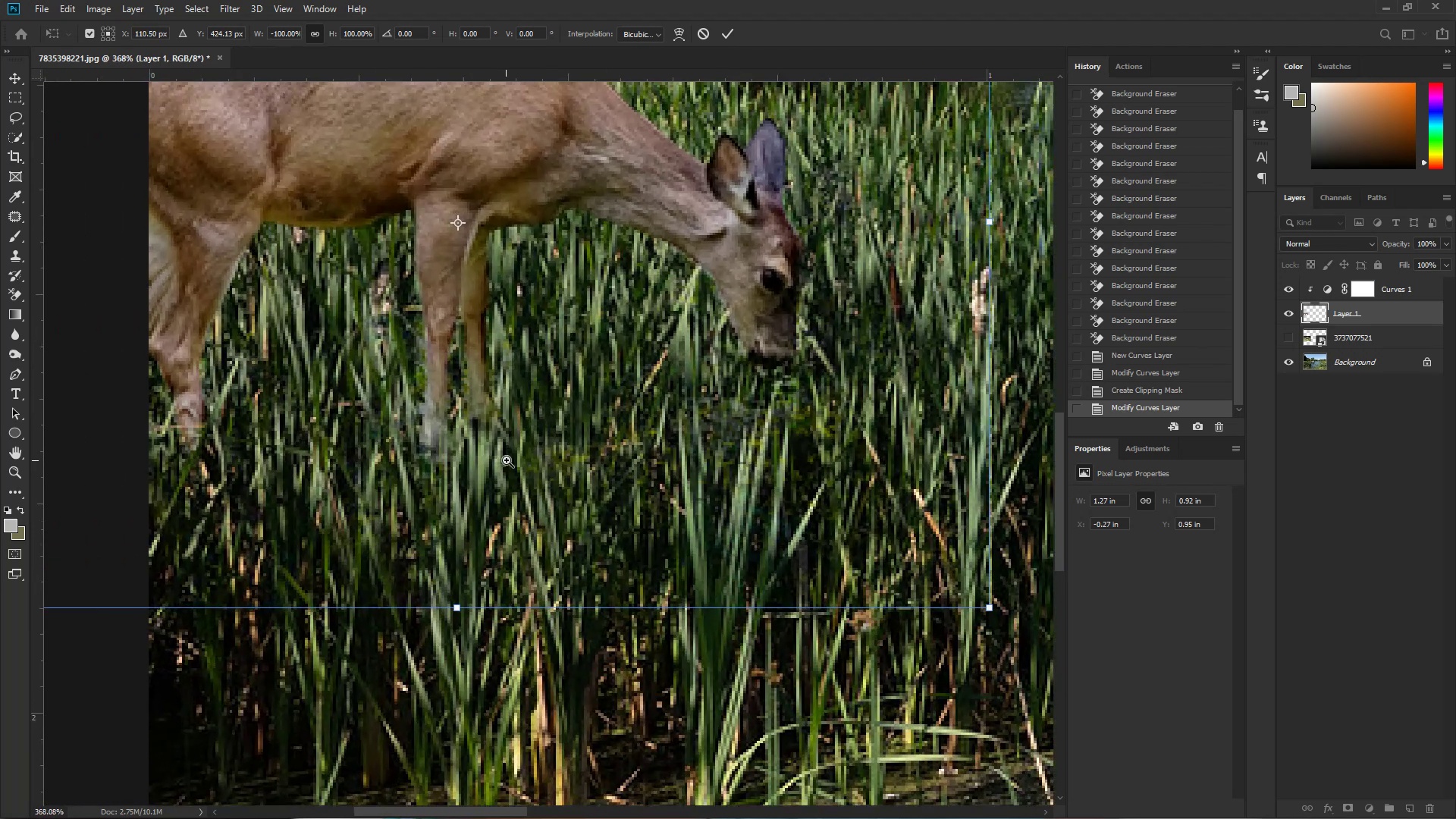 
key(E)
 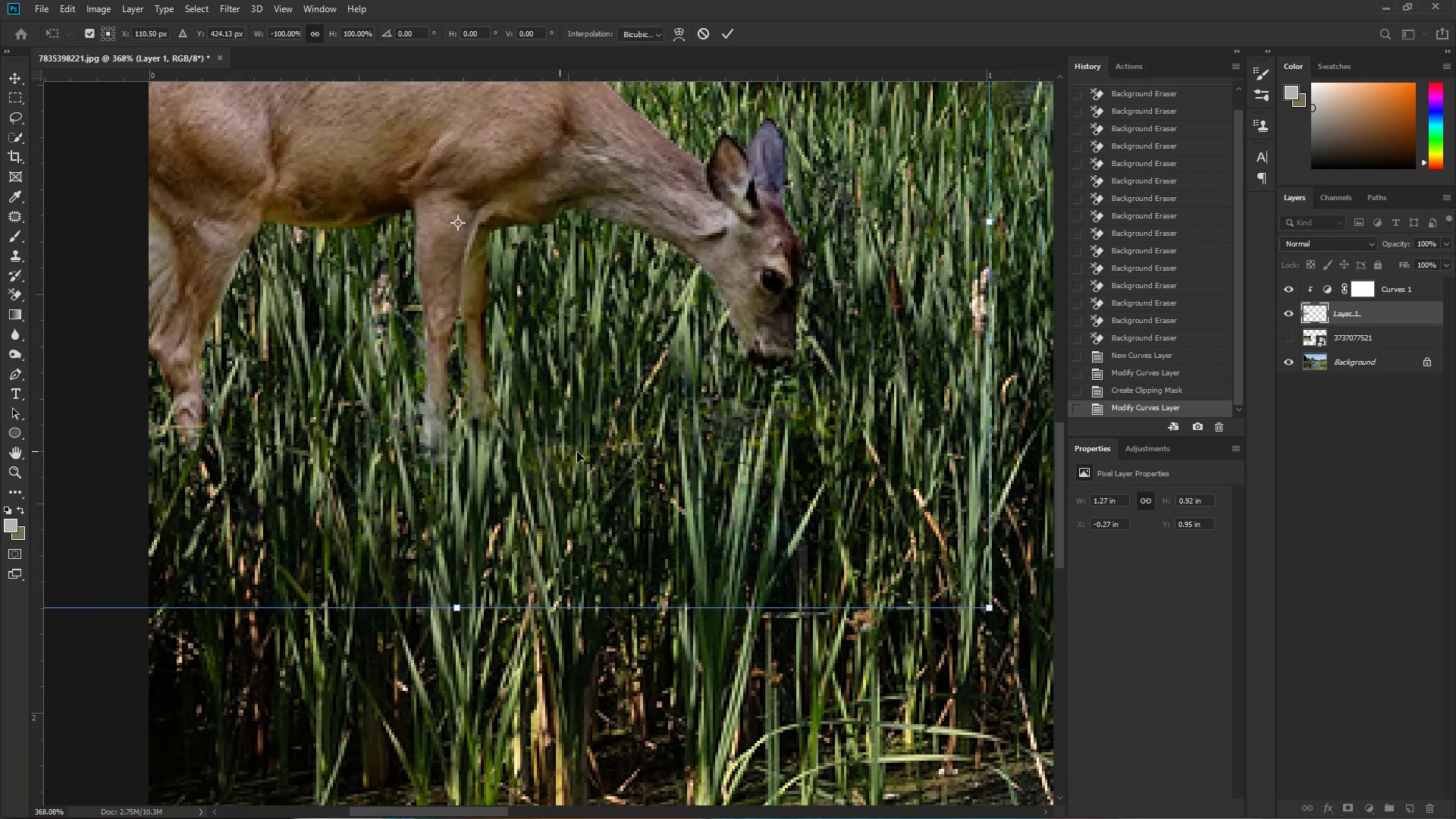 
key(Alt+AltLeft)
 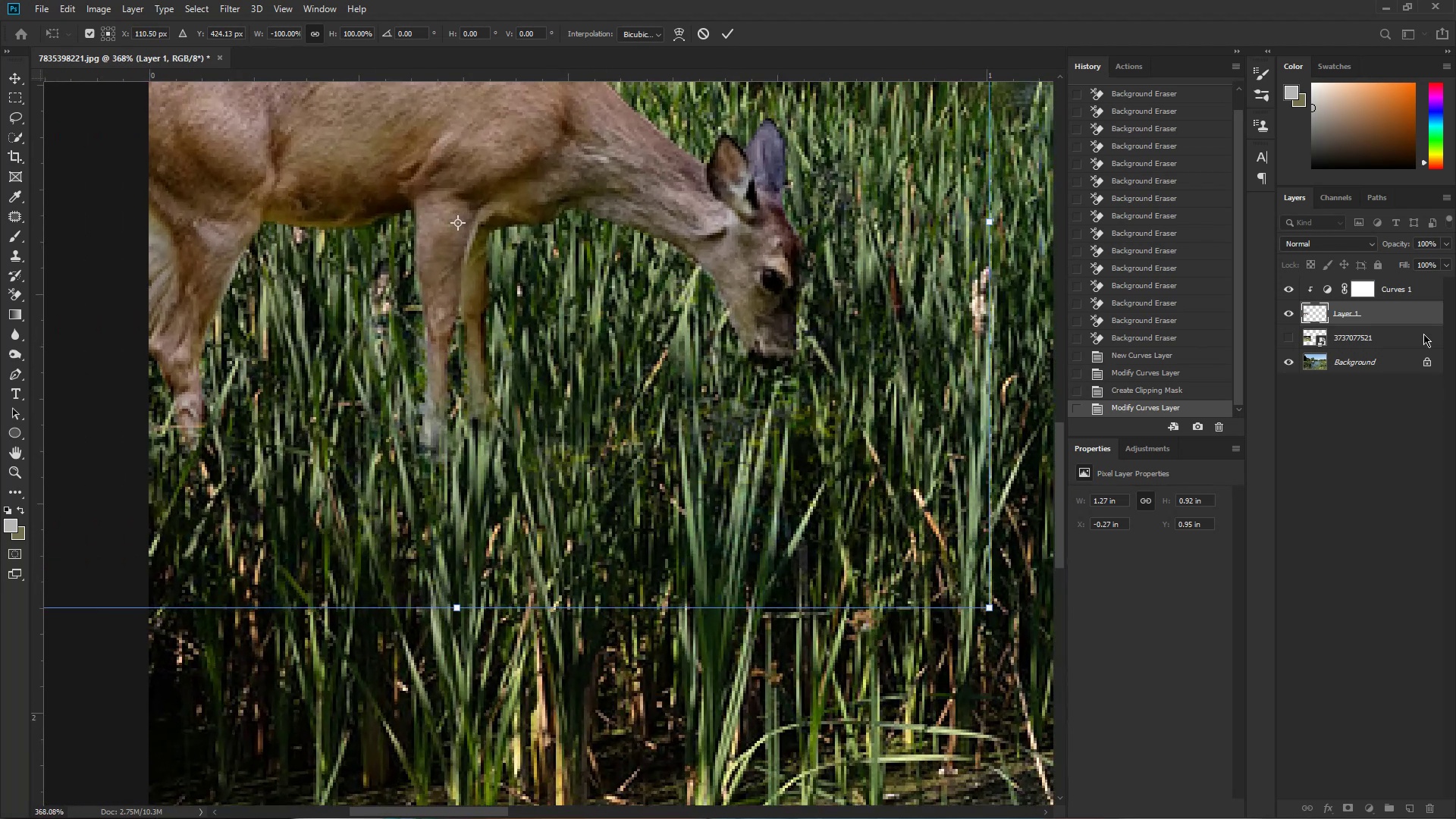 
left_click([1412, 310])
 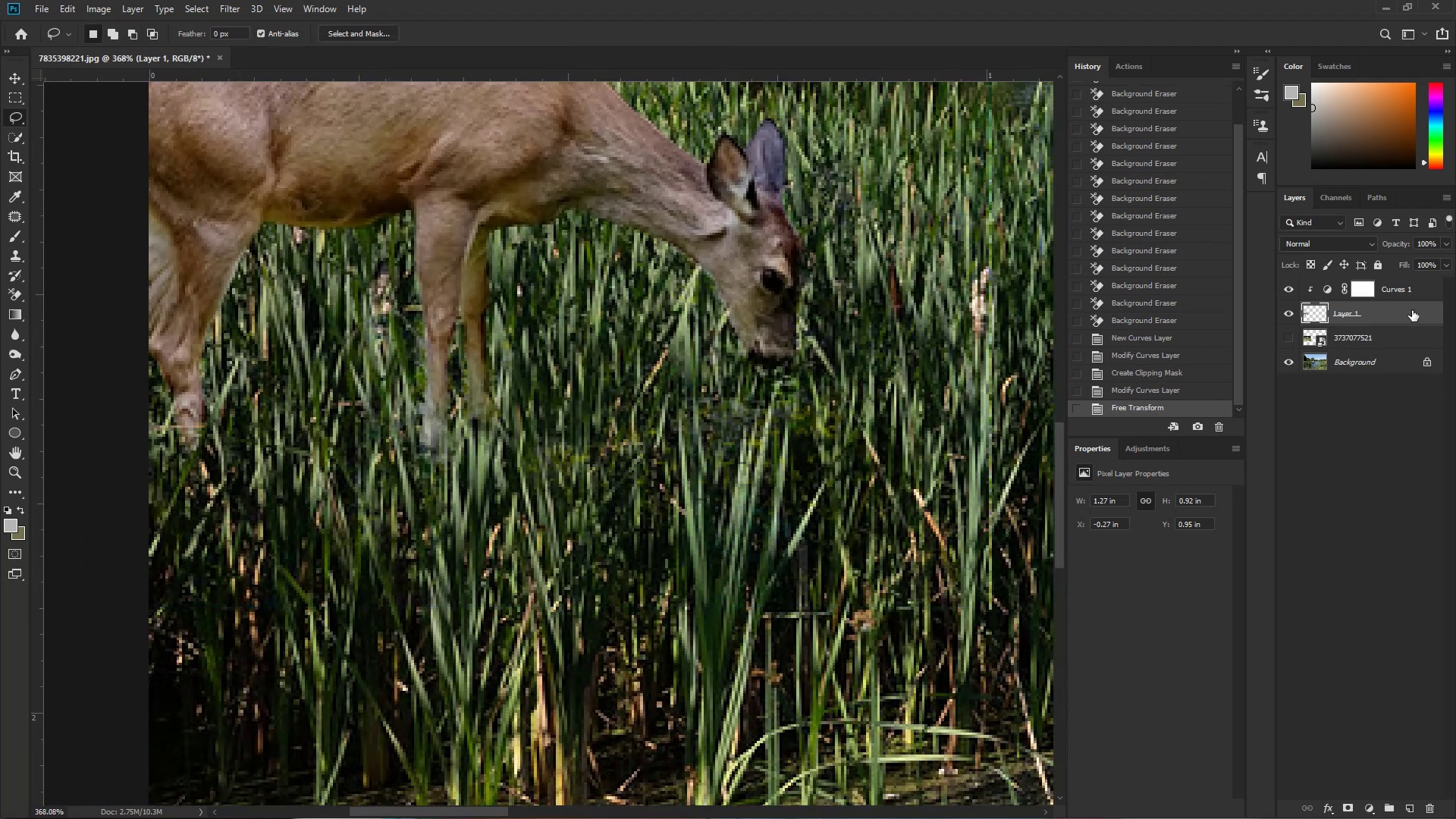 
key(E)
 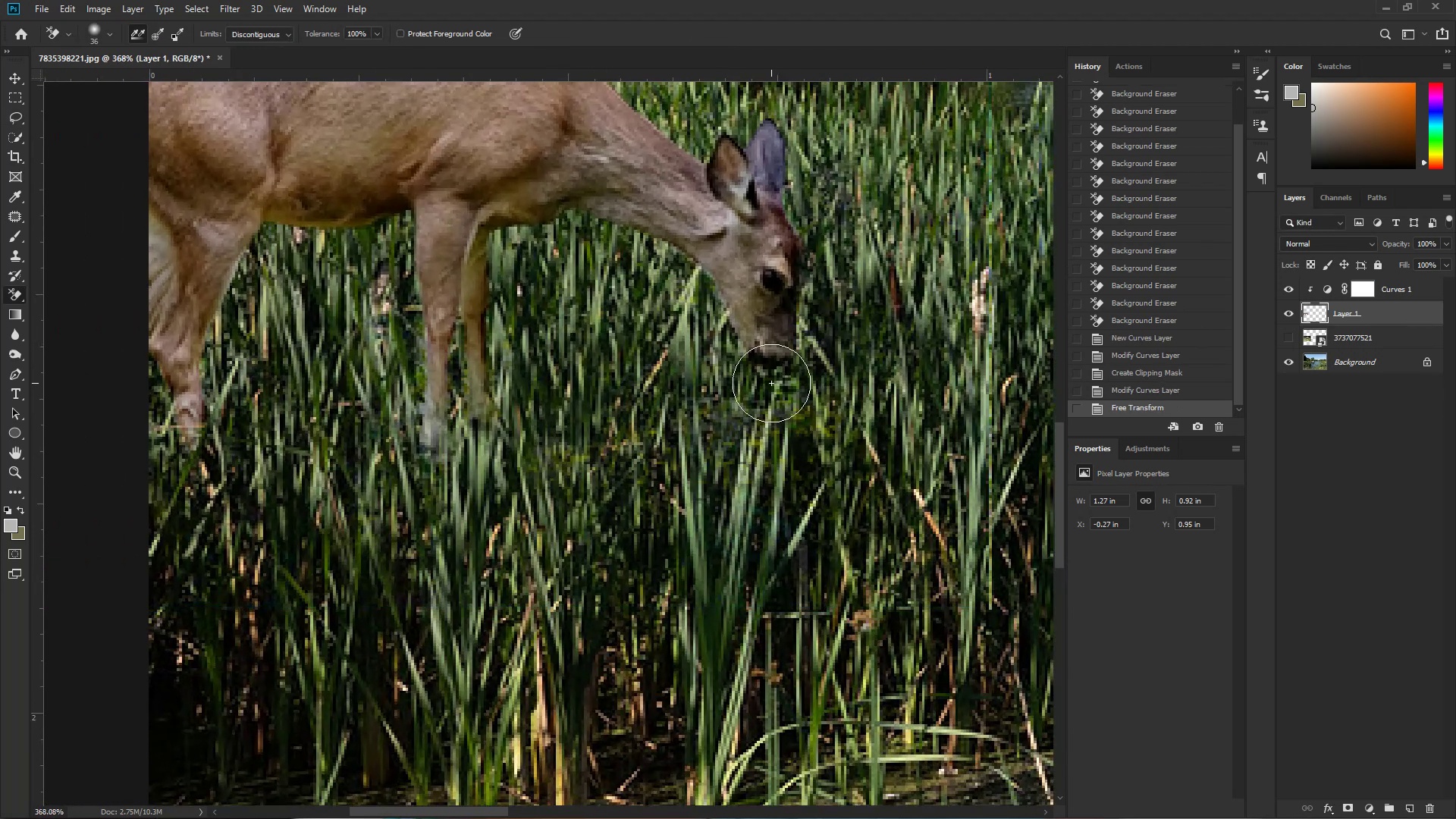 
hold_key(key=AltLeft, duration=0.66)
 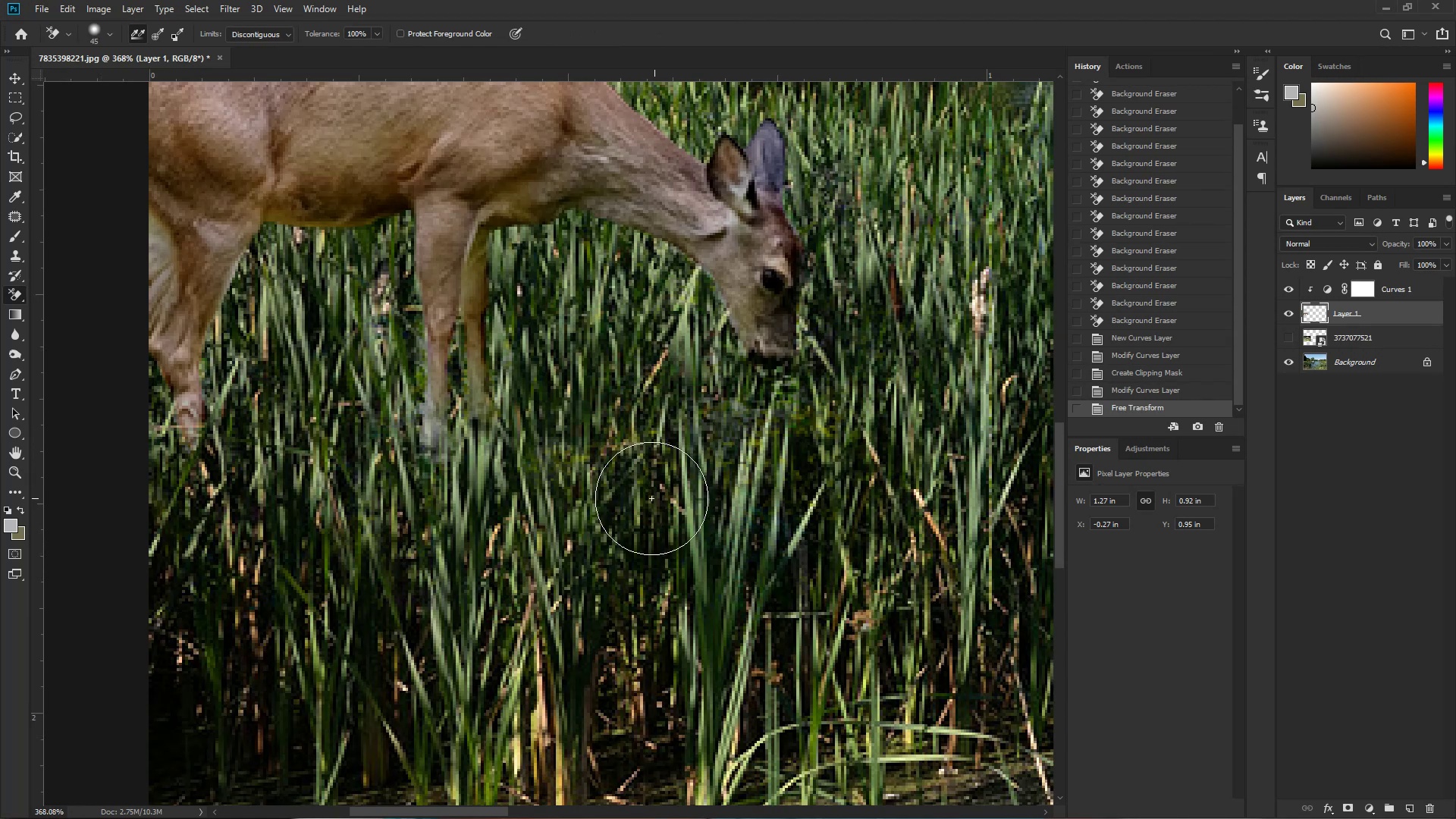 
left_click_drag(start_coordinate=[628, 445], to_coordinate=[635, 478])
 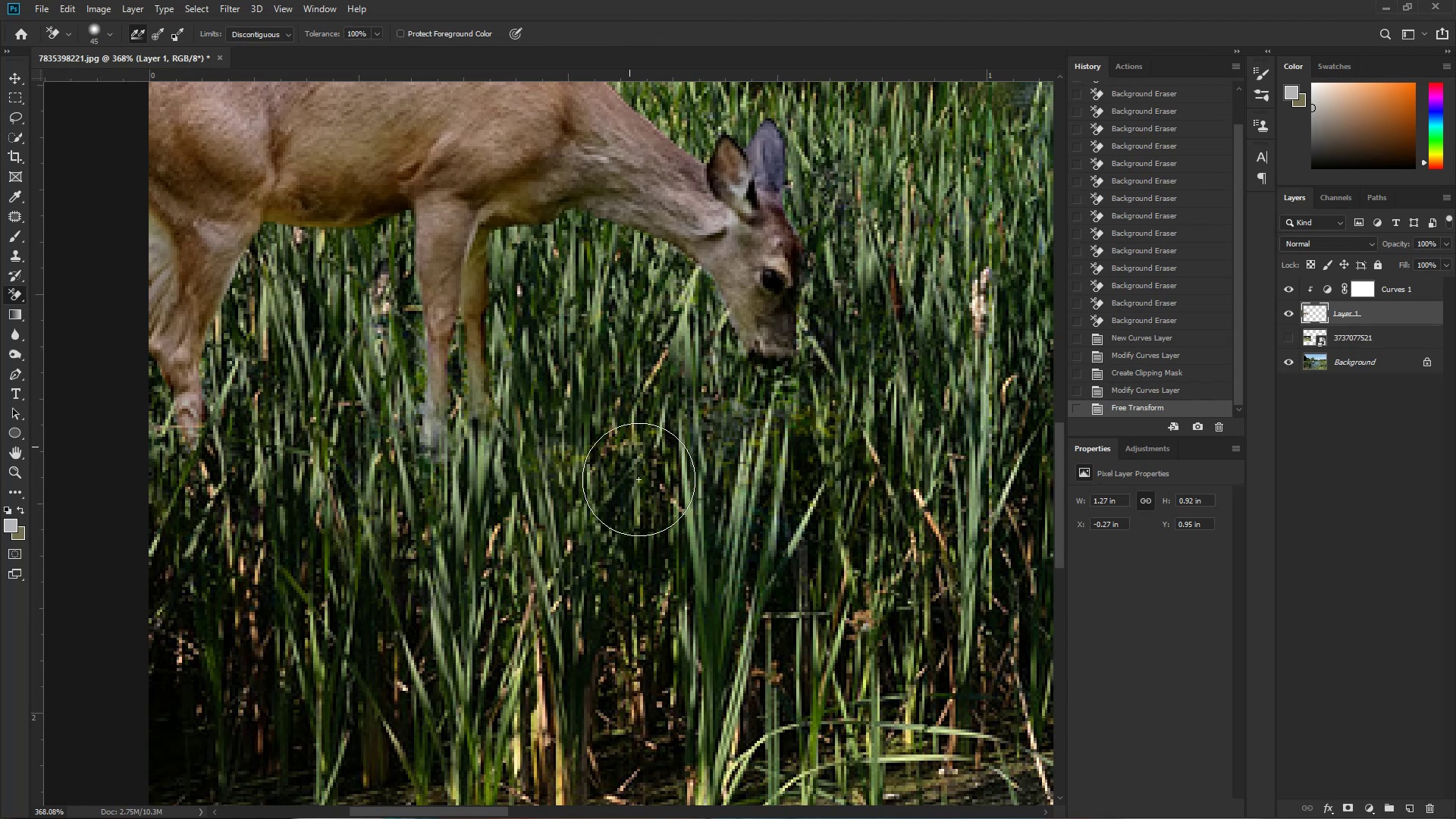 
left_click_drag(start_coordinate=[622, 432], to_coordinate=[629, 446])
 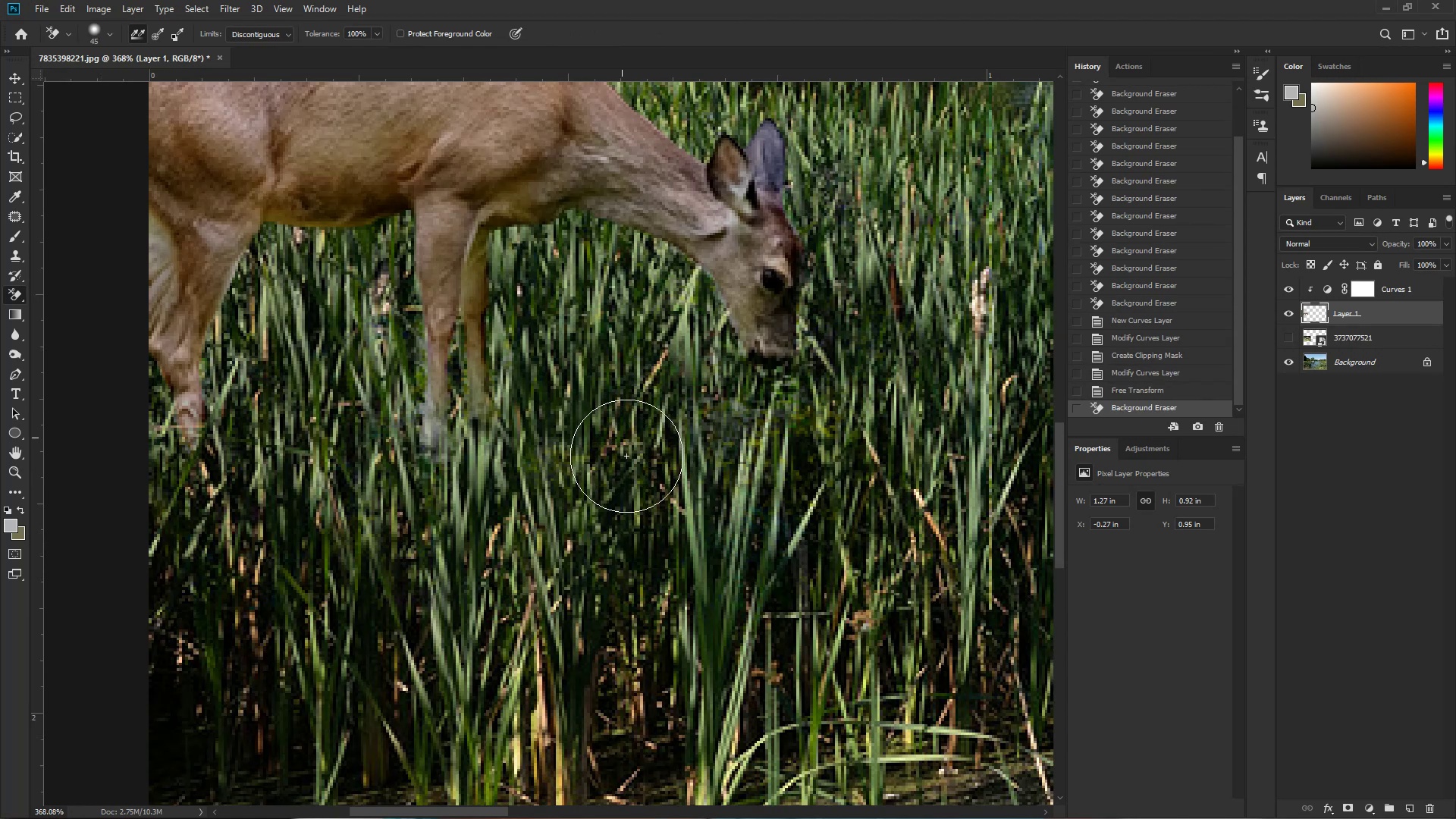 
left_click_drag(start_coordinate=[638, 415], to_coordinate=[675, 457])
 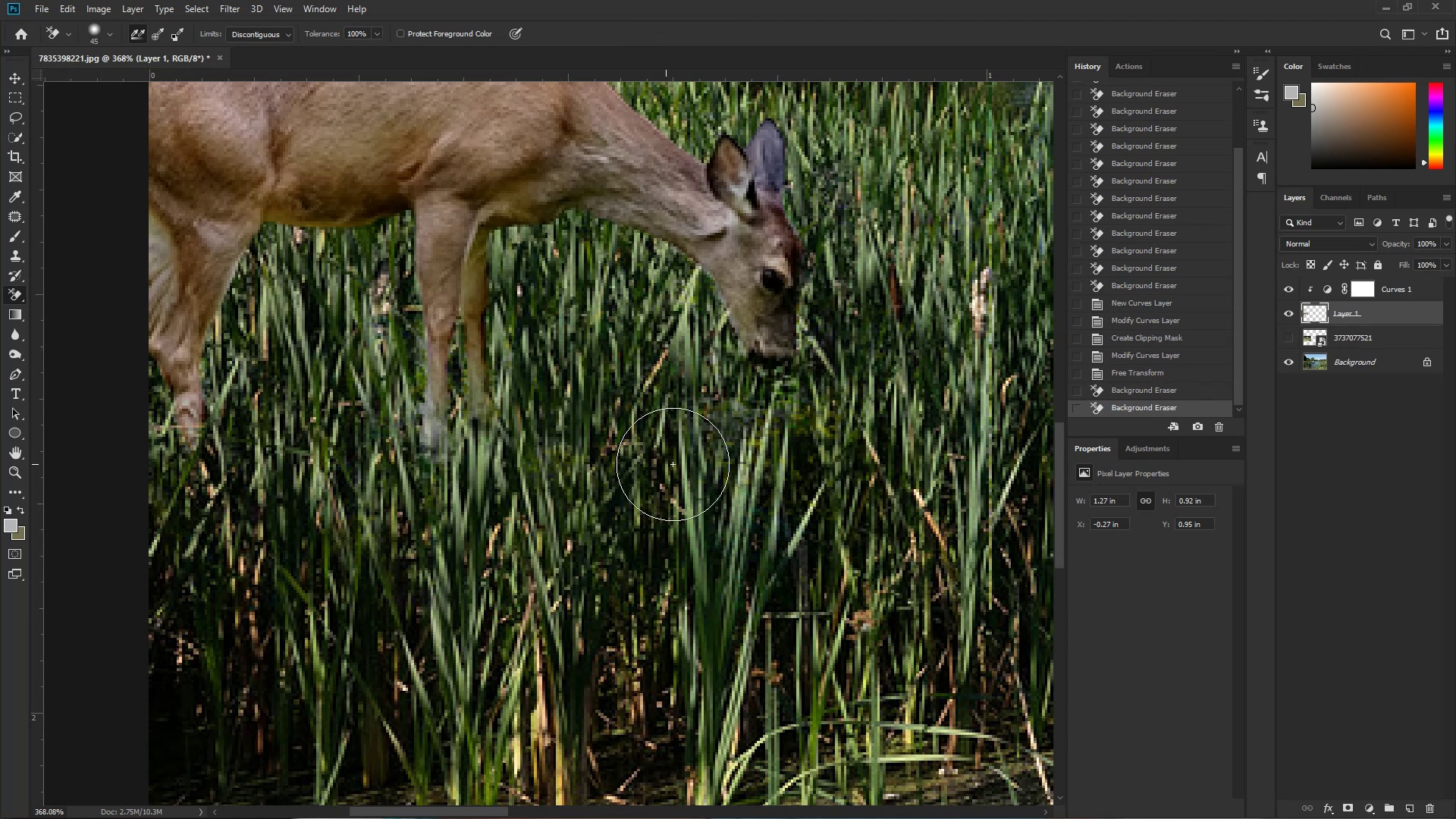 
left_click_drag(start_coordinate=[687, 437], to_coordinate=[711, 454])
 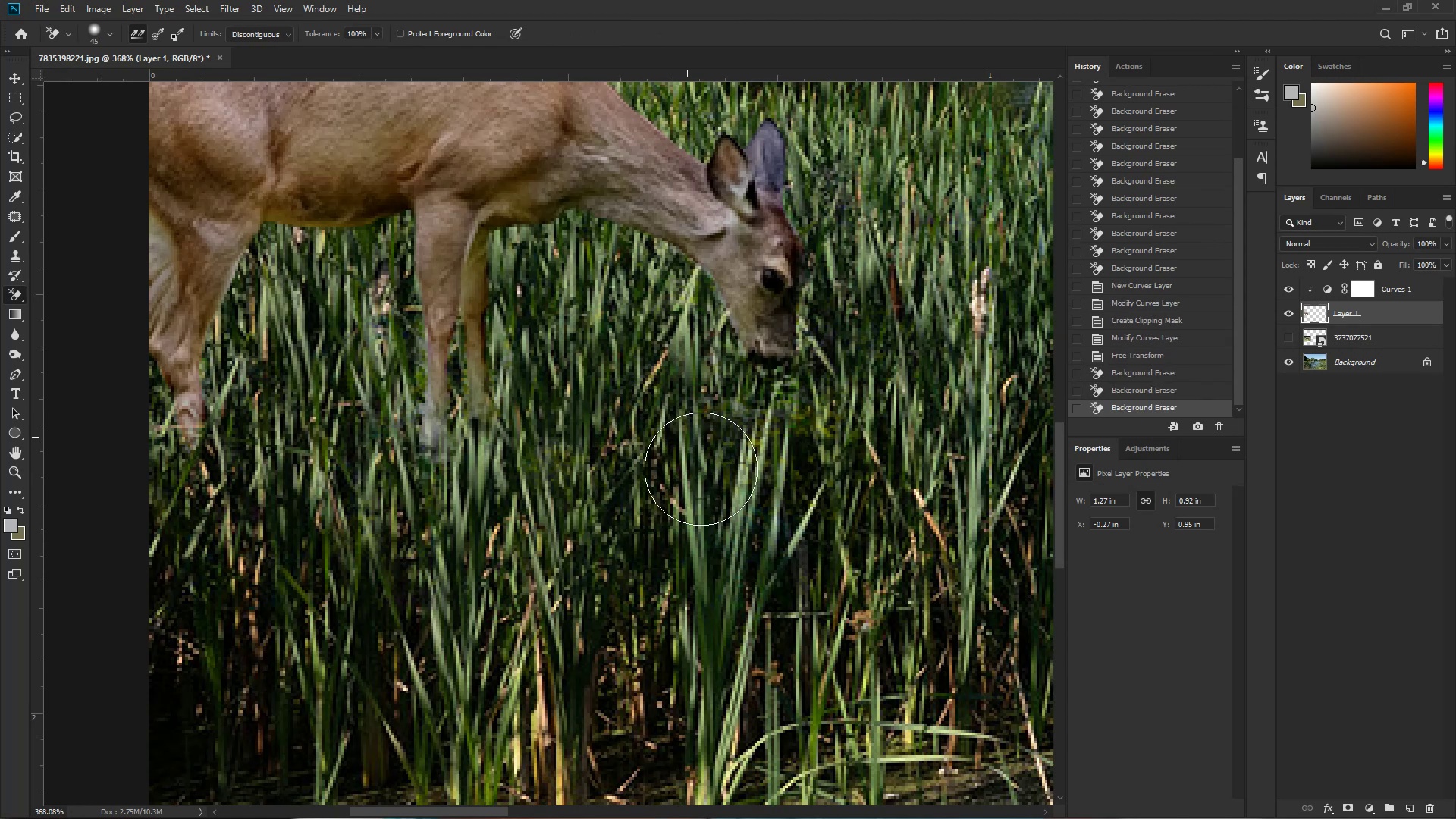 
left_click_drag(start_coordinate=[722, 428], to_coordinate=[566, 486])
 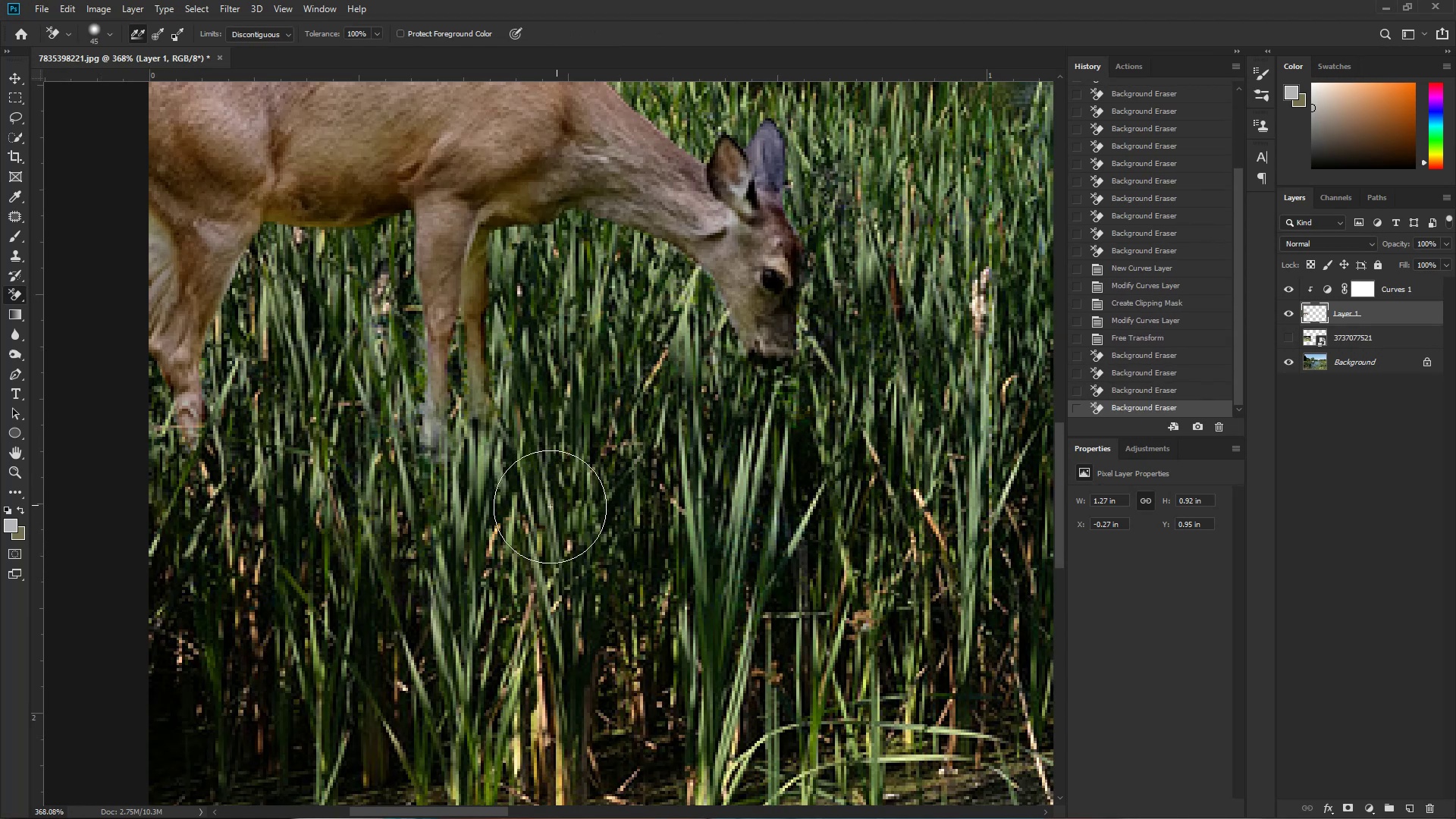 
left_click_drag(start_coordinate=[568, 488], to_coordinate=[551, 601])
 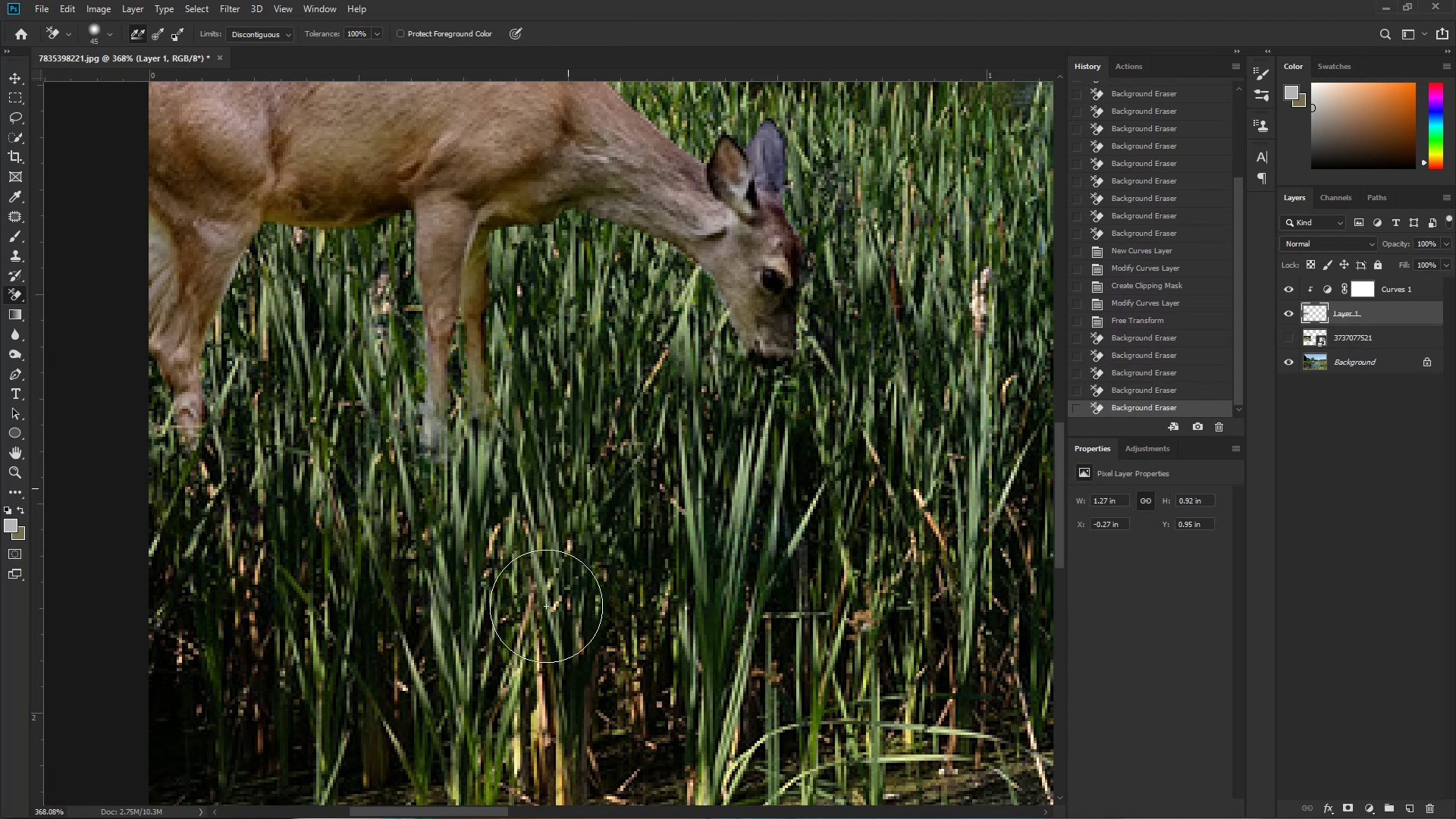 
hold_key(key=AltLeft, duration=0.39)
 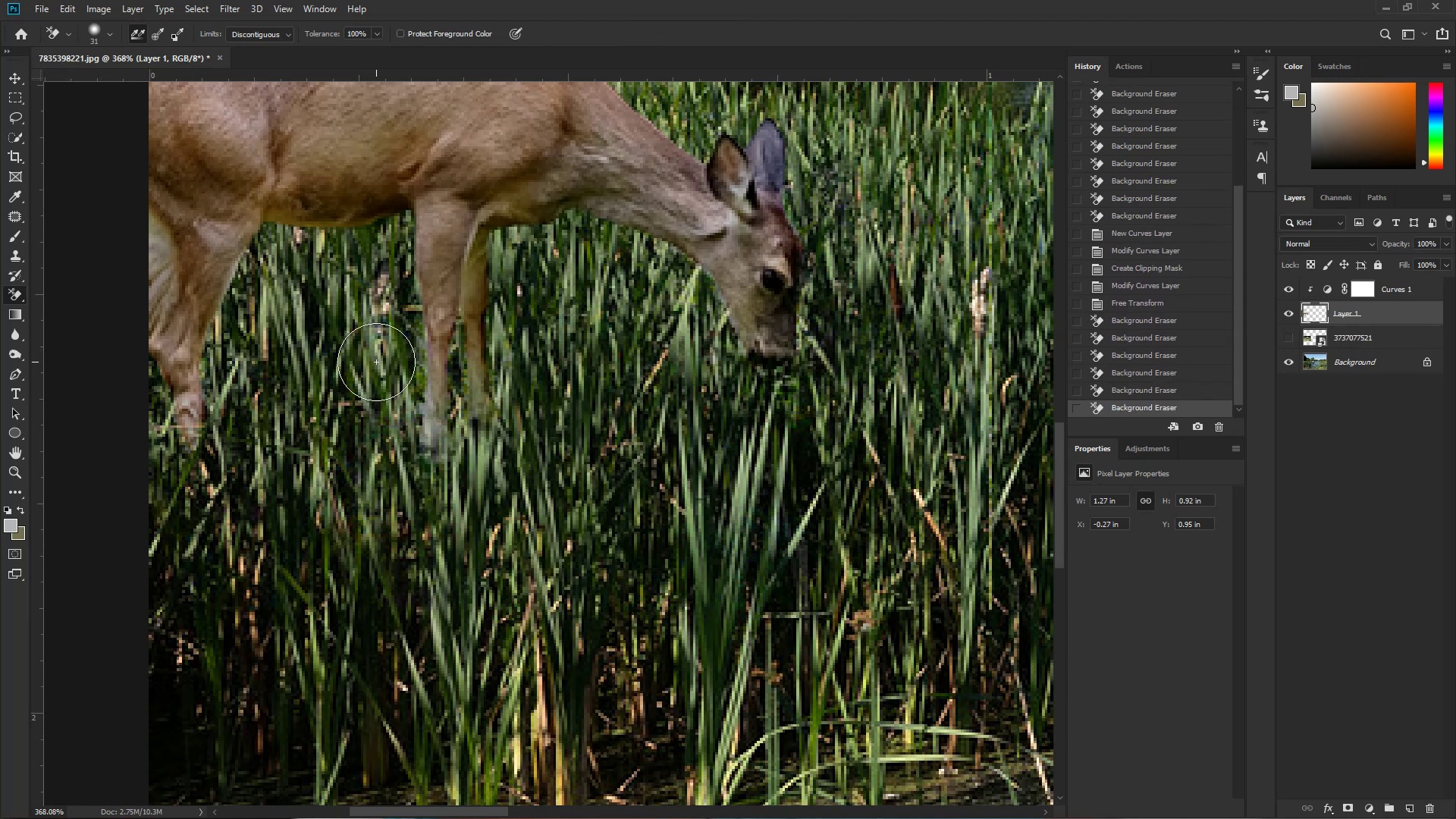 
left_click_drag(start_coordinate=[369, 367], to_coordinate=[353, 560])
 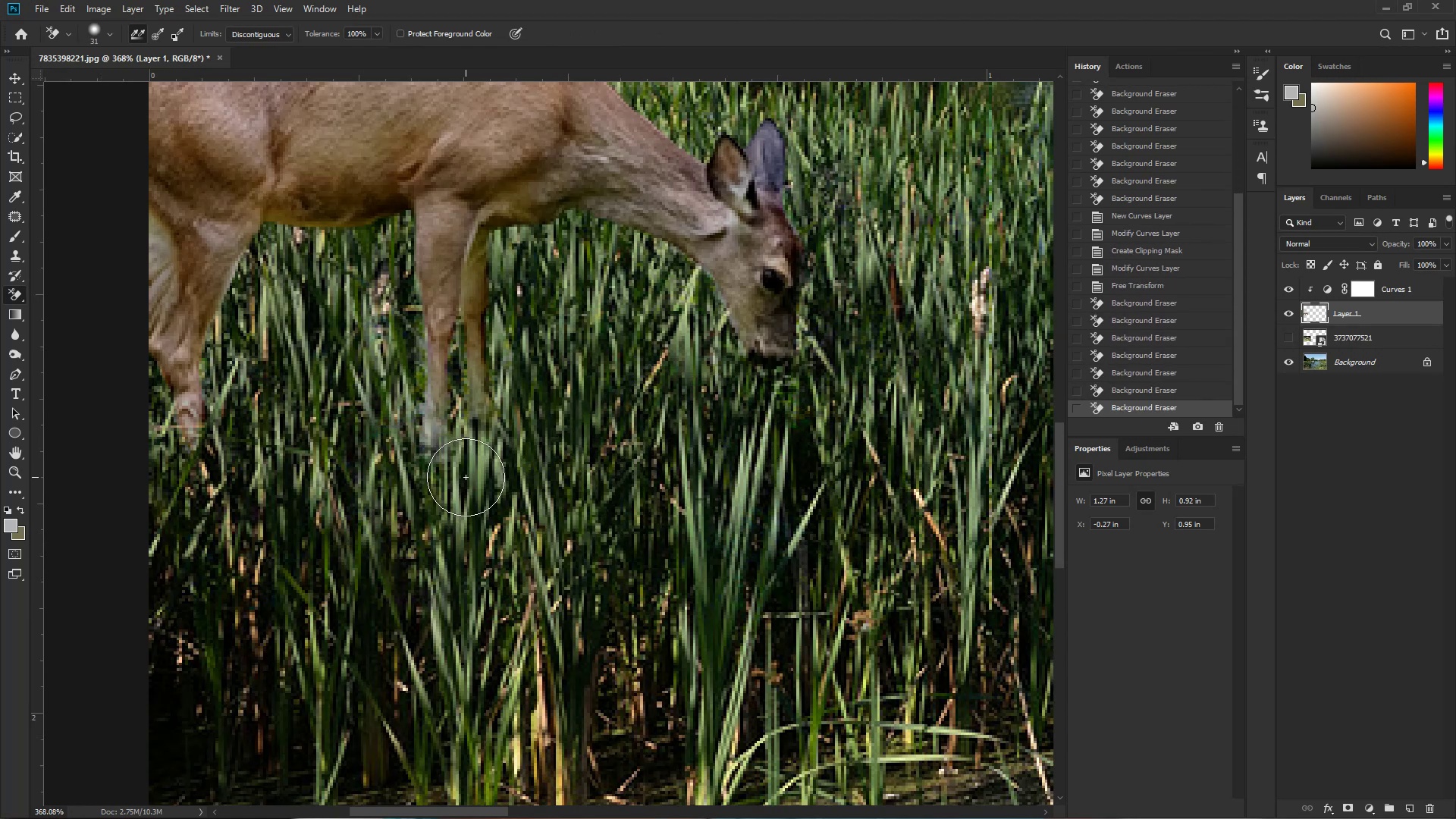 
double_click([466, 466])
 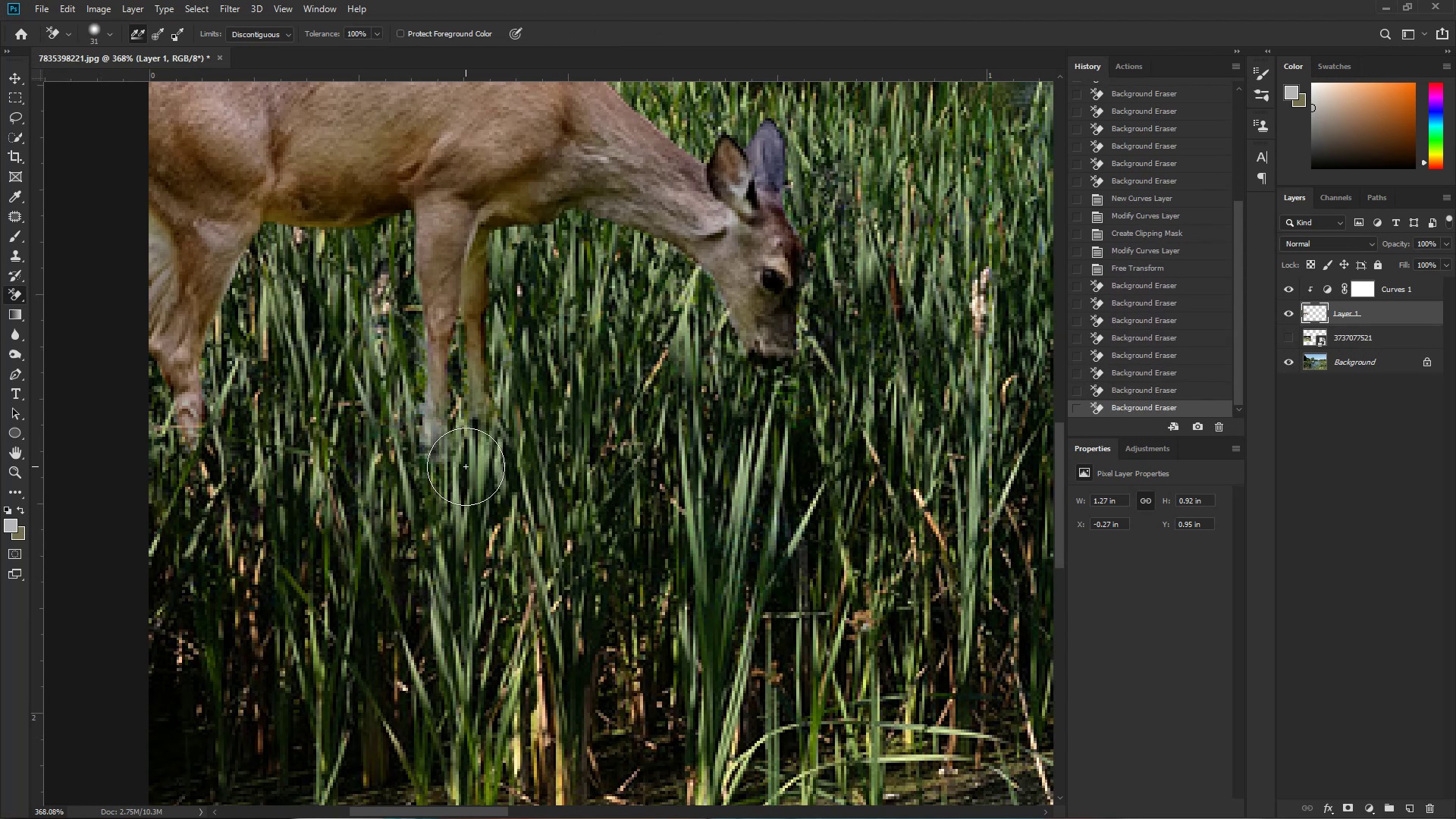 
left_click_drag(start_coordinate=[467, 466], to_coordinate=[473, 500])
 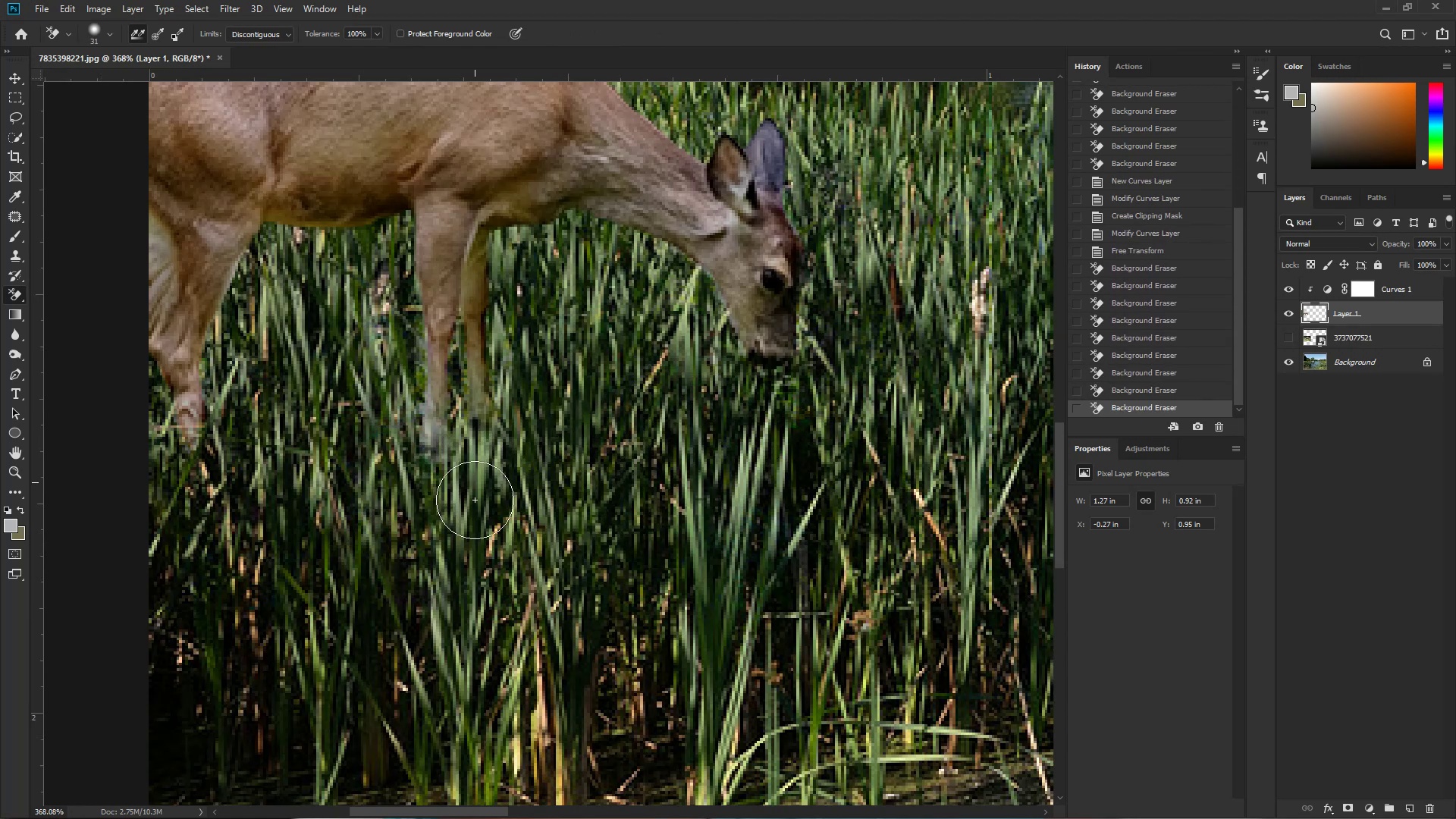 
left_click_drag(start_coordinate=[463, 476], to_coordinate=[458, 503])
 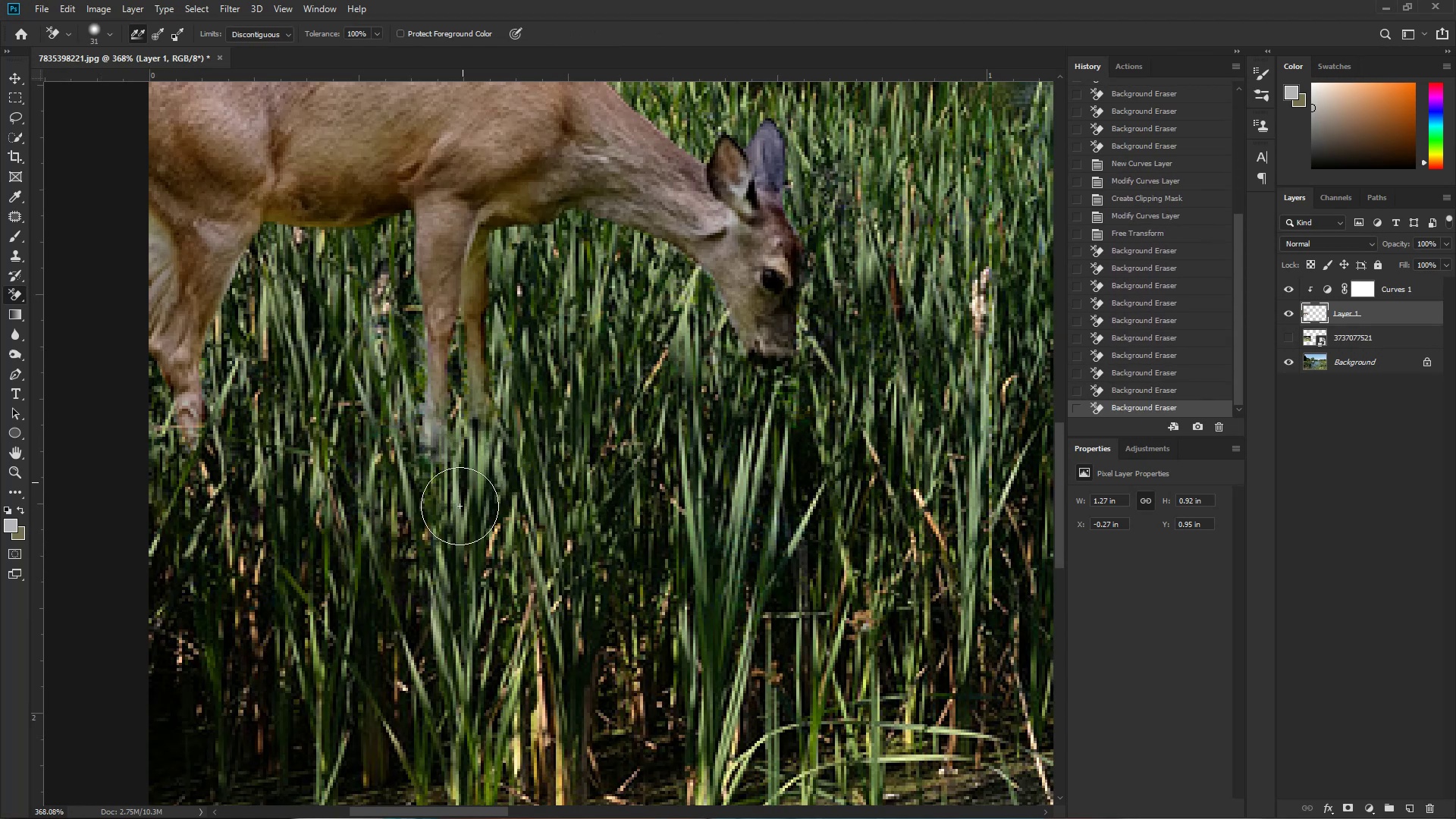 
left_click_drag(start_coordinate=[446, 466], to_coordinate=[442, 468])
 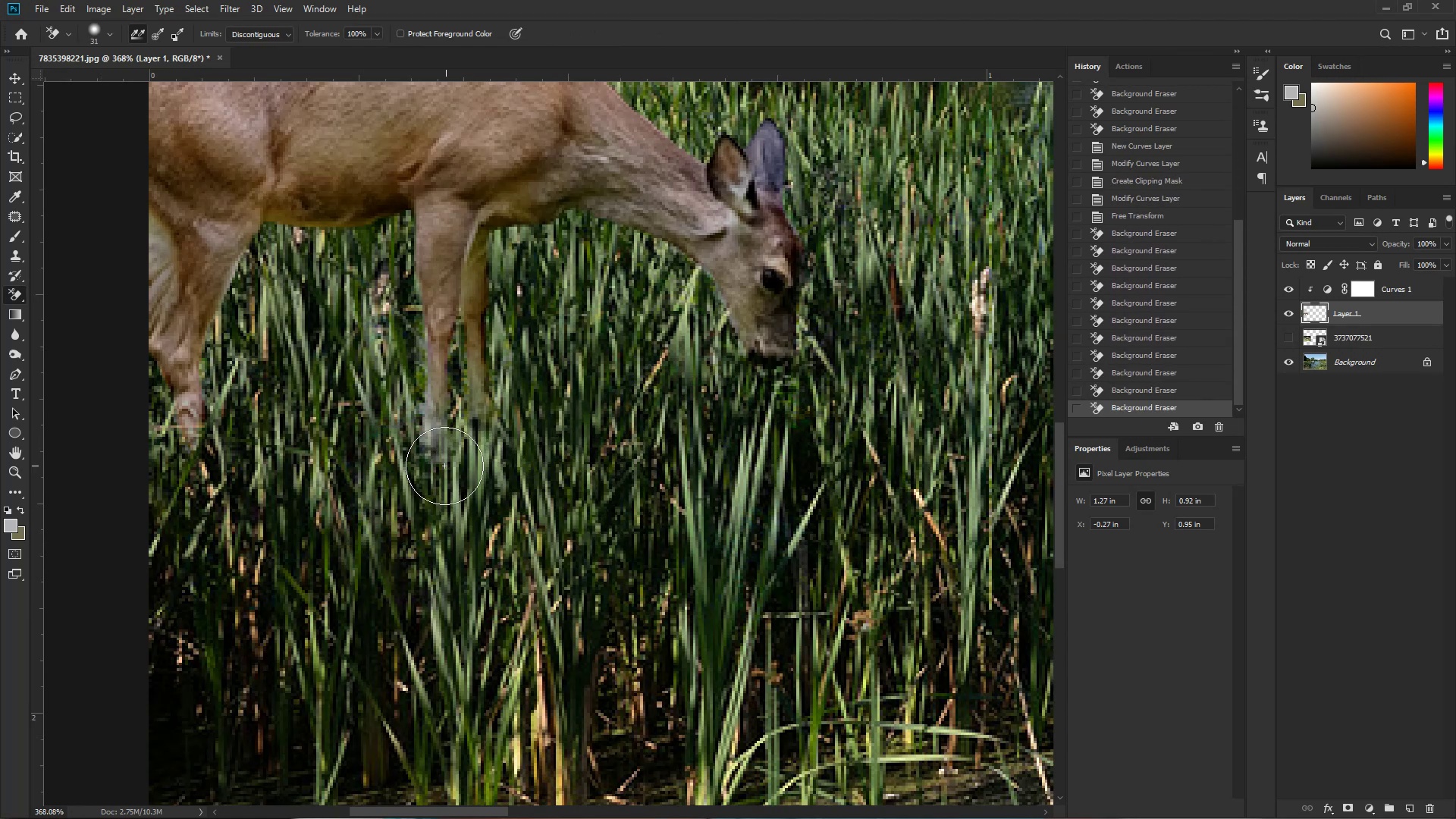 
left_click_drag(start_coordinate=[441, 469], to_coordinate=[435, 513])
 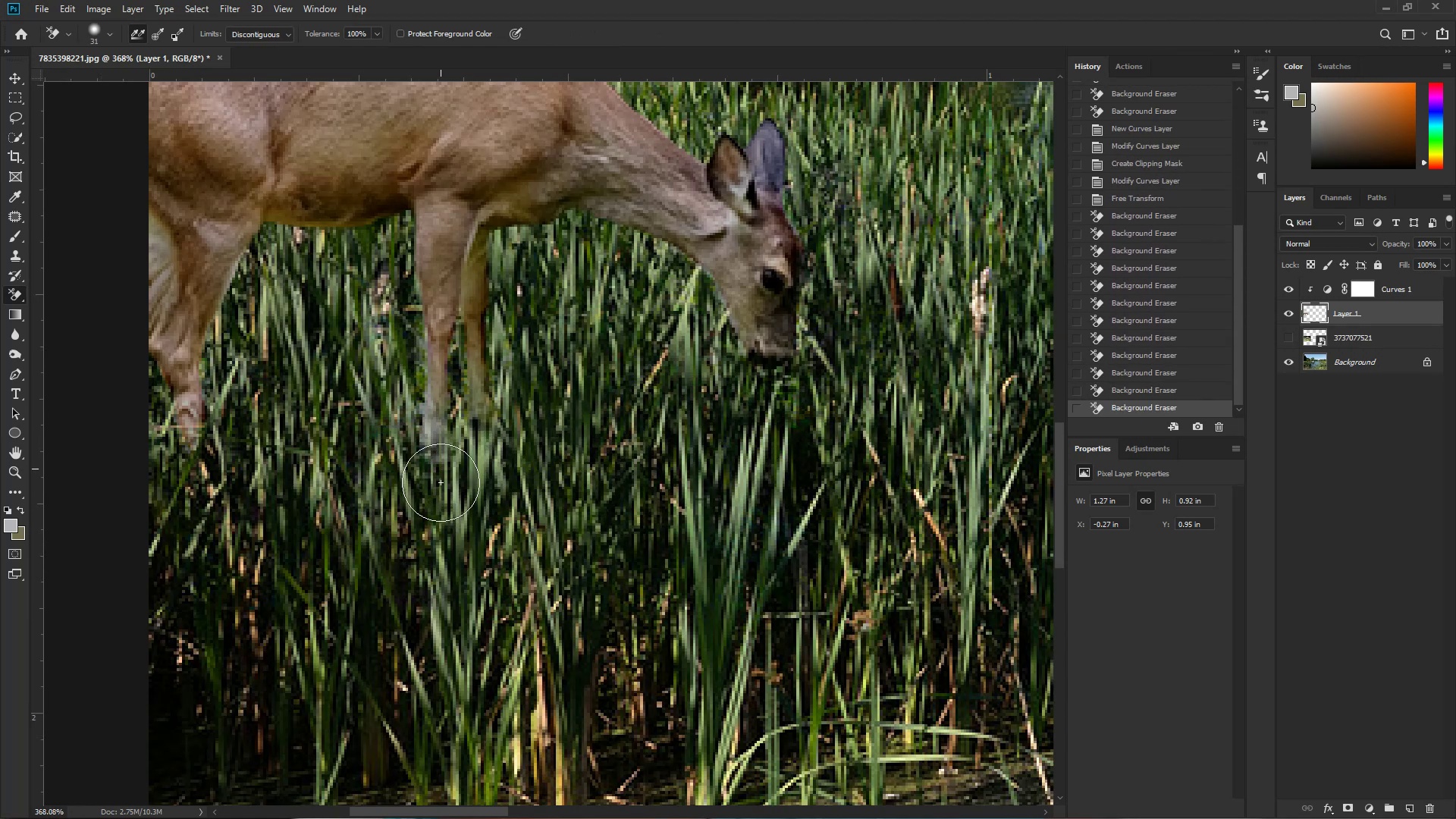 
hold_key(key=AltLeft, duration=0.33)
 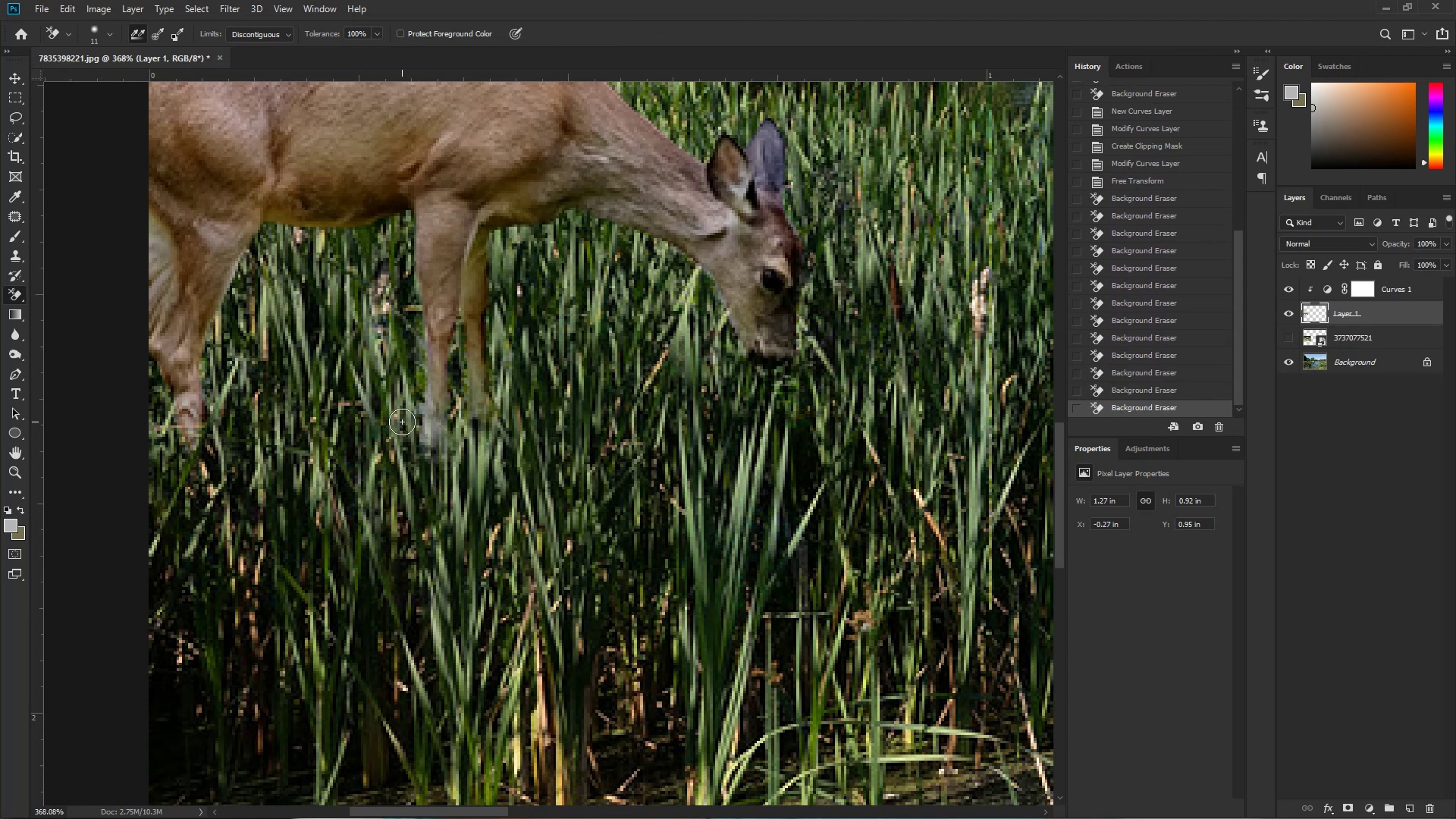 
left_click_drag(start_coordinate=[403, 400], to_coordinate=[399, 554])
 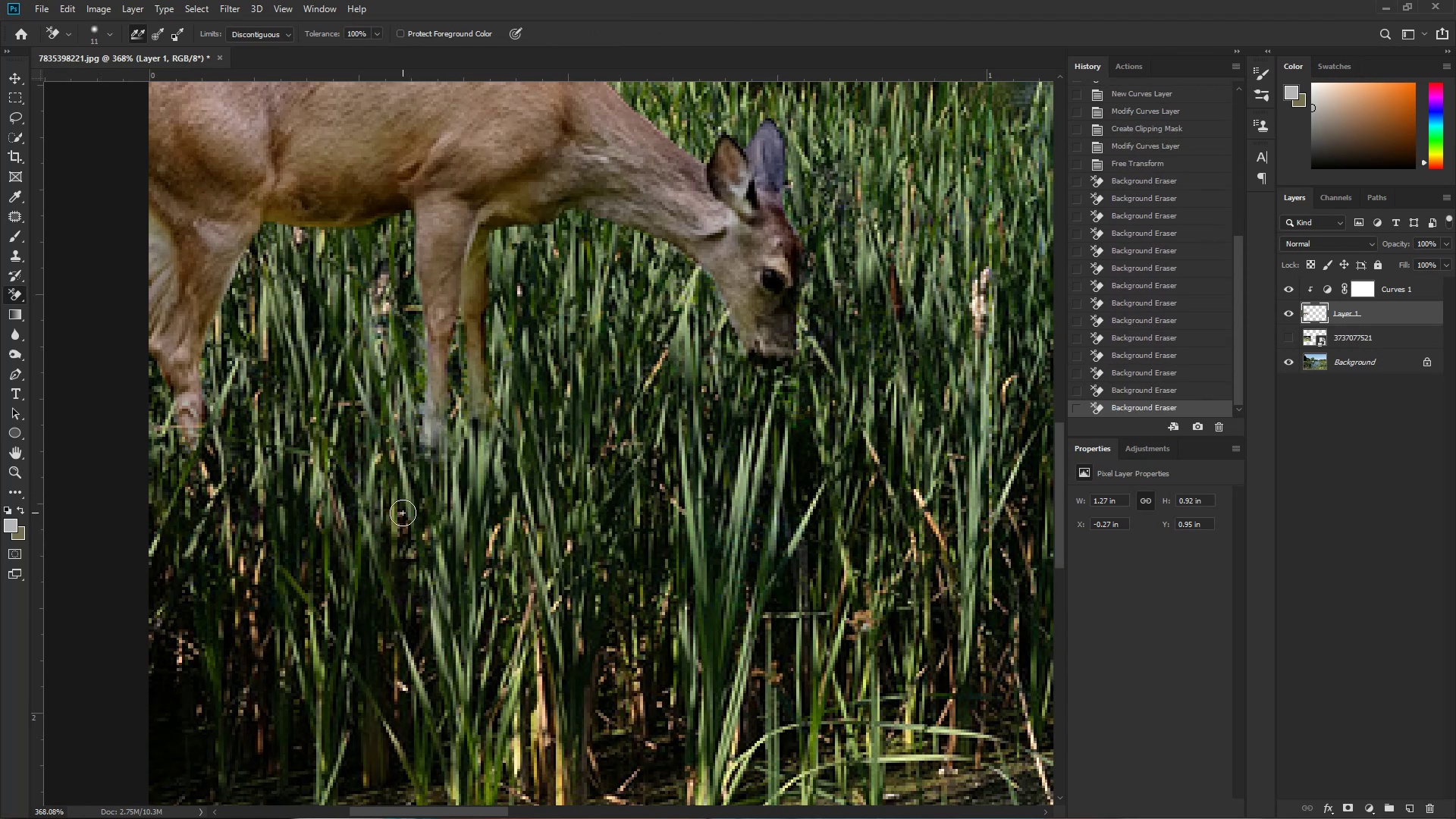 
left_click_drag(start_coordinate=[403, 500], to_coordinate=[422, 535])
 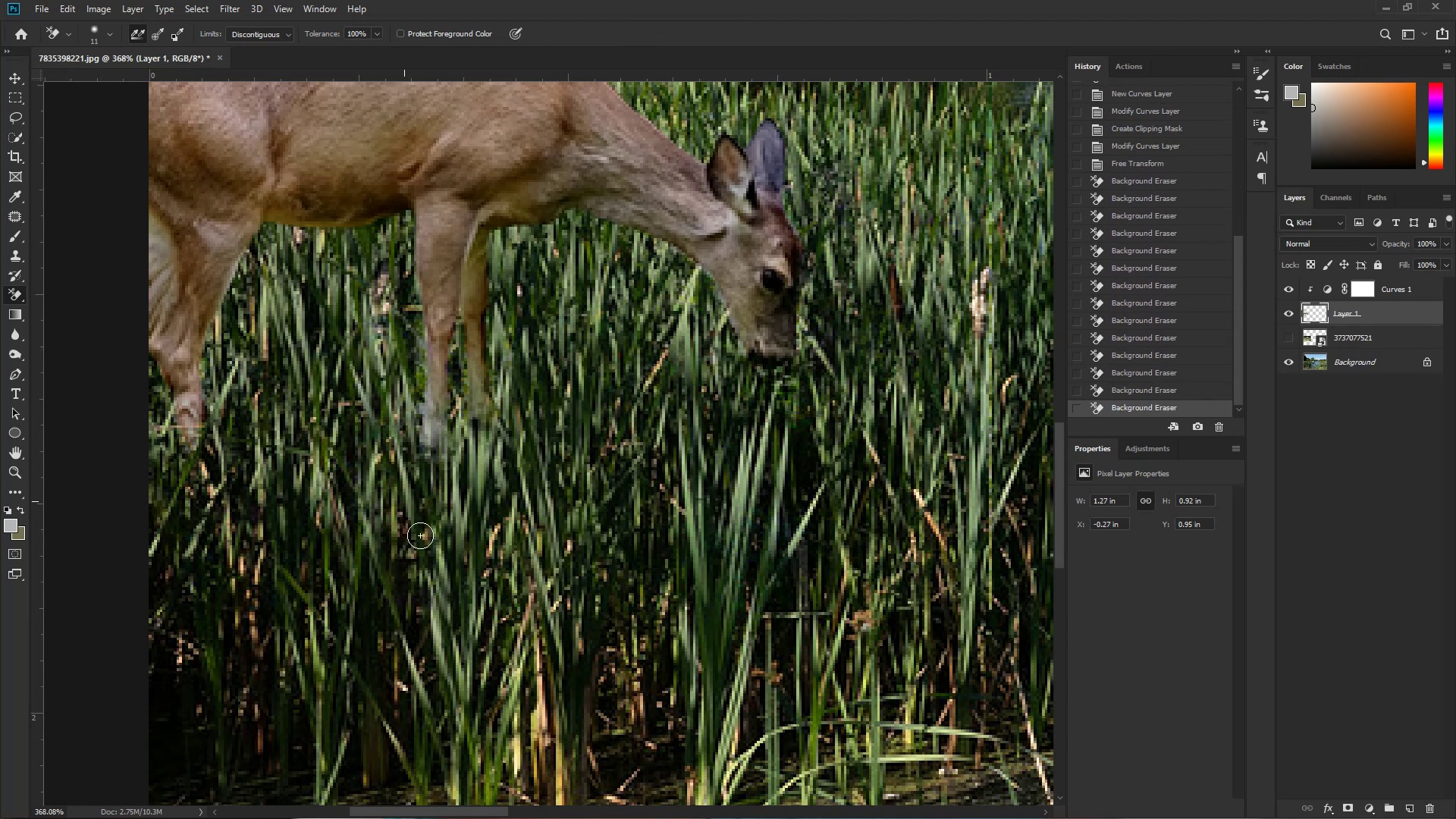 
left_click_drag(start_coordinate=[419, 524], to_coordinate=[358, 583])
 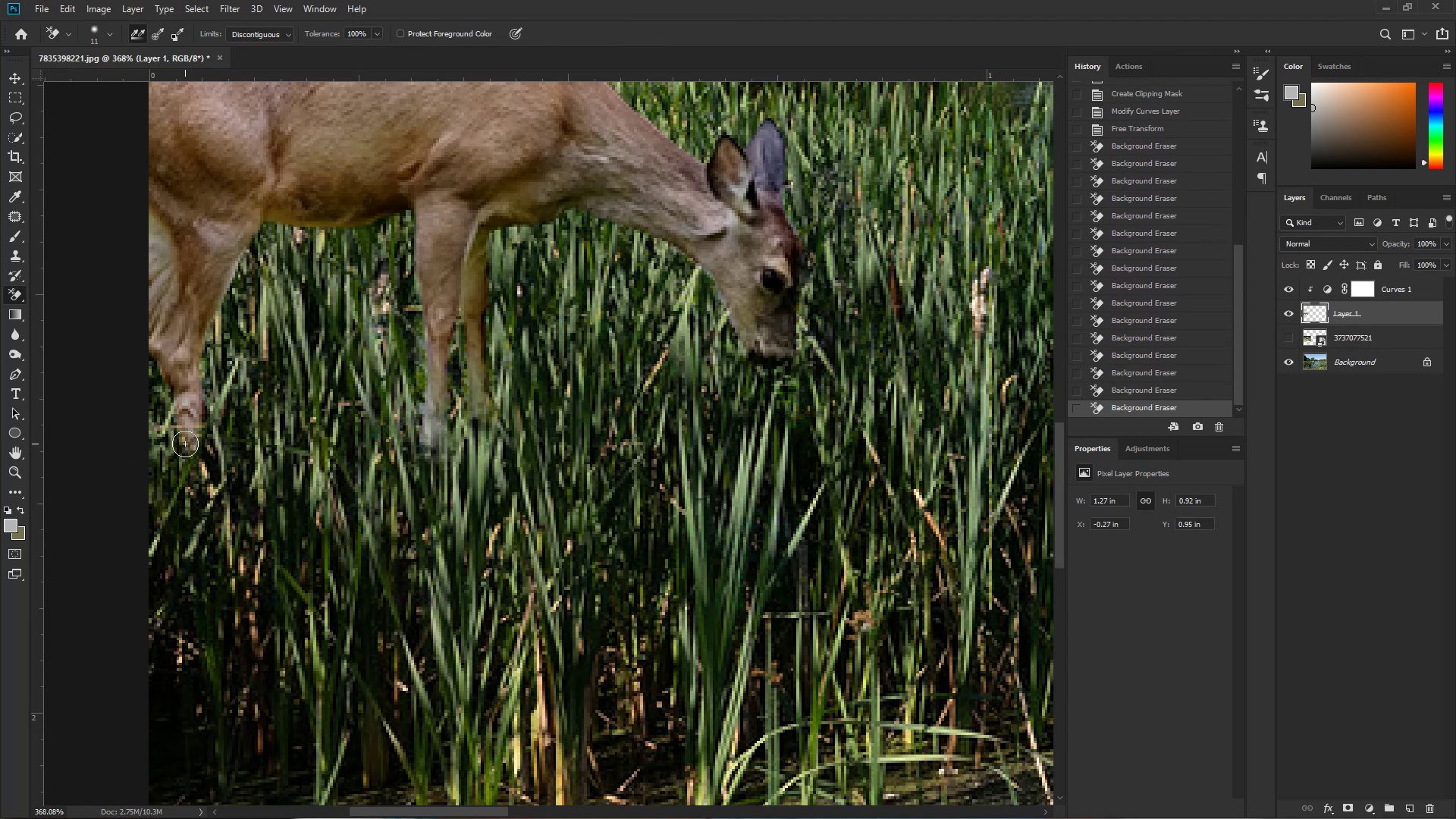 
left_click_drag(start_coordinate=[184, 440], to_coordinate=[186, 447])
 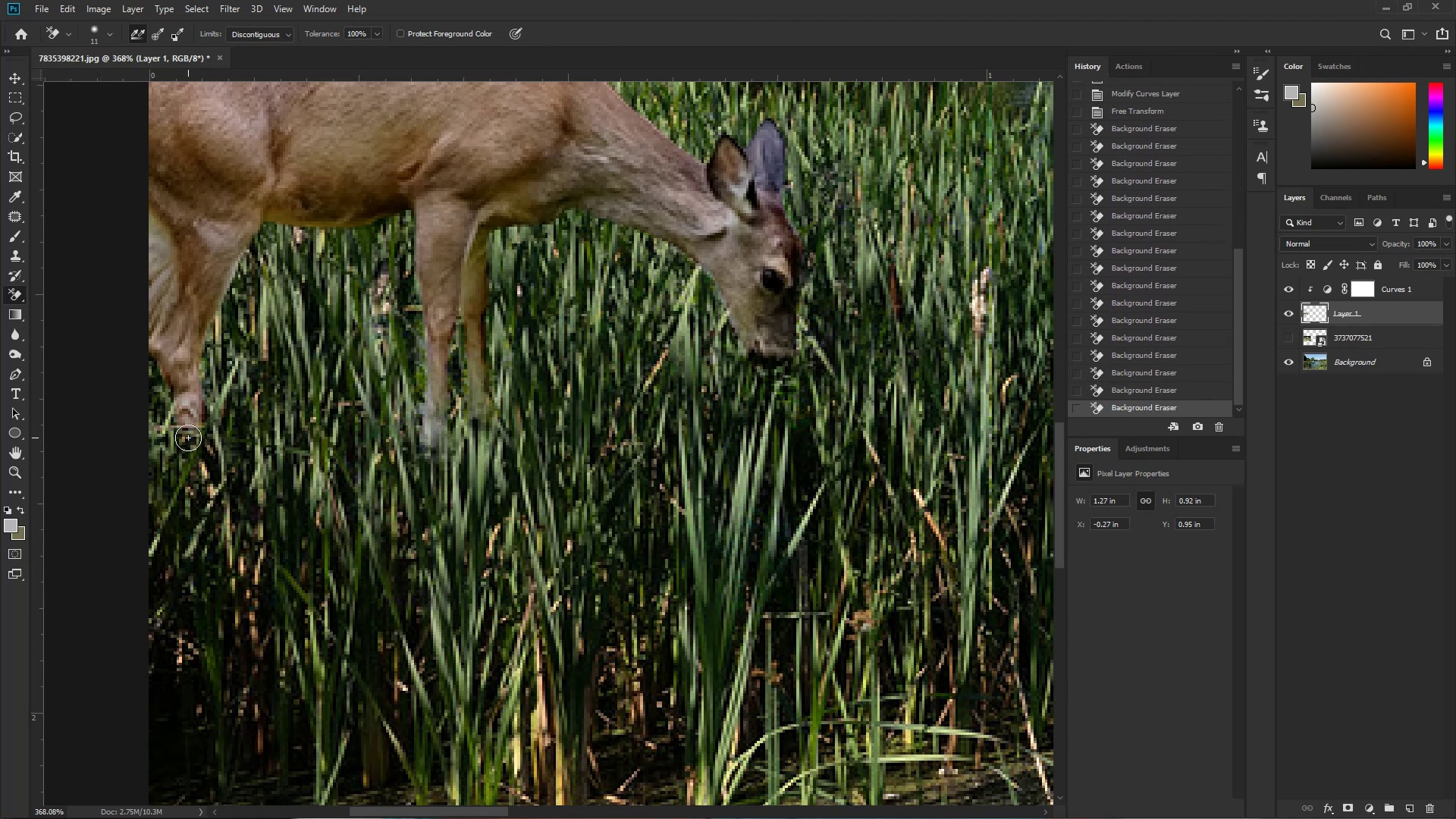 
left_click_drag(start_coordinate=[187, 437], to_coordinate=[184, 406])
 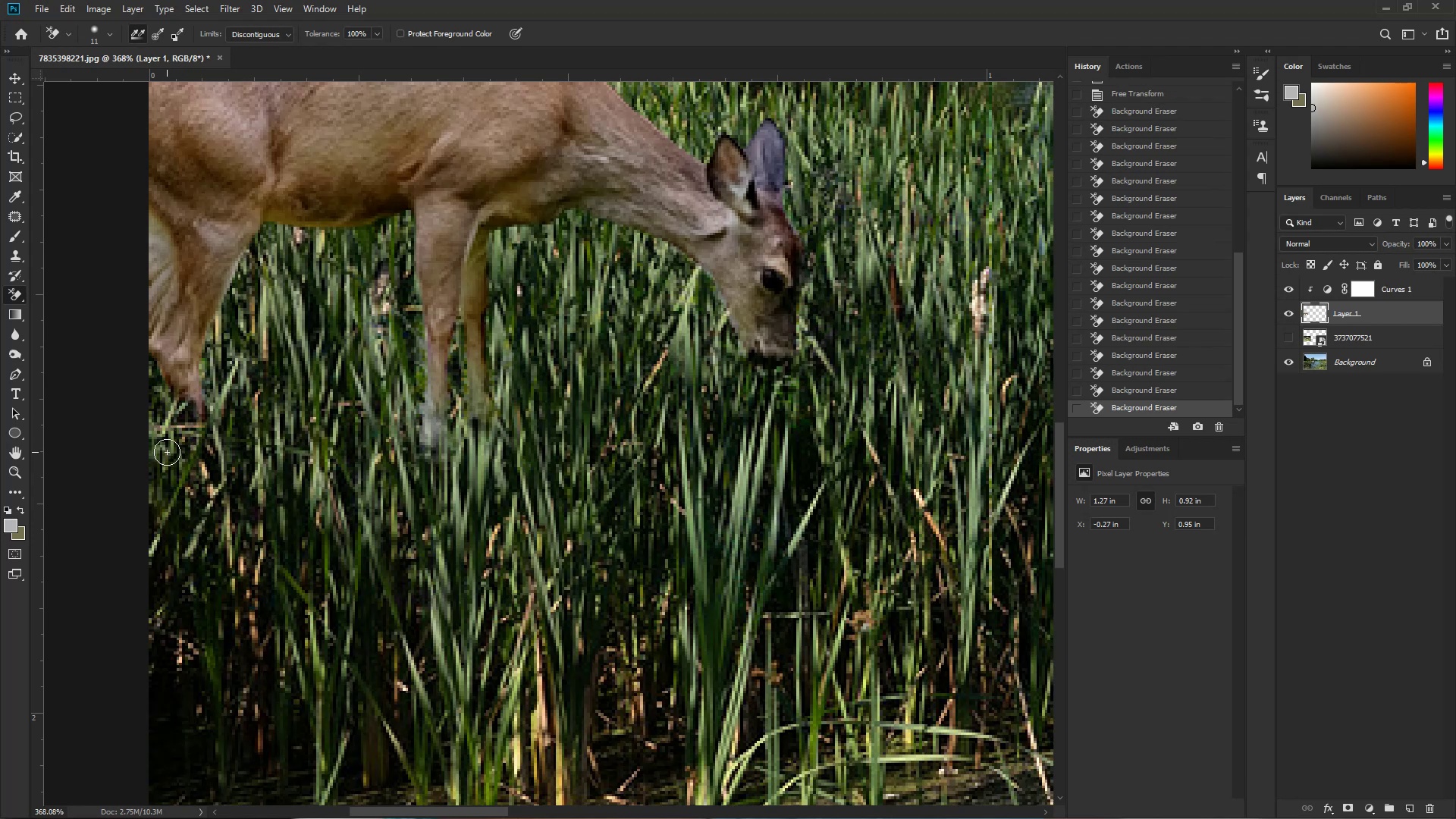 
key(Control+ControlLeft)
 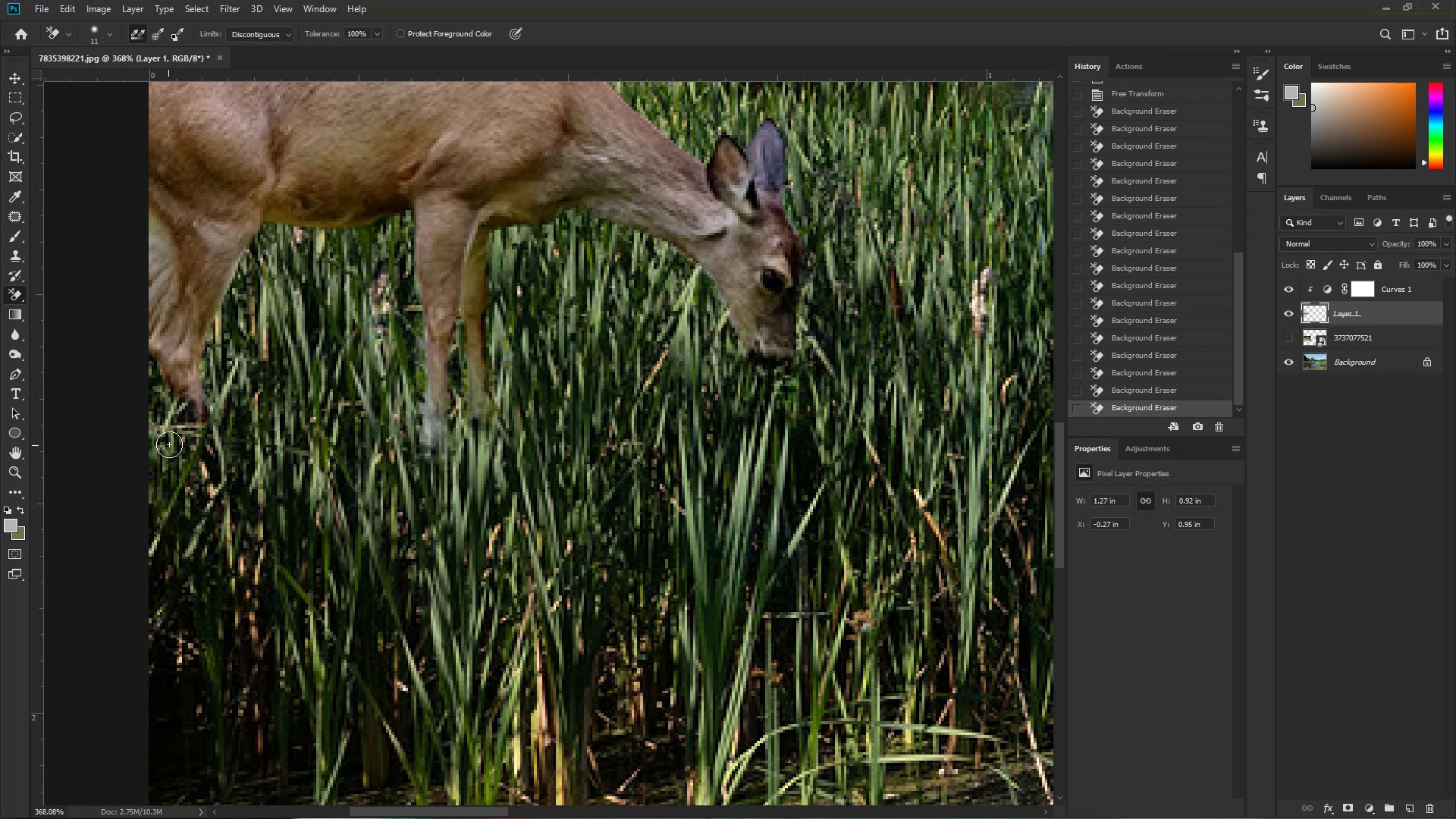 
key(Control+Z)
 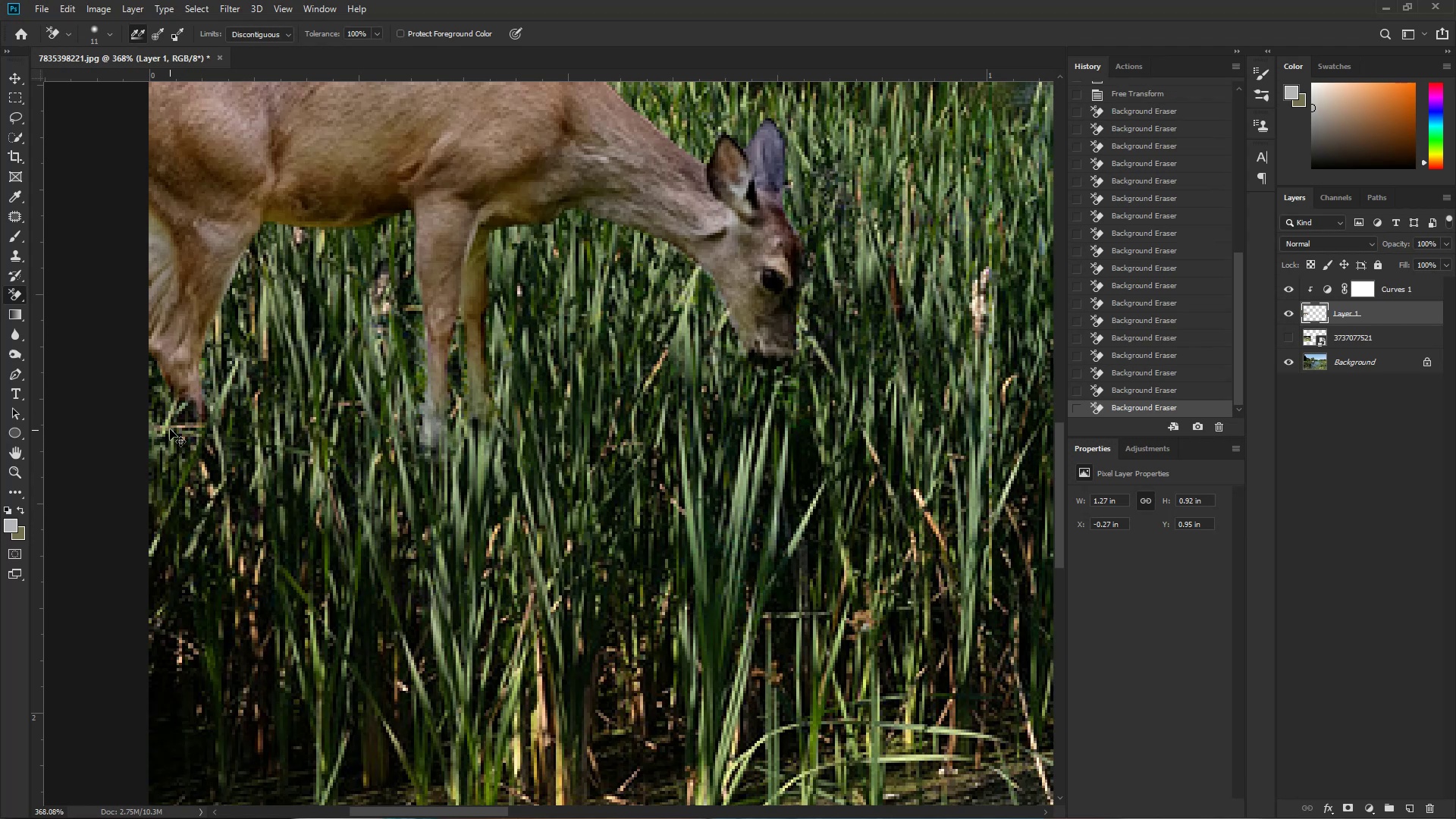 
hold_key(key=AltLeft, duration=0.59)
 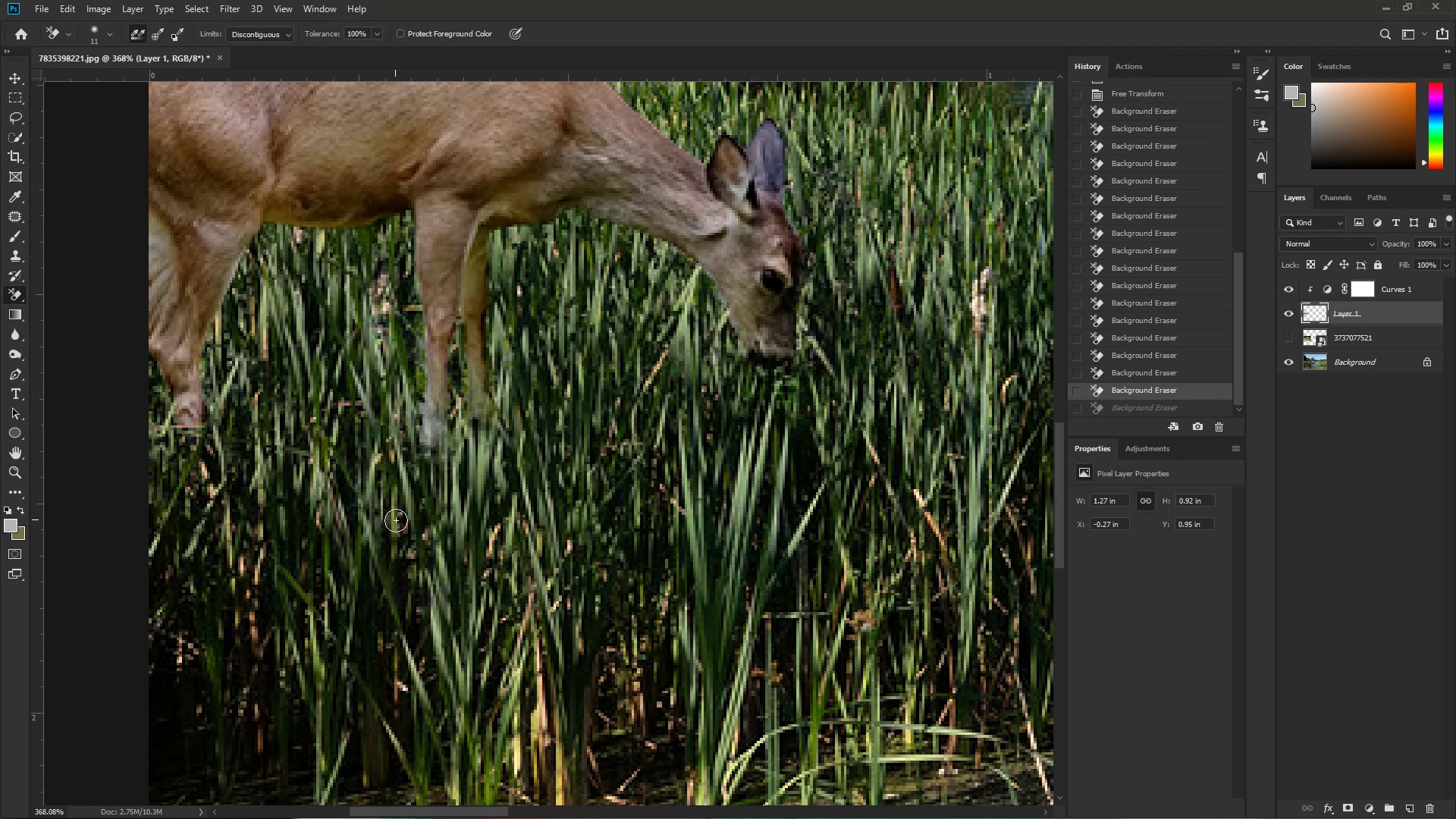 
key(Control+ControlLeft)
 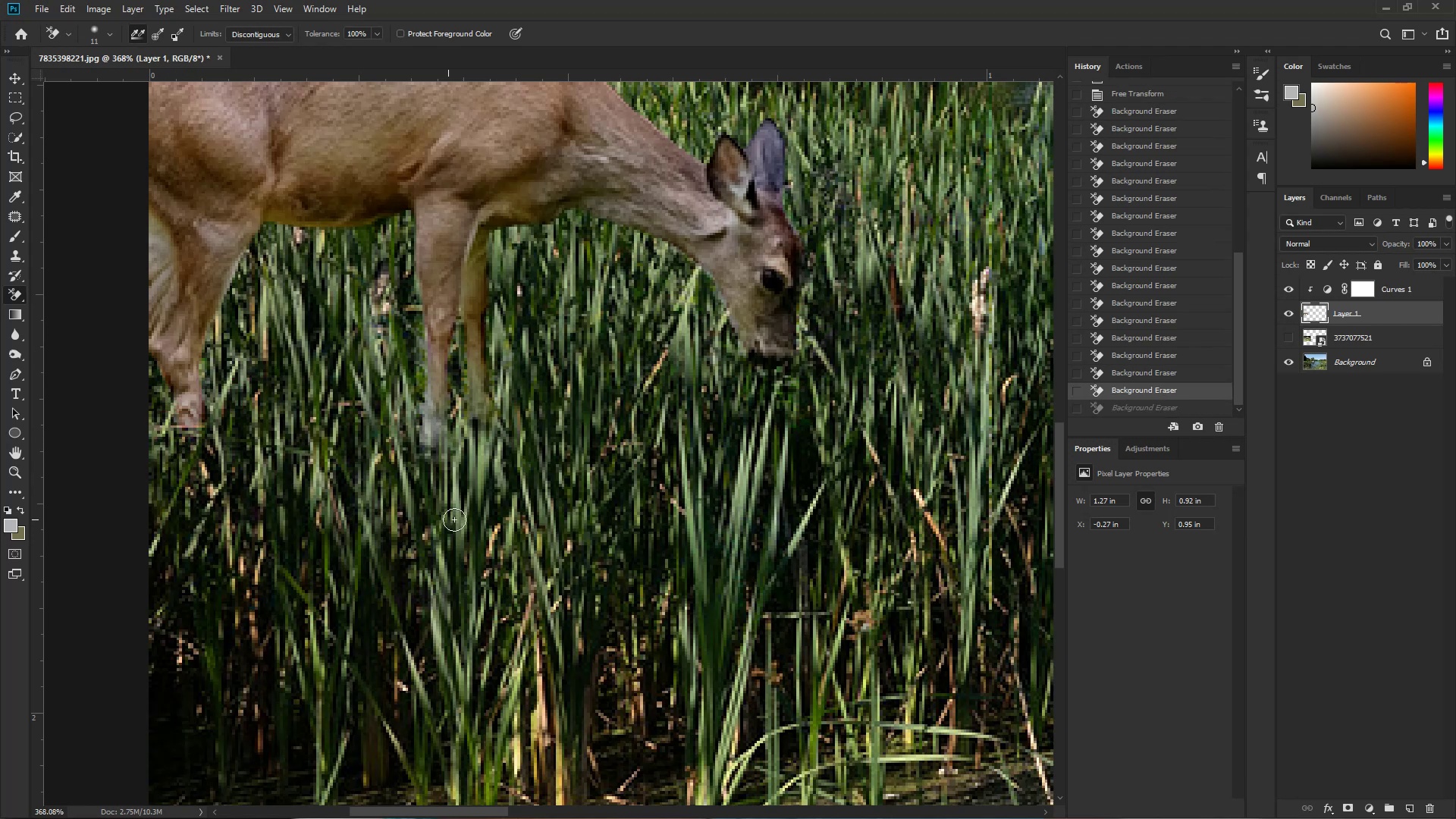 
hold_key(key=Space, duration=1.53)
 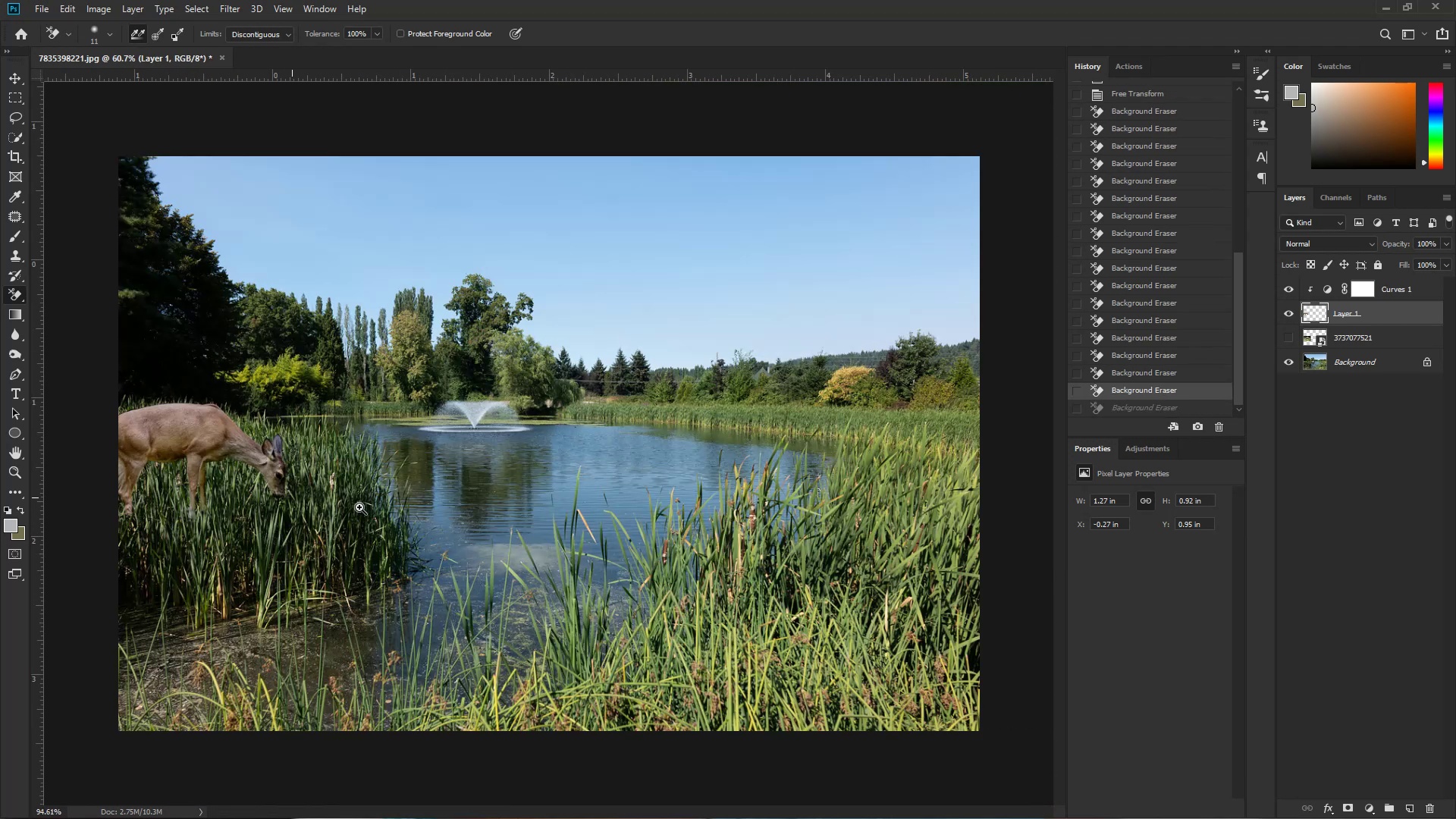 
left_click_drag(start_coordinate=[480, 521], to_coordinate=[369, 570])
 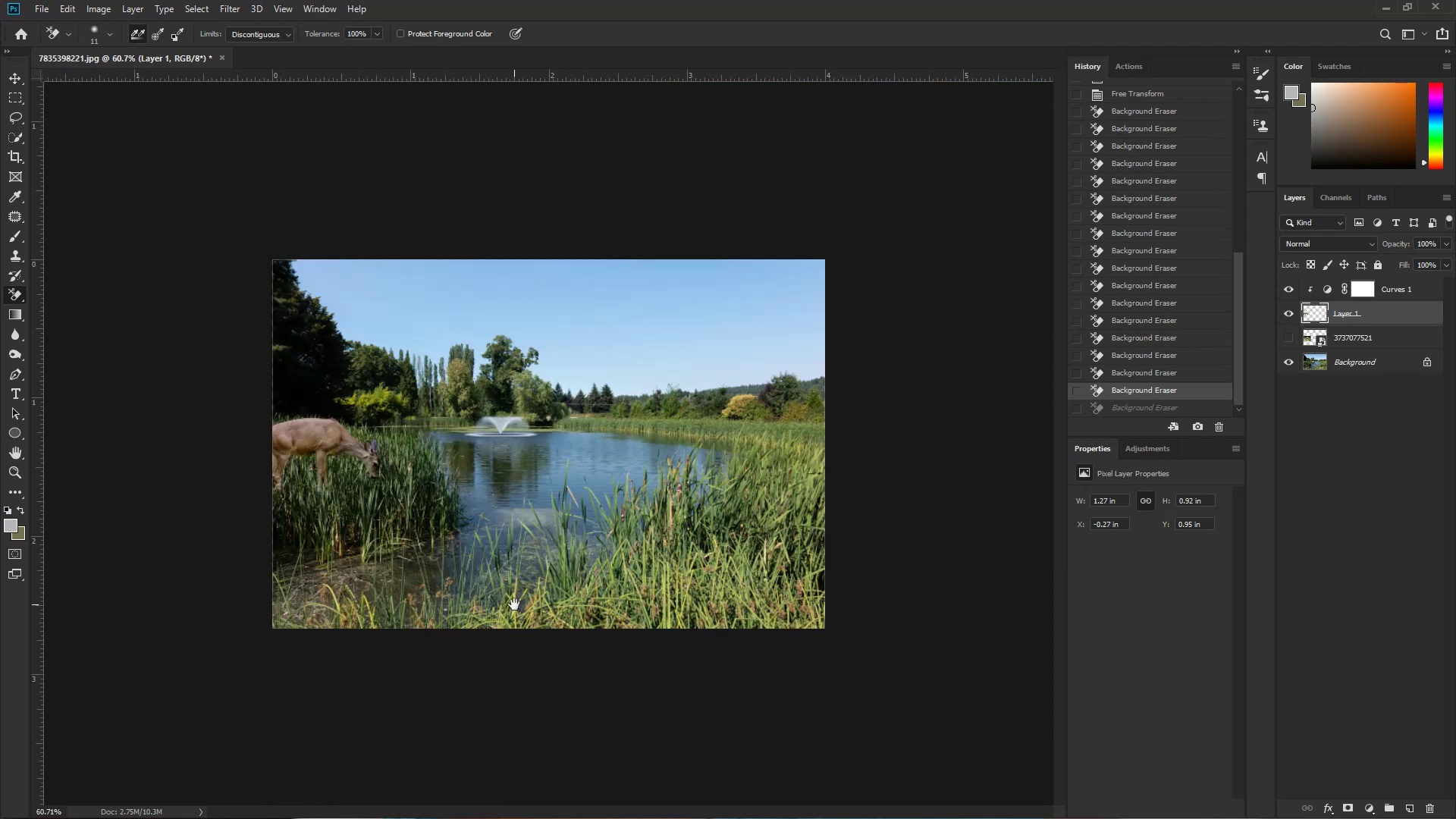 
hold_key(key=Space, duration=1.21)
 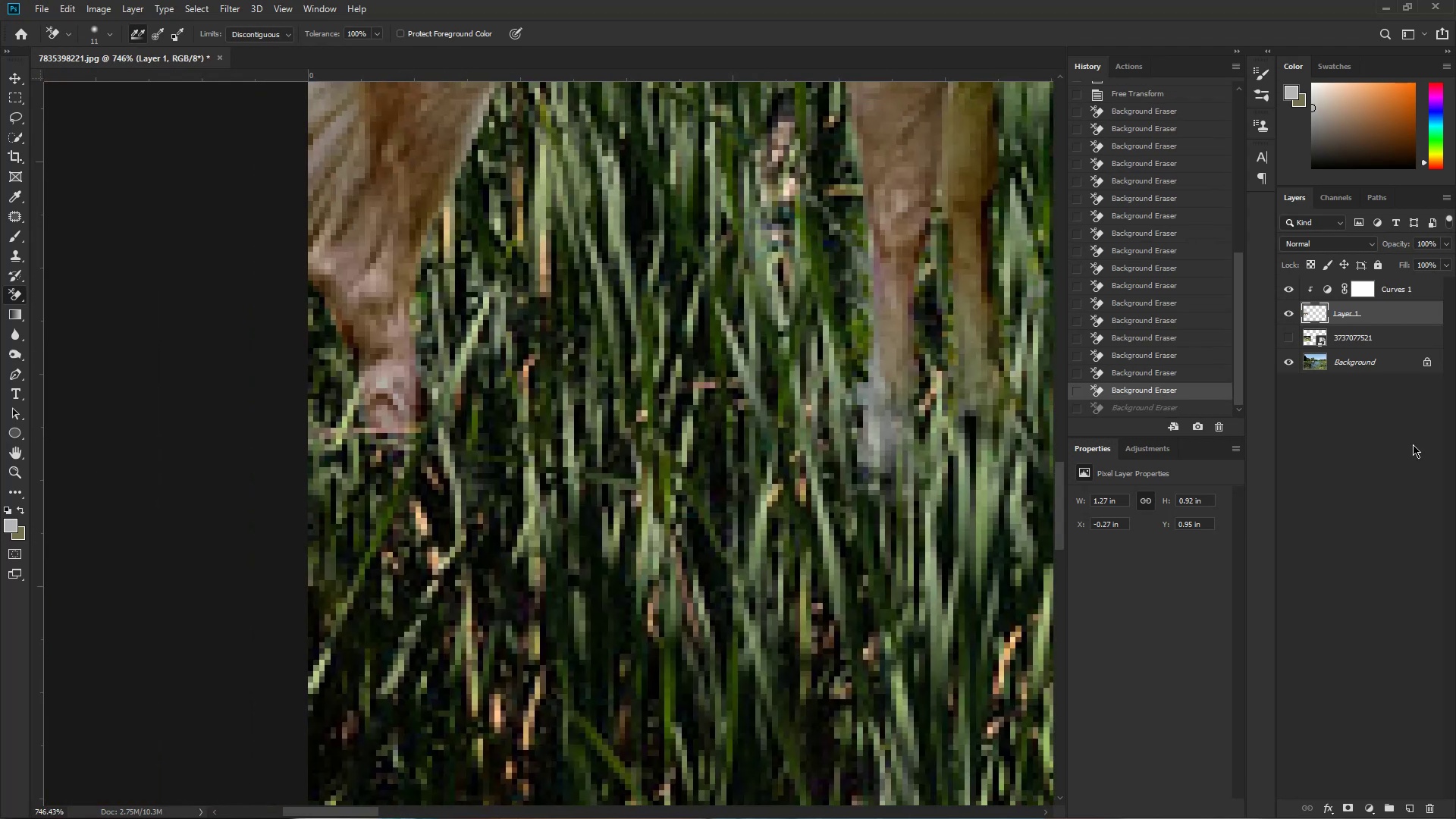 
key(Control+ControlLeft)
 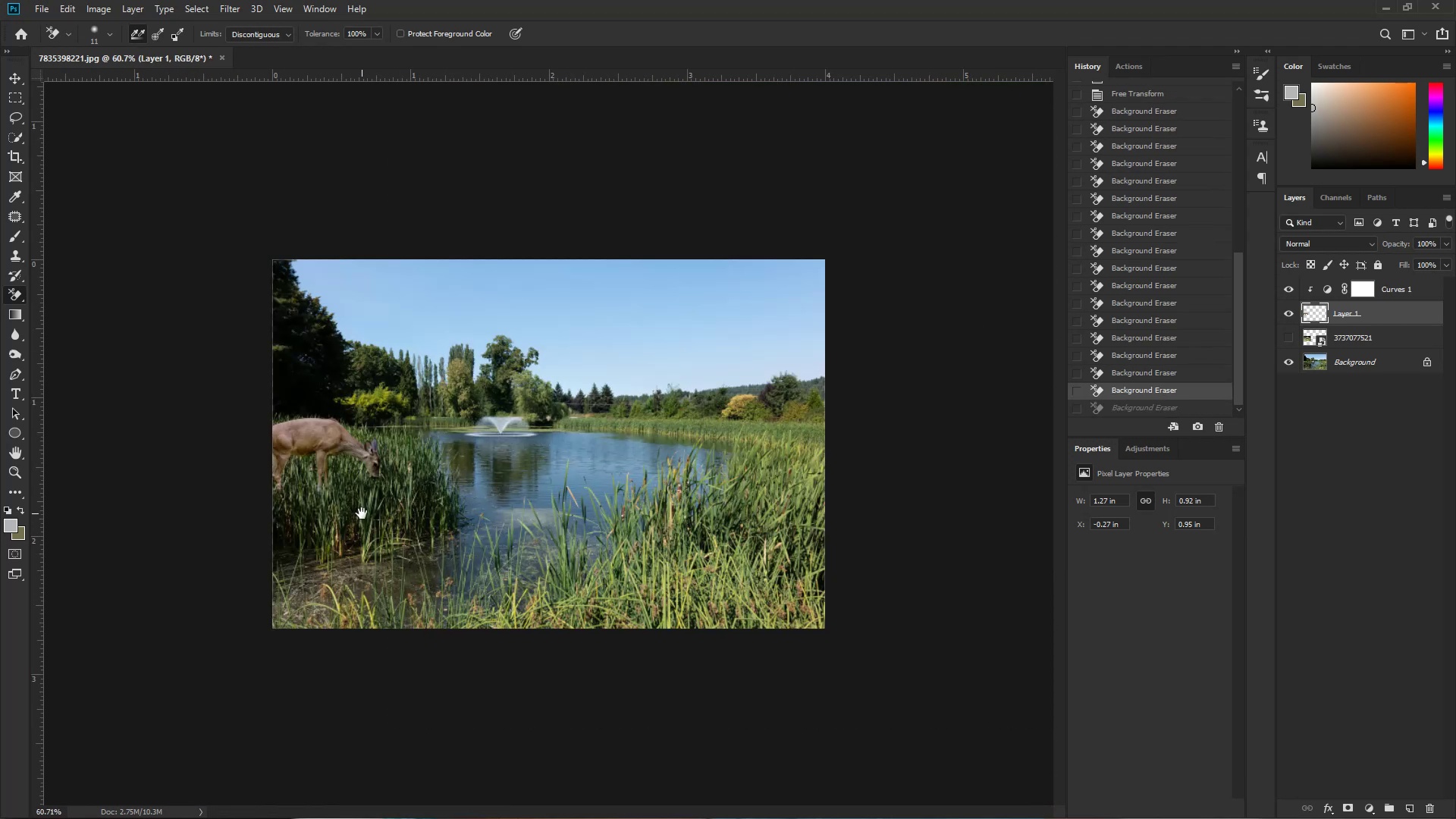 
left_click_drag(start_coordinate=[292, 497], to_coordinate=[440, 510])
 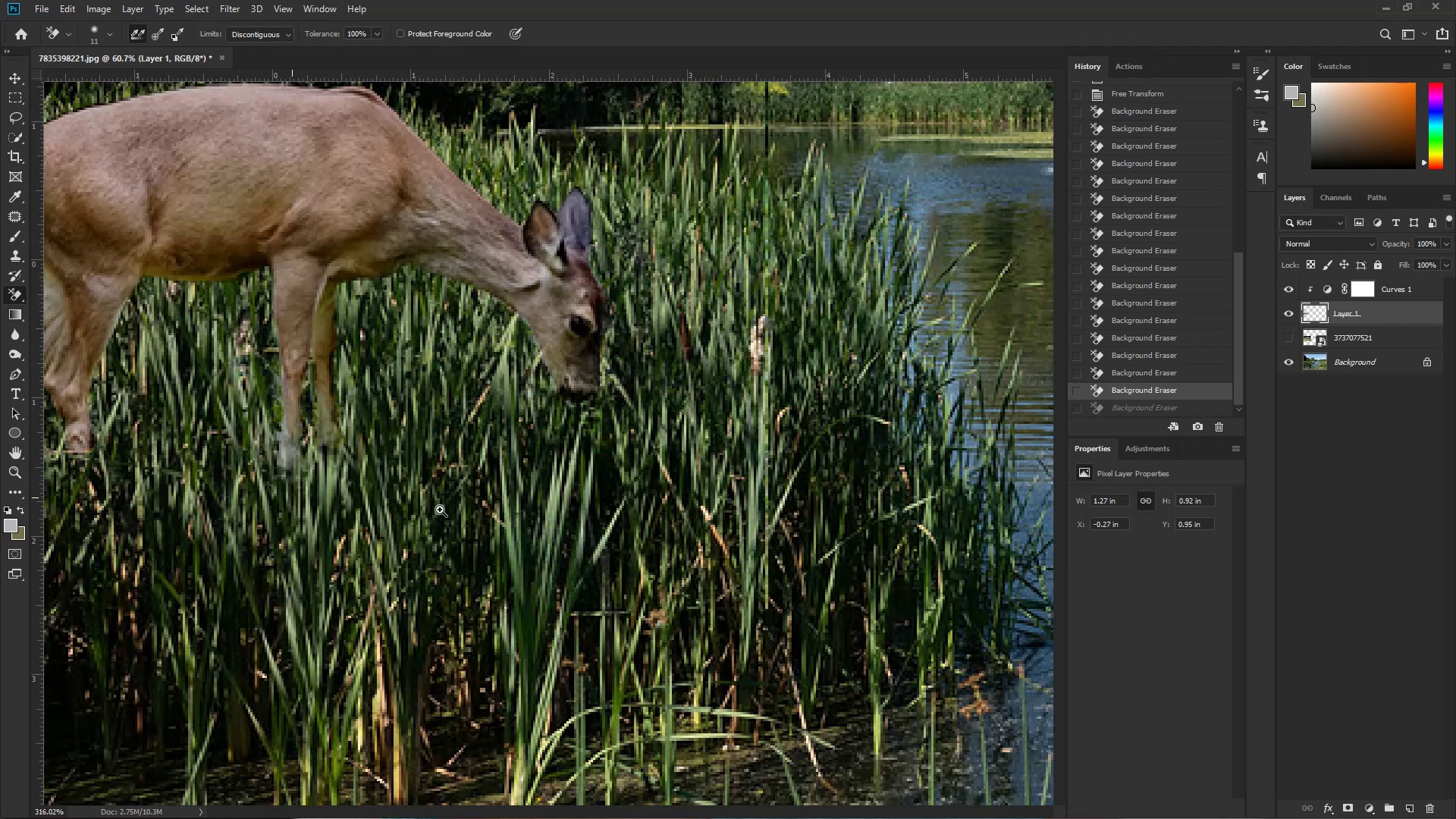 
left_click_drag(start_coordinate=[460, 517], to_coordinate=[724, 557])
 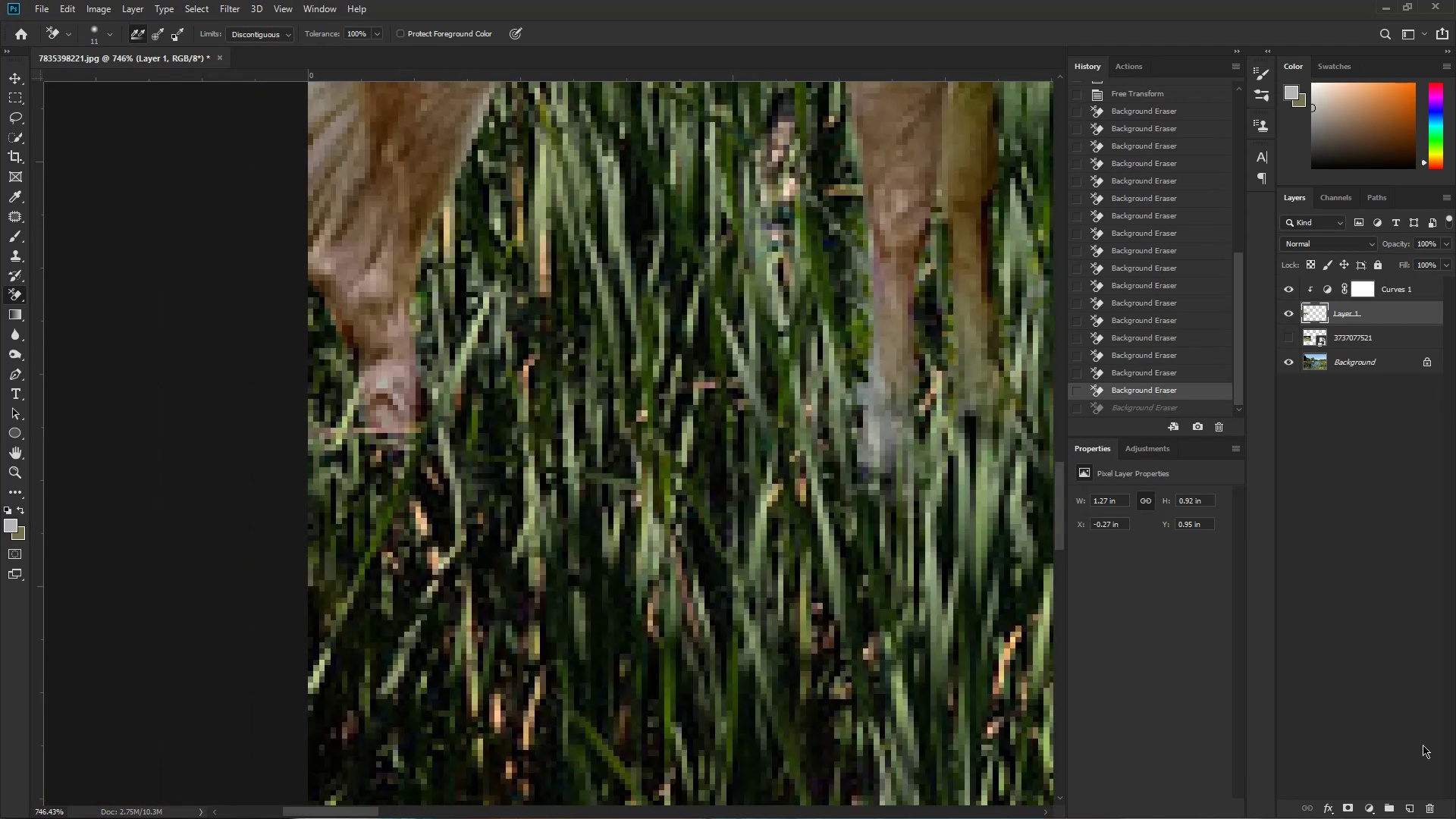 
left_click([1408, 808])
 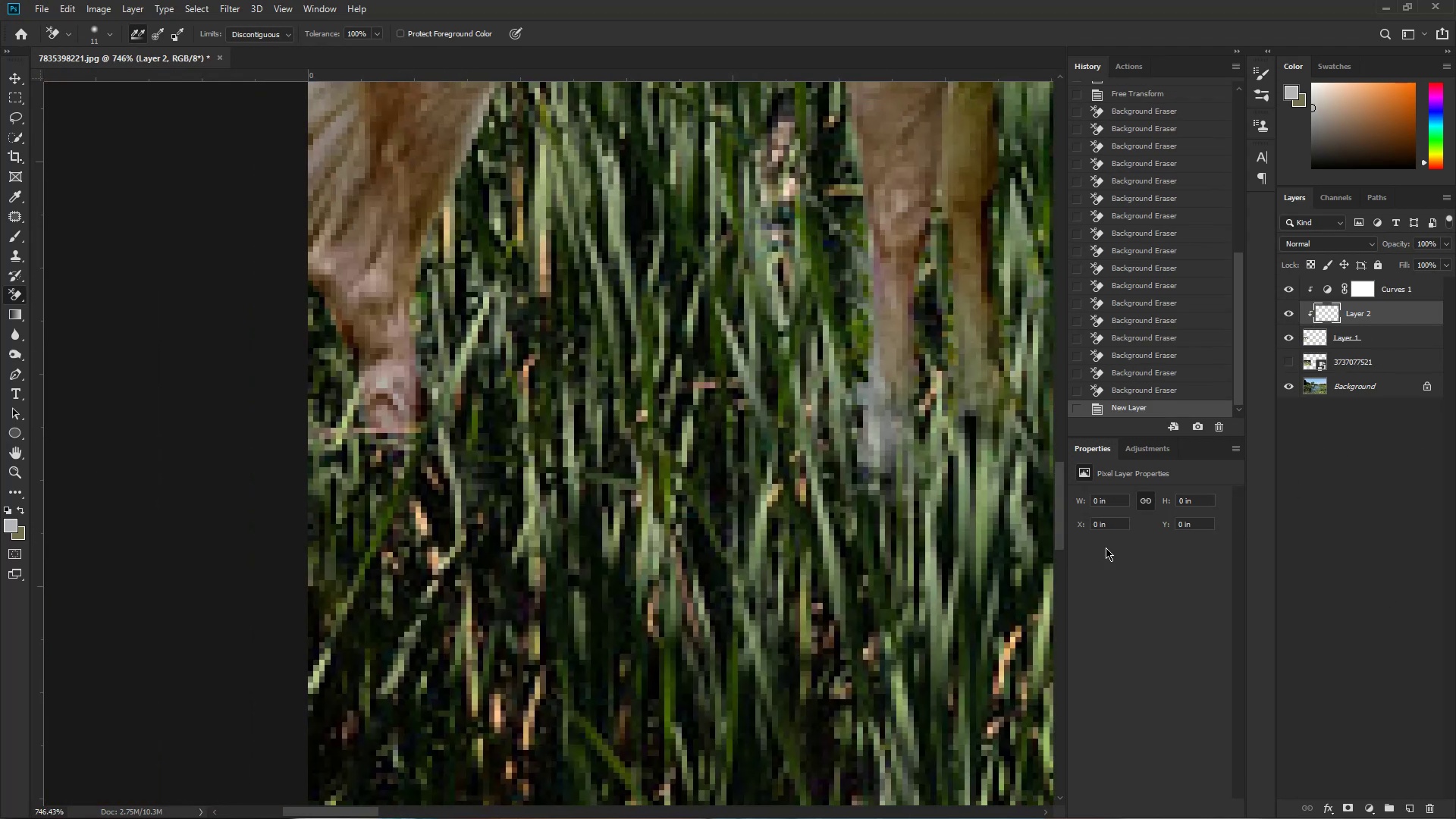 
key(B)
 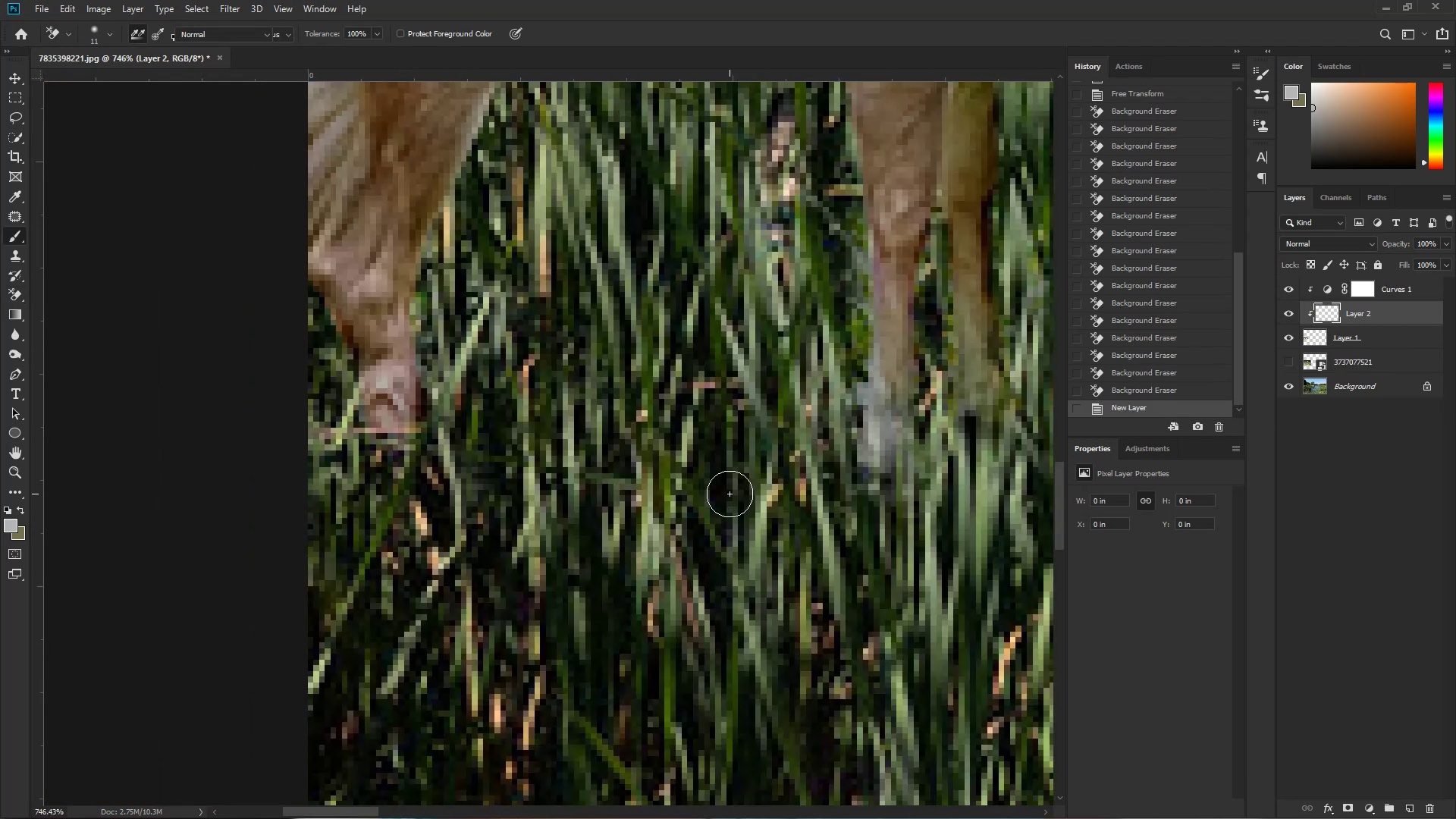 
hold_key(key=AltLeft, duration=0.78)
 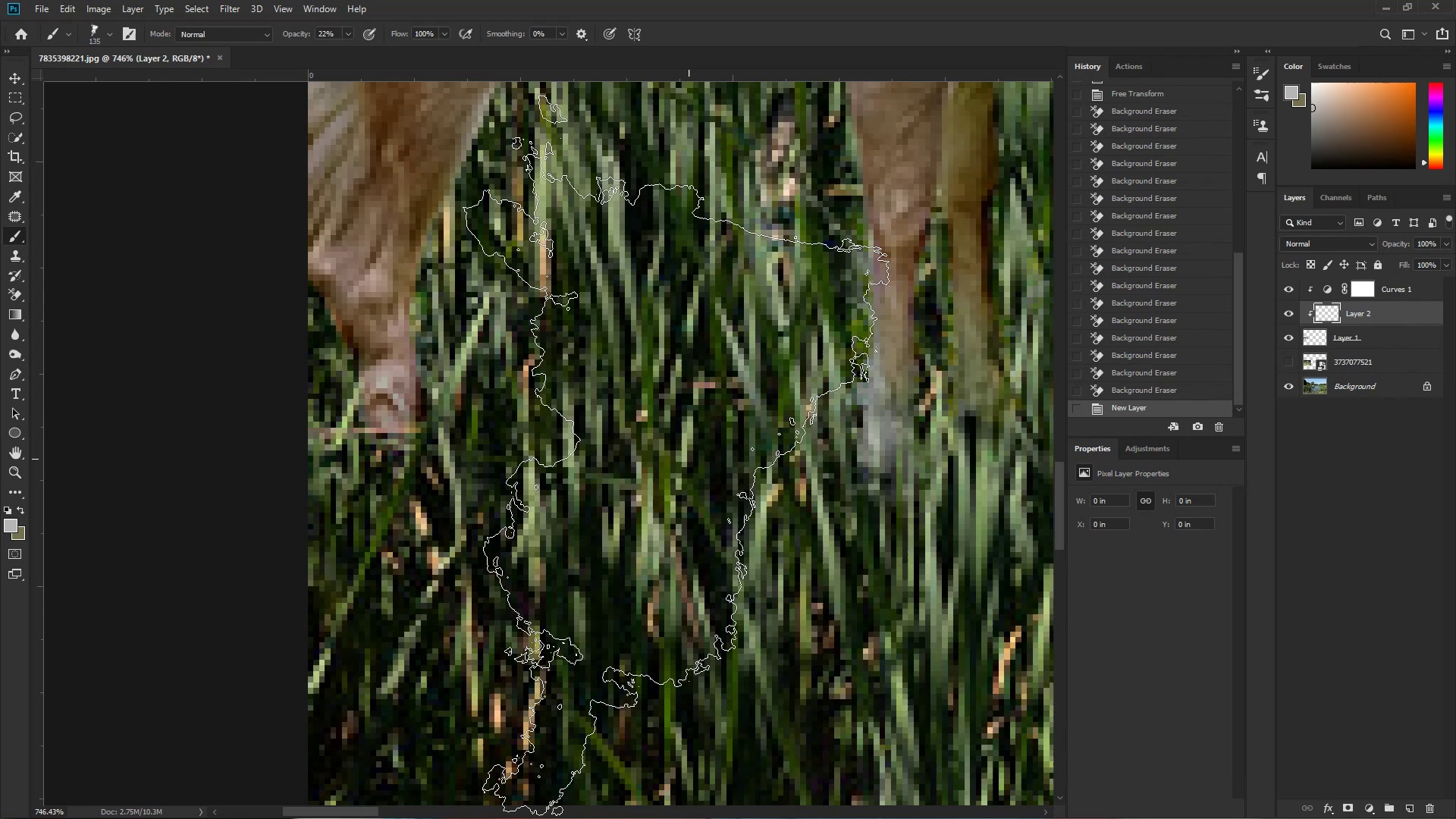 
right_click([689, 459])
 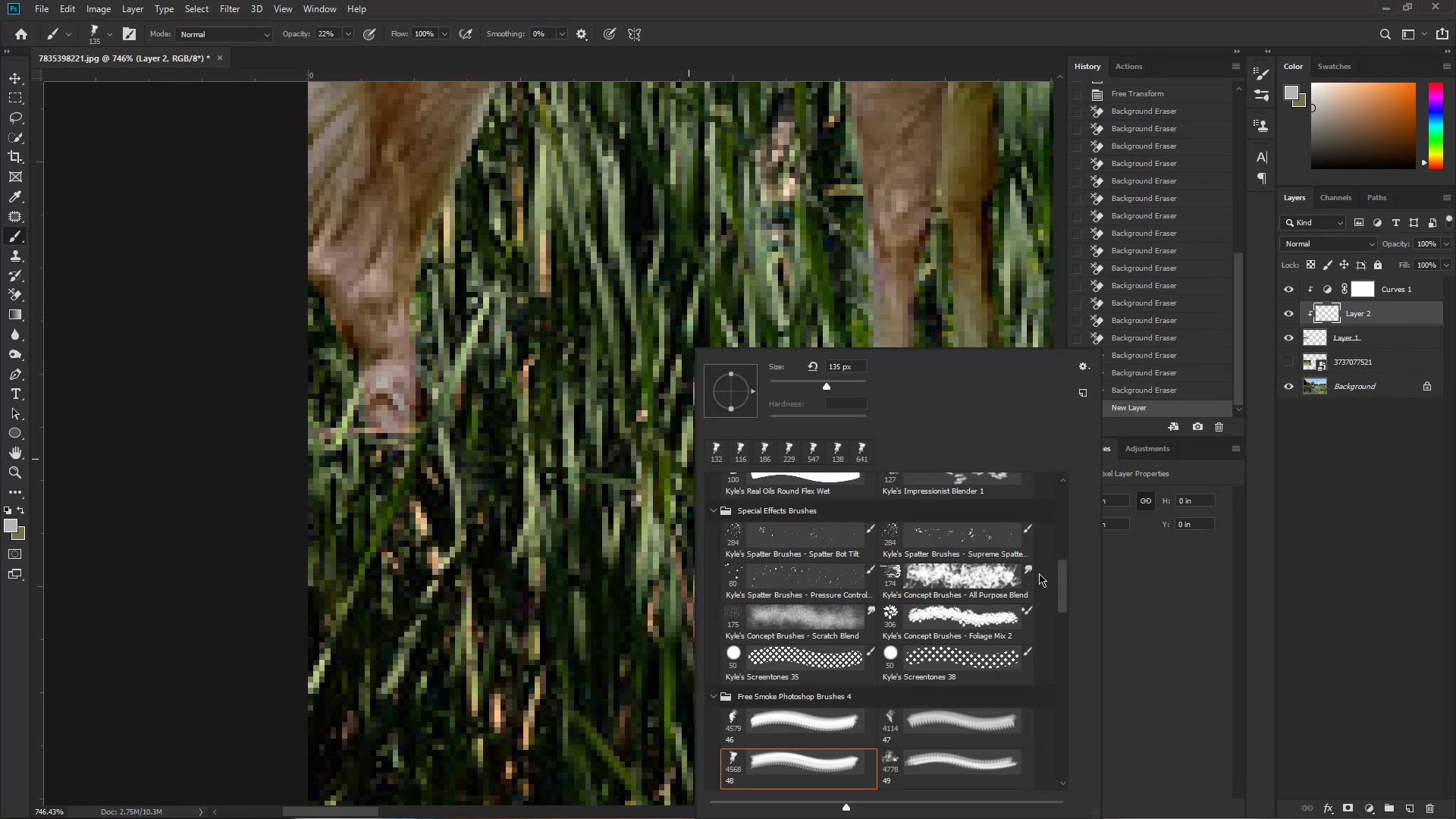 
left_click_drag(start_coordinate=[1059, 592], to_coordinate=[1077, 468])
 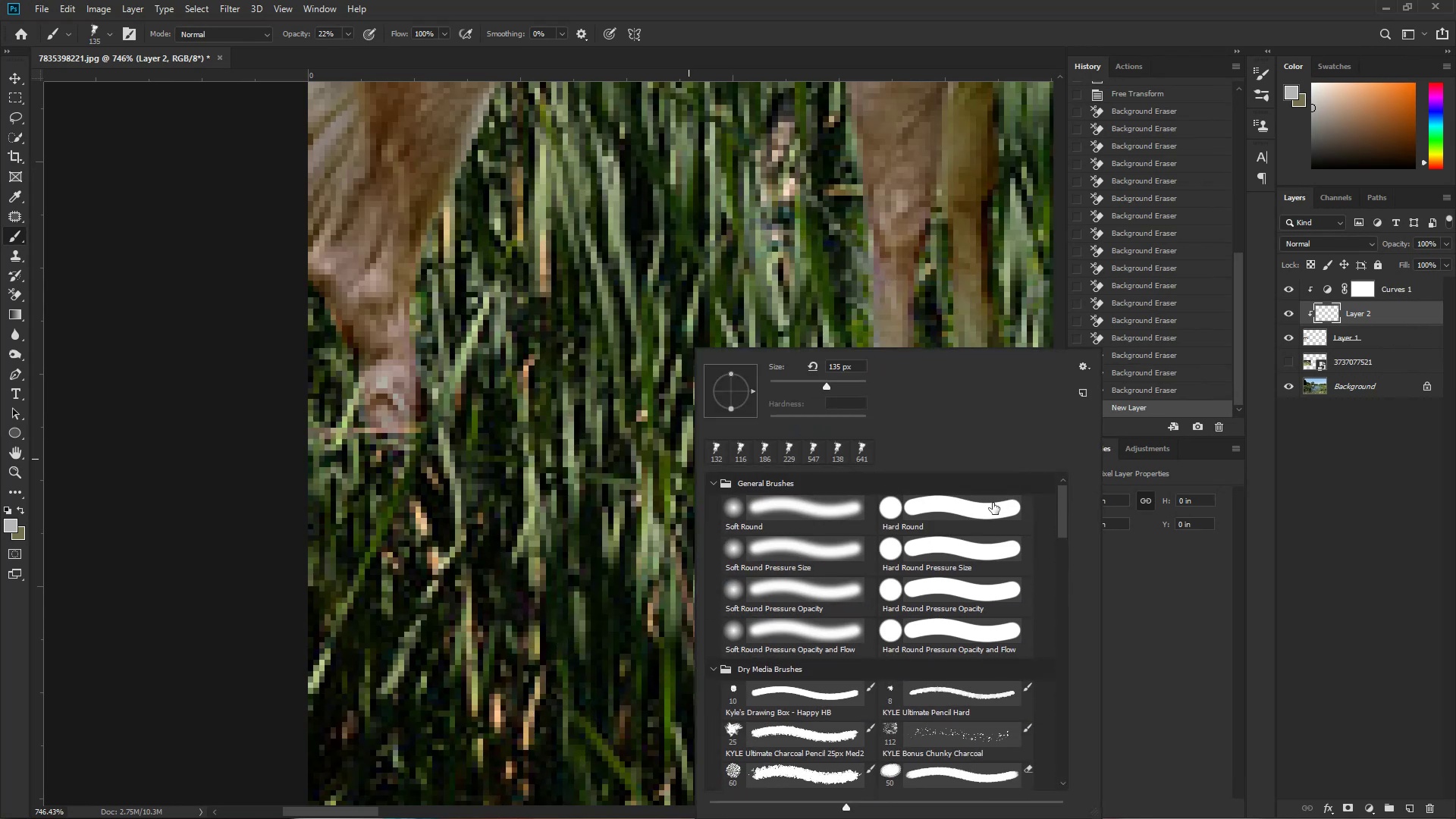 
hold_key(key=AltLeft, duration=1.52)
 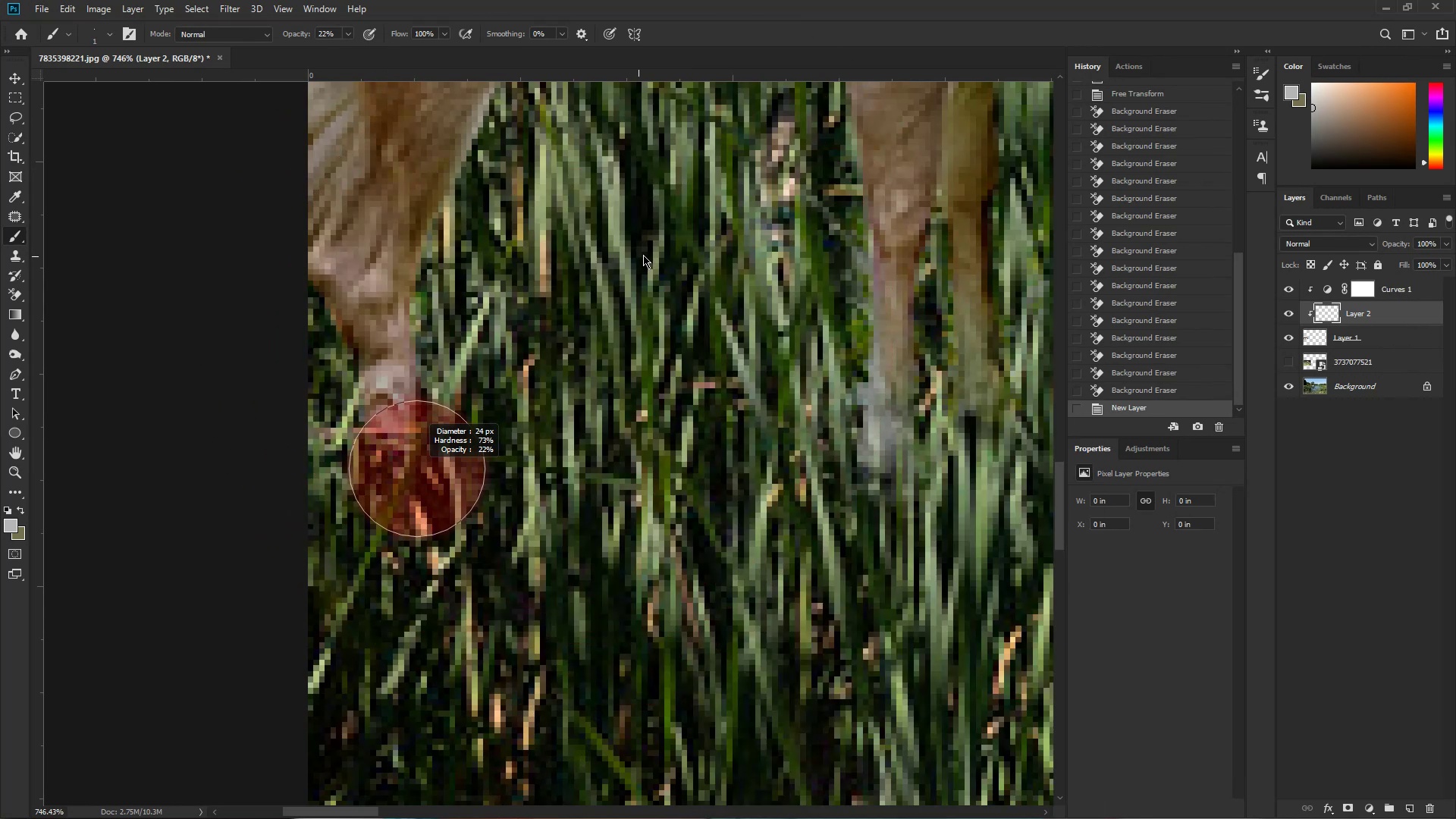 
hold_key(key=AltLeft, duration=0.66)
 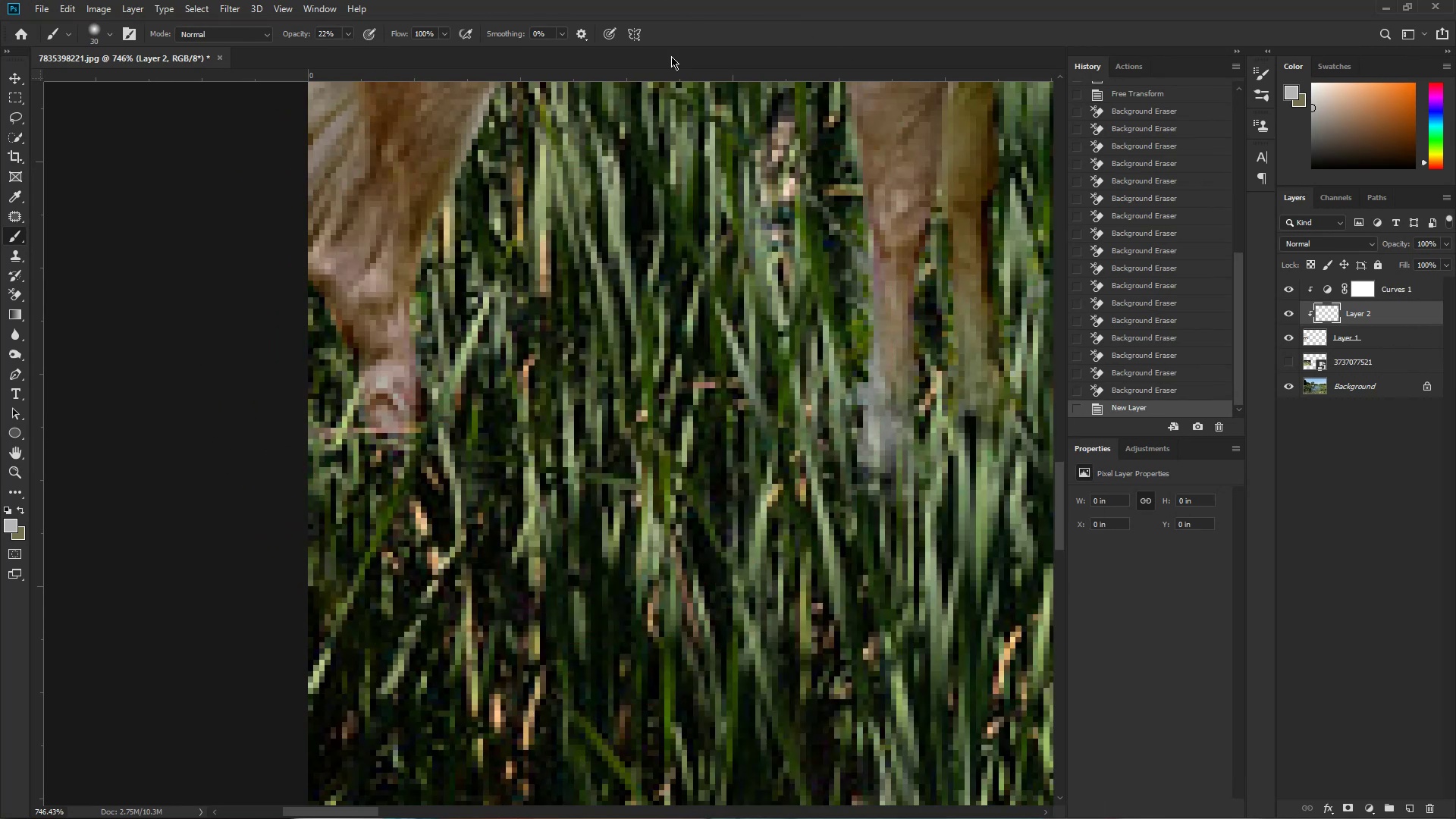 
hold_key(key=AltLeft, duration=1.28)
 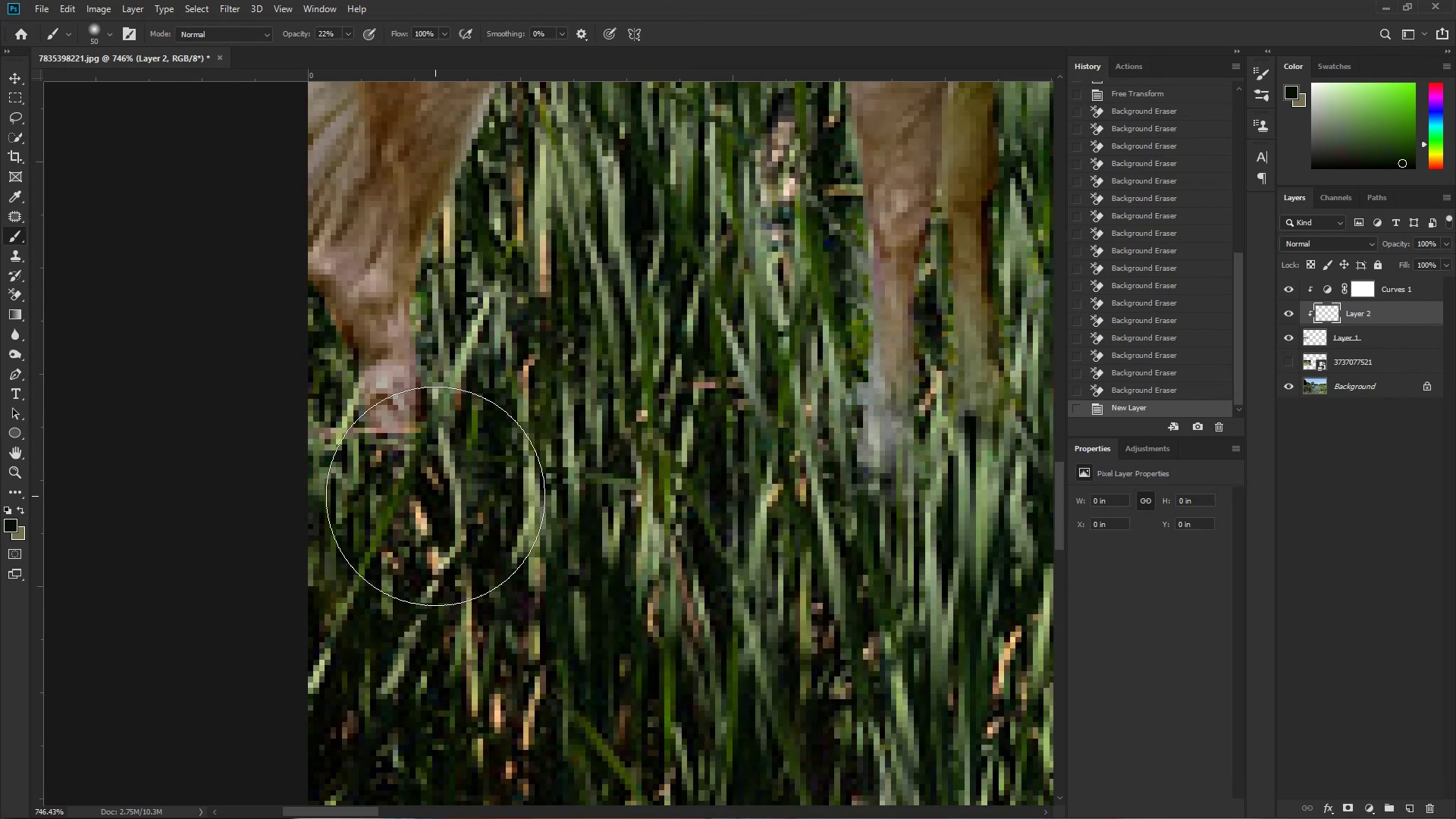 
left_click_drag(start_coordinate=[419, 554], to_coordinate=[427, 418])
 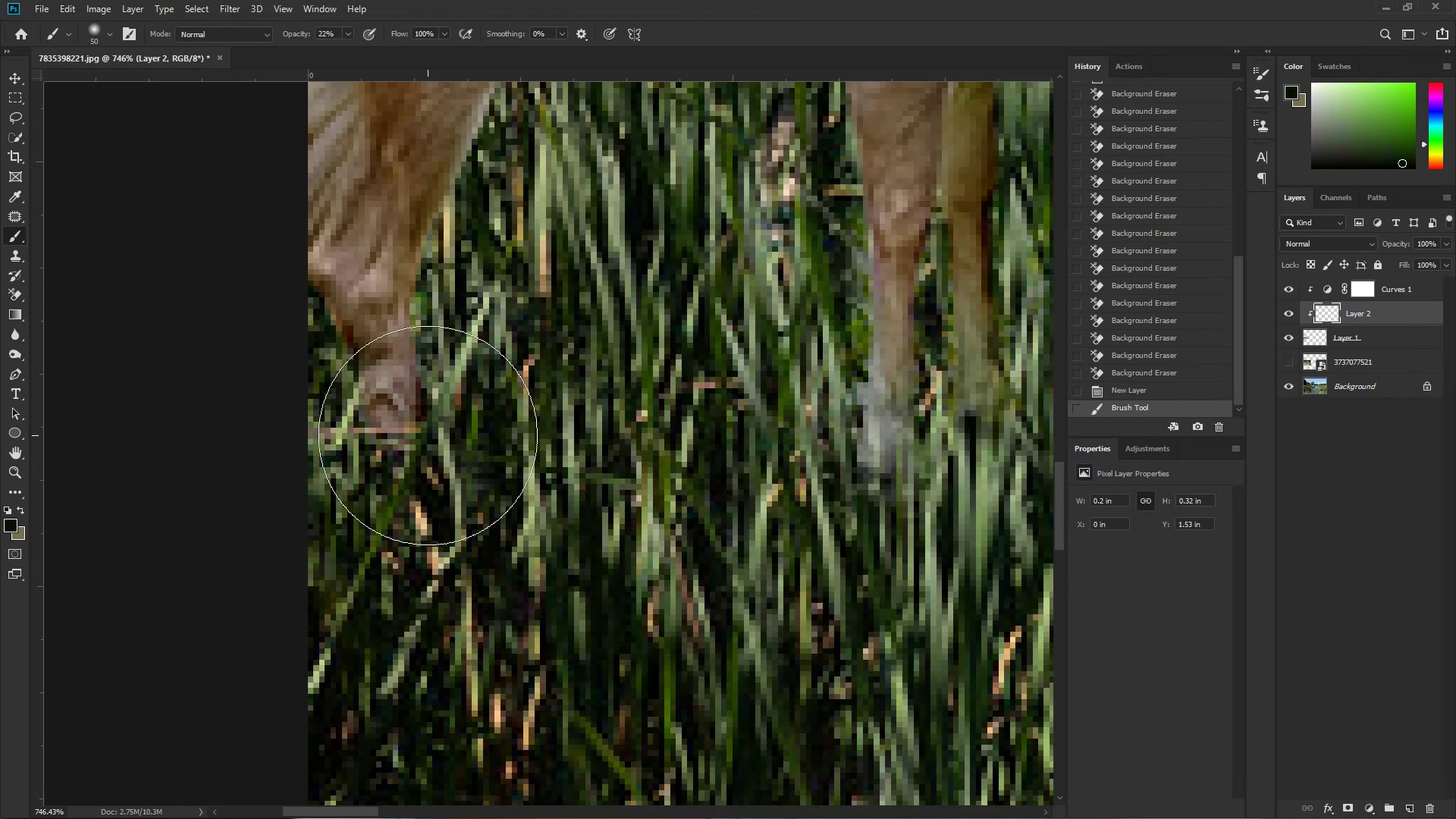 
left_click_drag(start_coordinate=[426, 516], to_coordinate=[428, 420])
 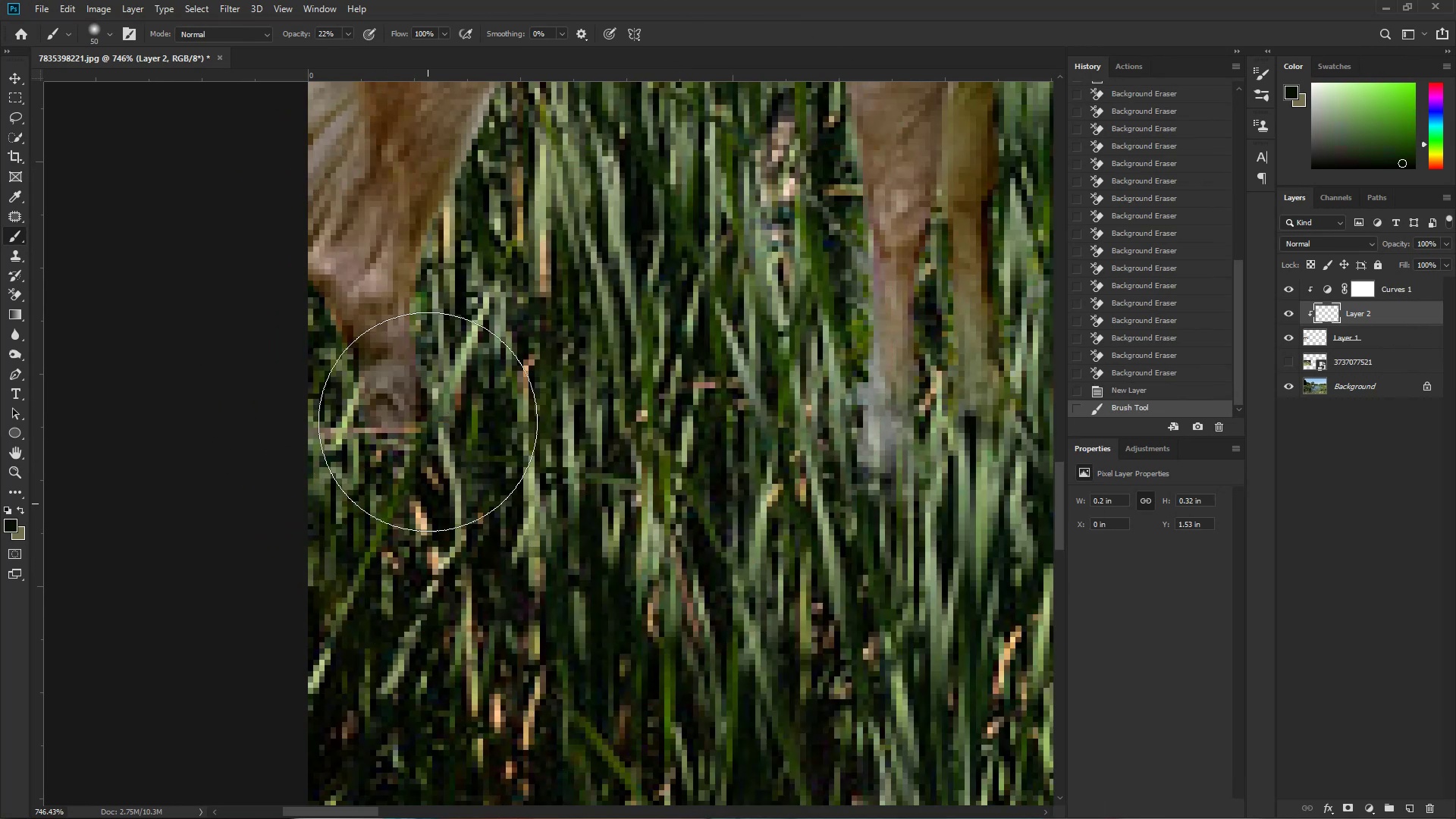 
left_click_drag(start_coordinate=[422, 527], to_coordinate=[418, 392])
 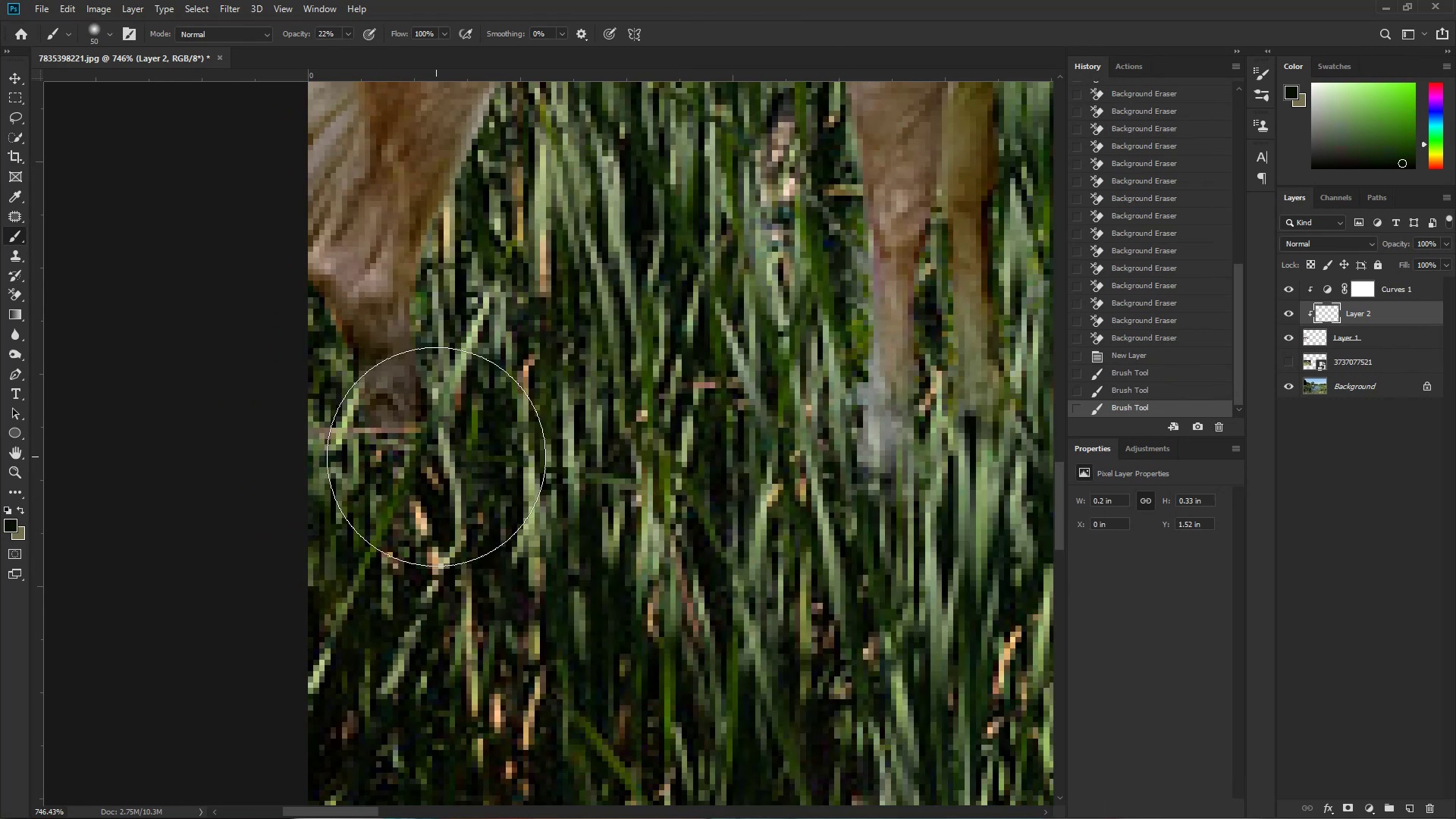 
key(Control+ControlLeft)
 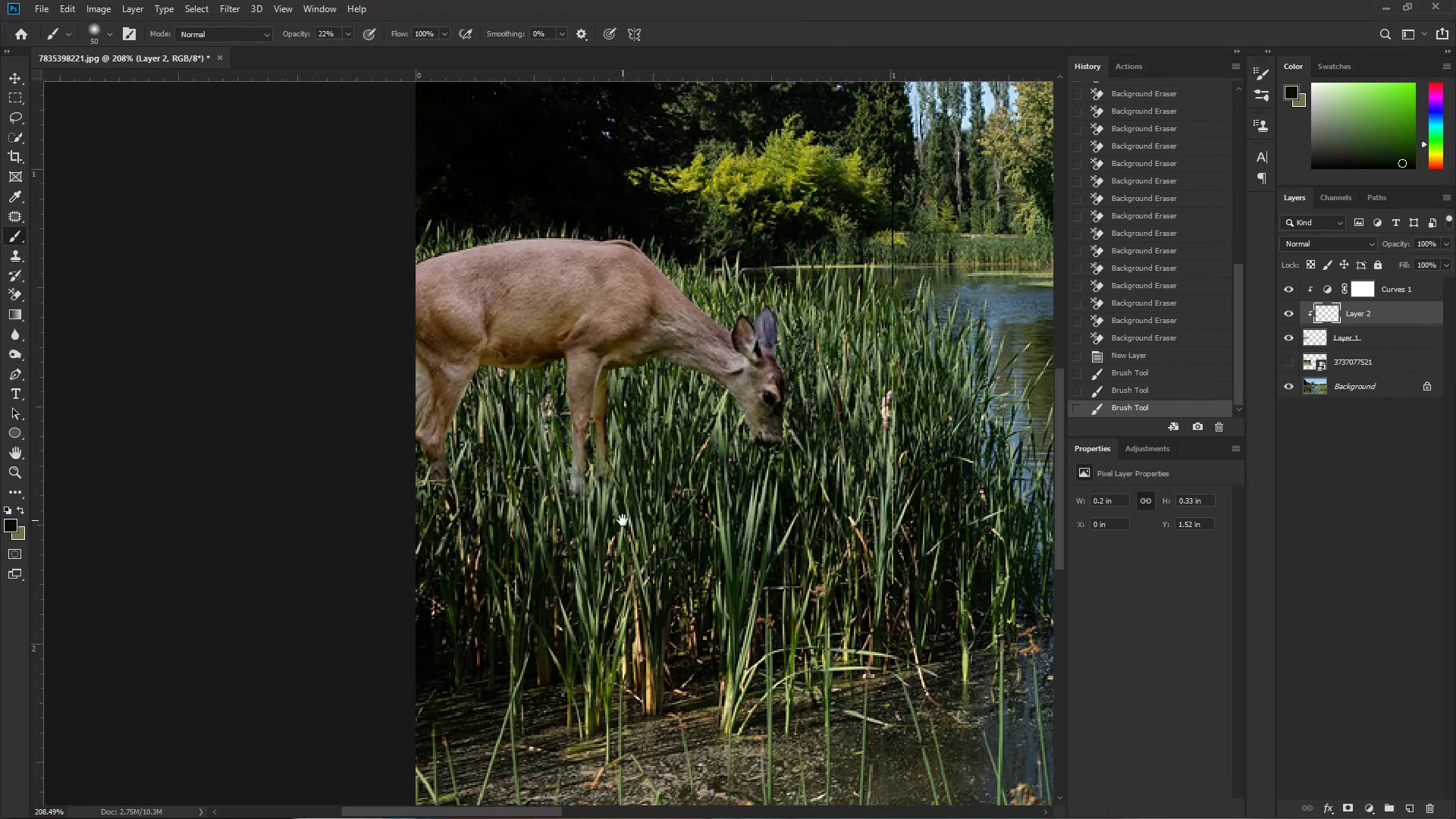 
hold_key(key=Space, duration=0.85)
 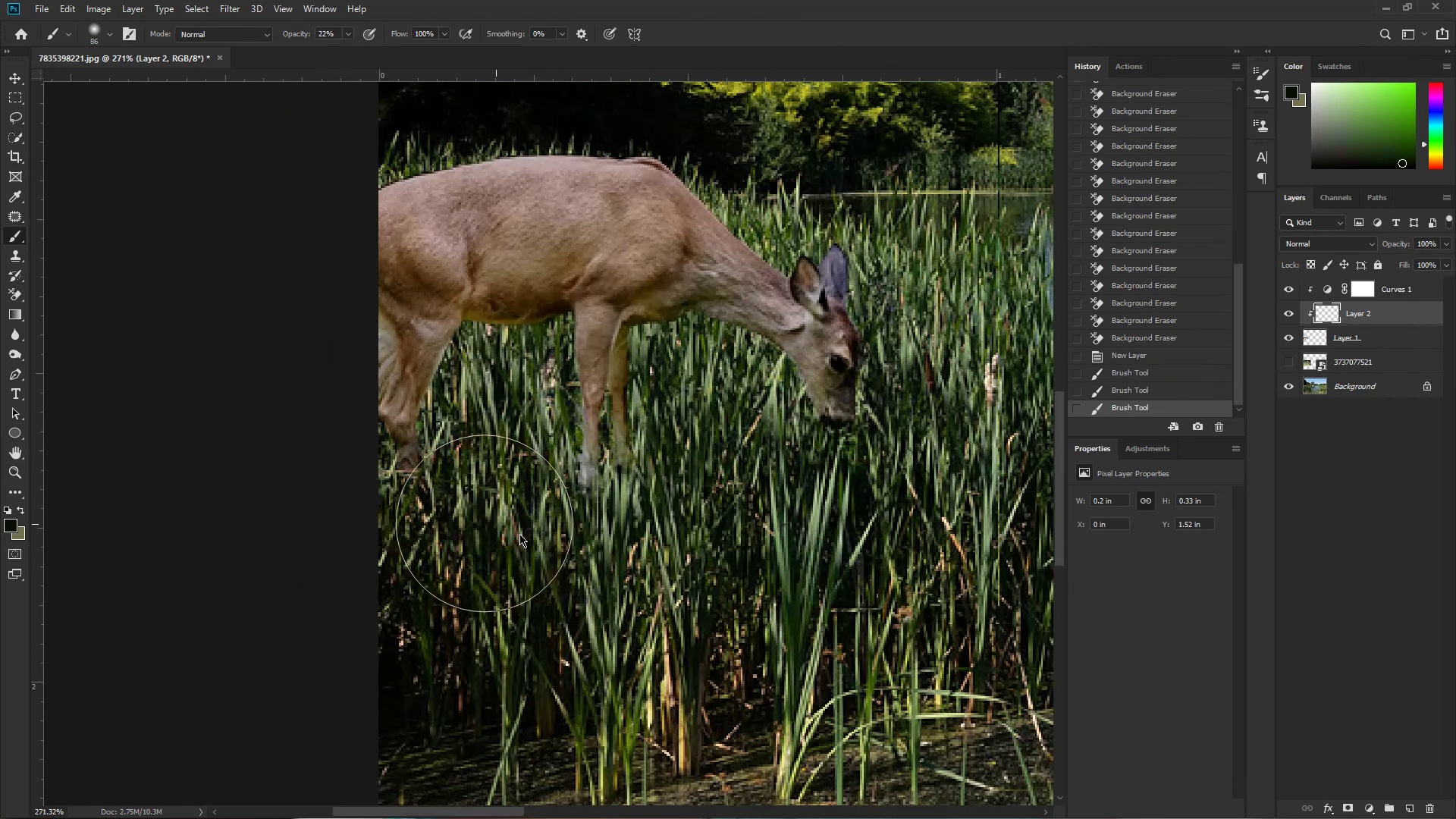 
left_click_drag(start_coordinate=[457, 500], to_coordinate=[375, 511])
 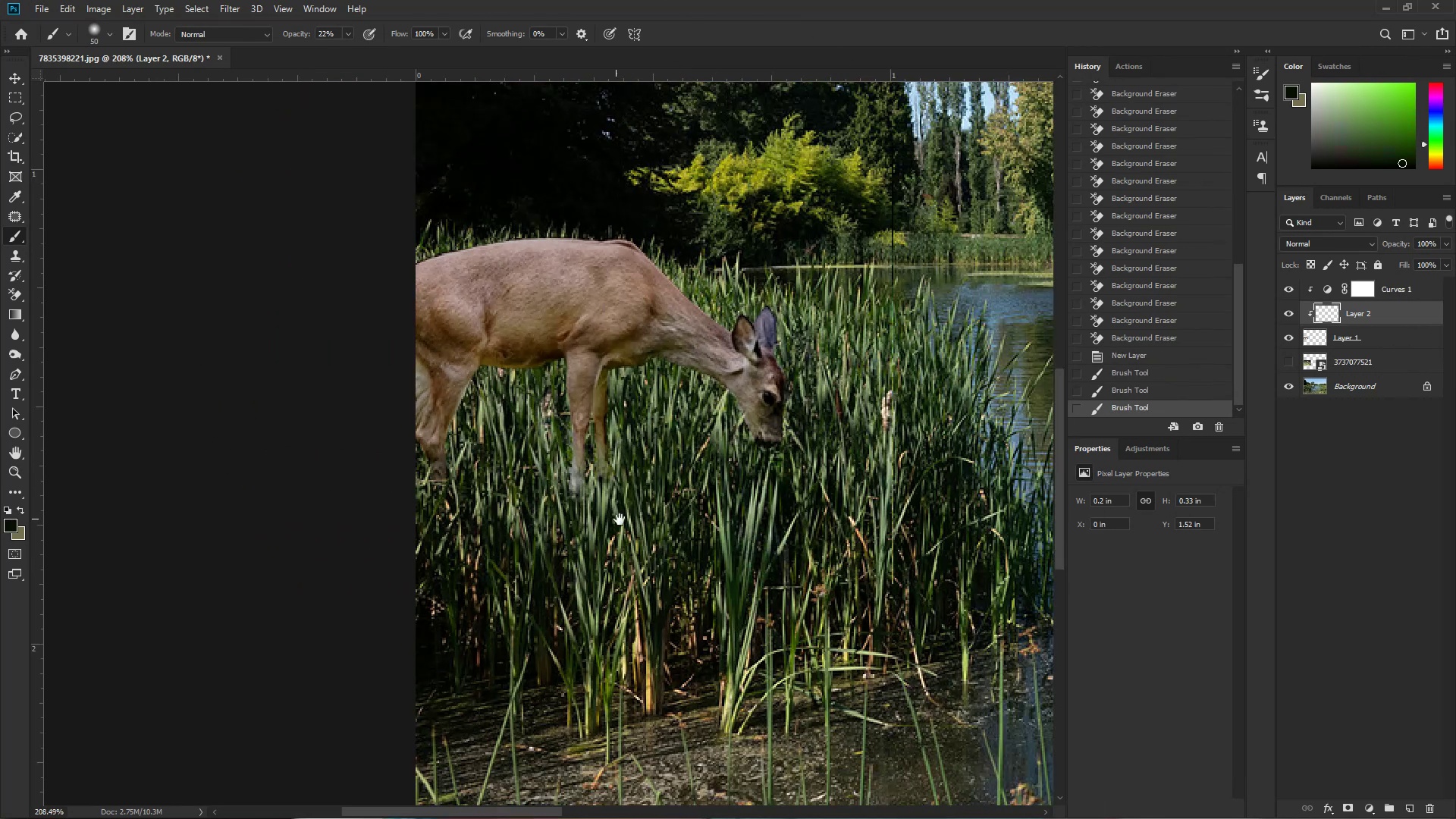 
key(Control+ControlLeft)
 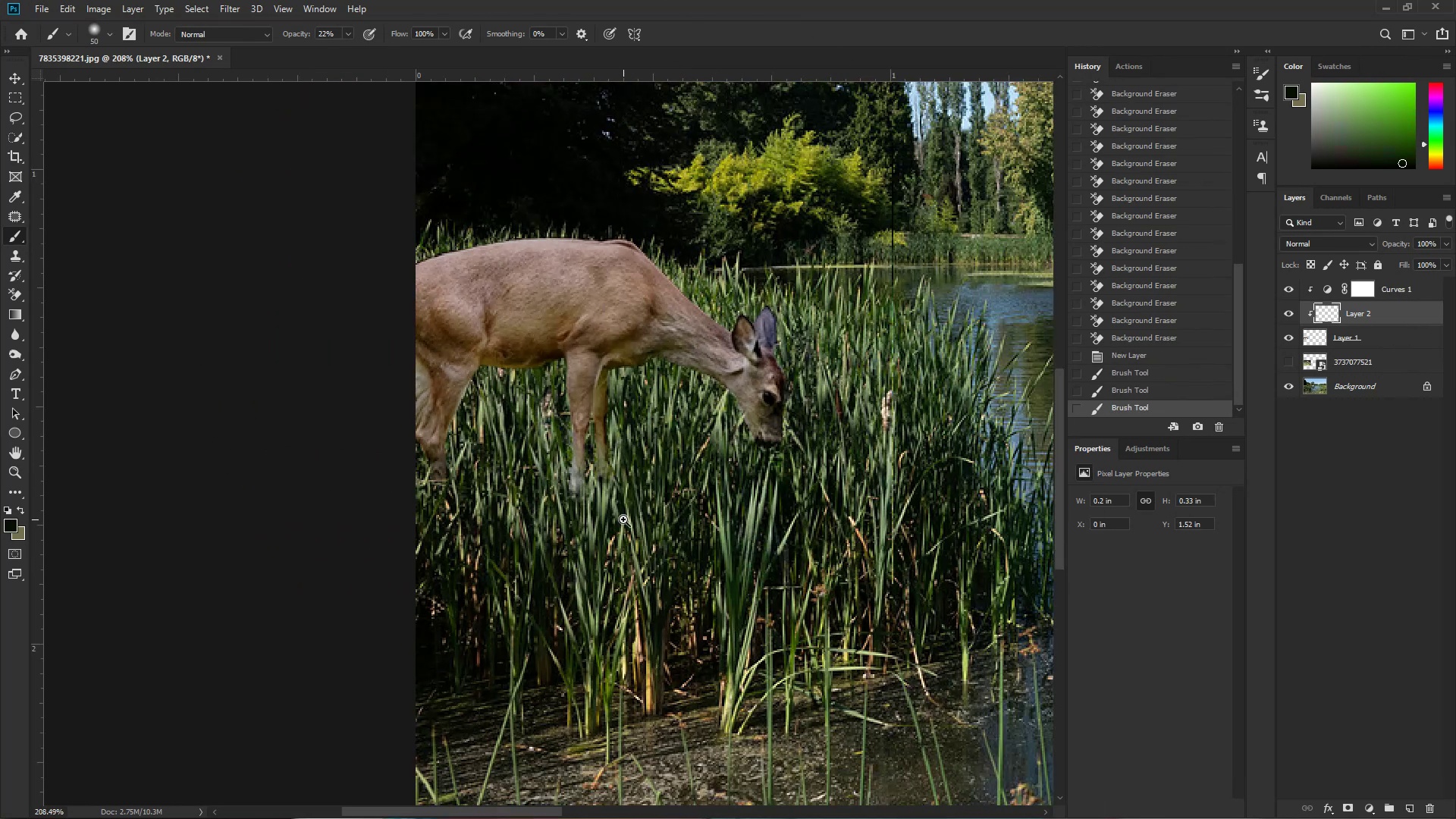 
left_click_drag(start_coordinate=[538, 514], to_coordinate=[563, 519])
 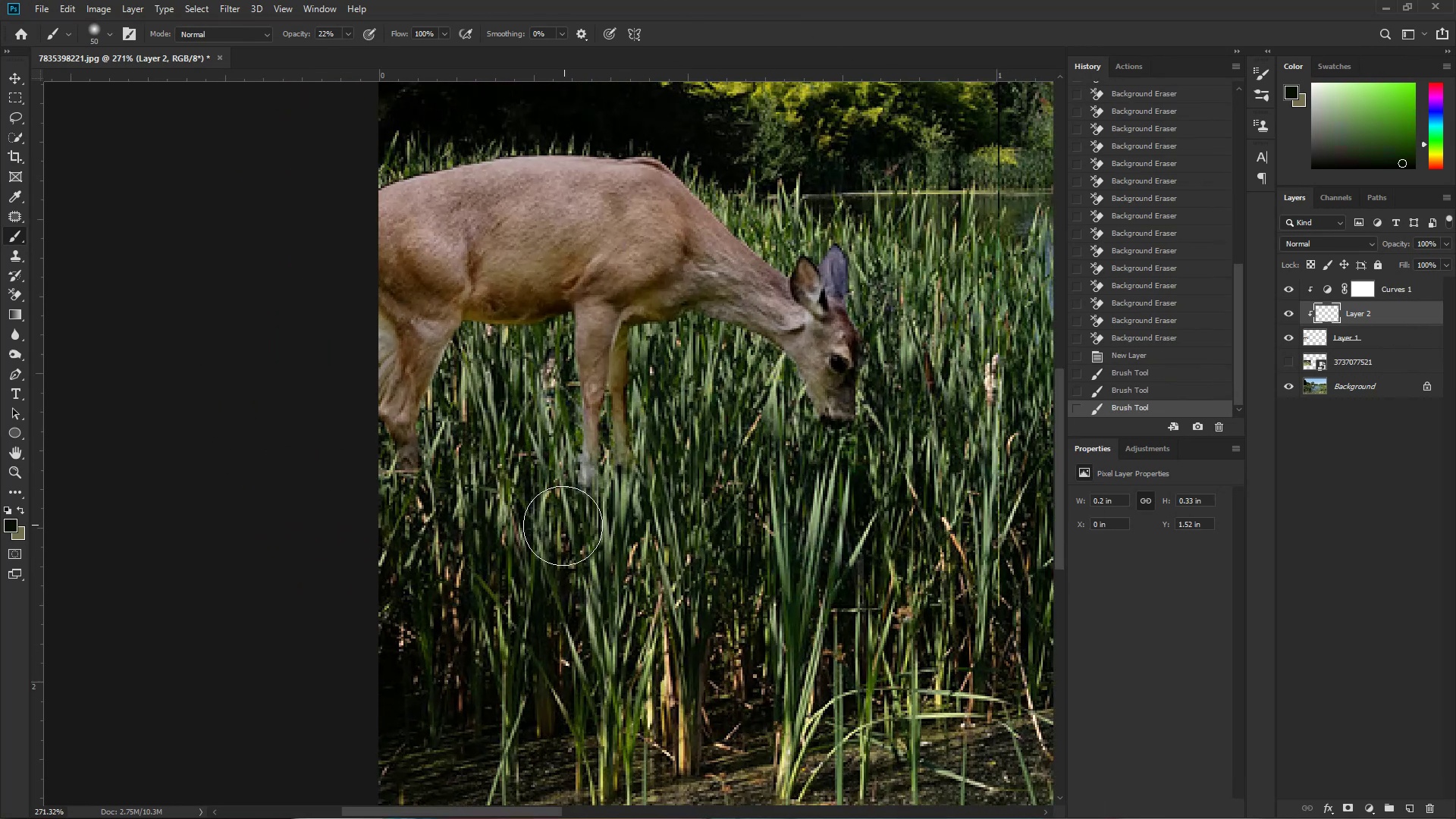 
key(Alt+AltLeft)
 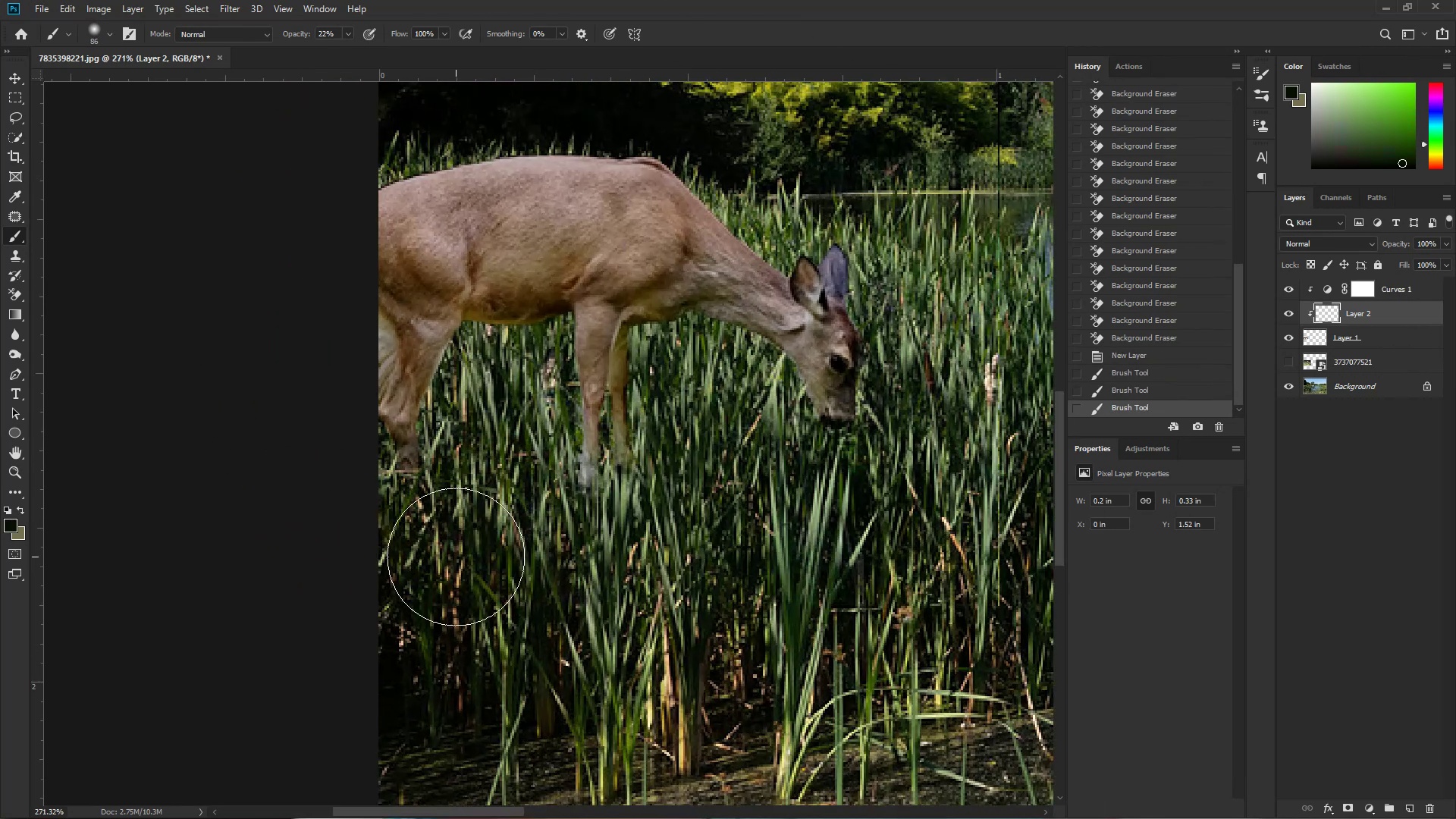 
left_click_drag(start_coordinate=[419, 557], to_coordinate=[425, 516])
 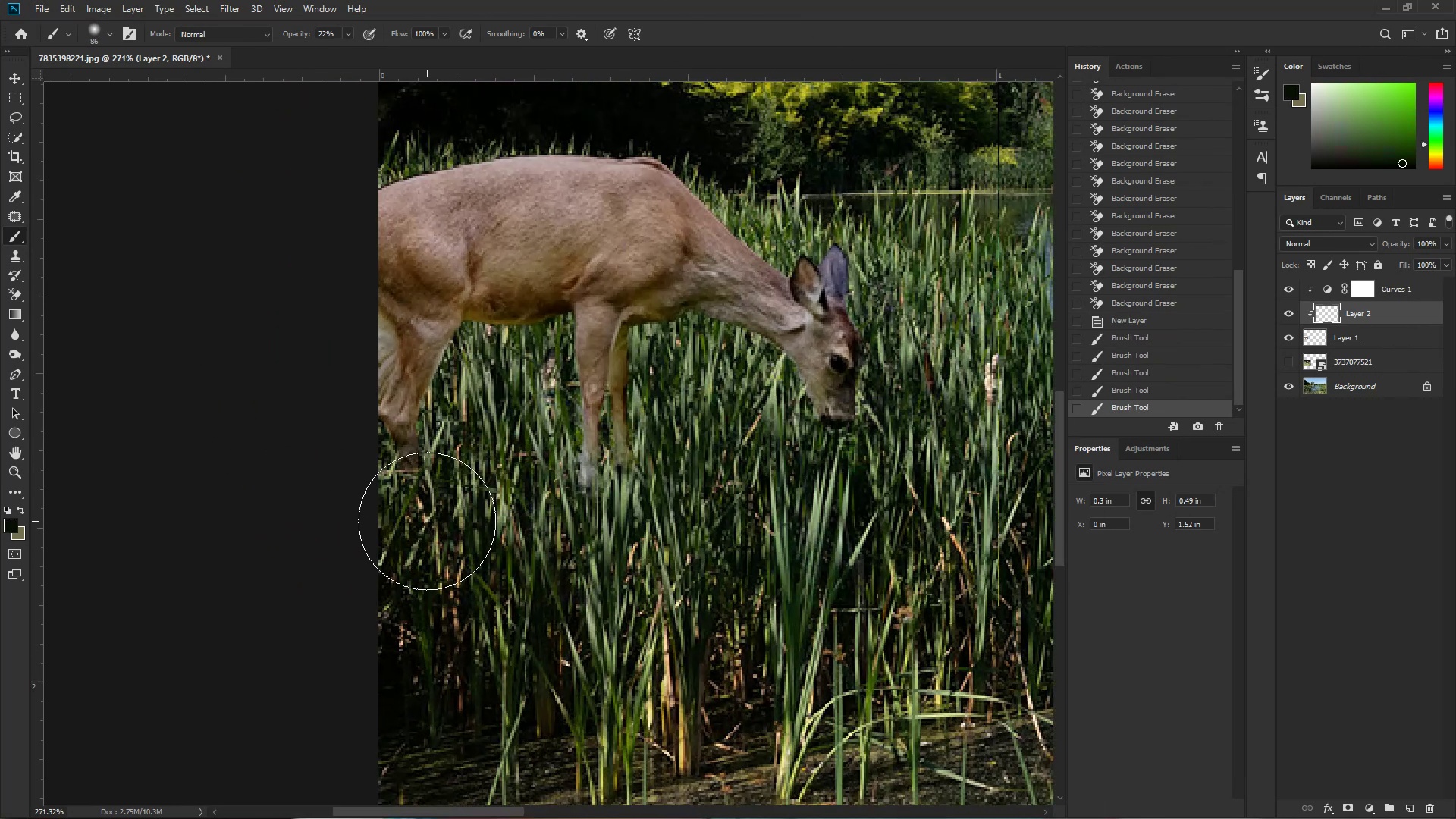 
triple_click([427, 519])
 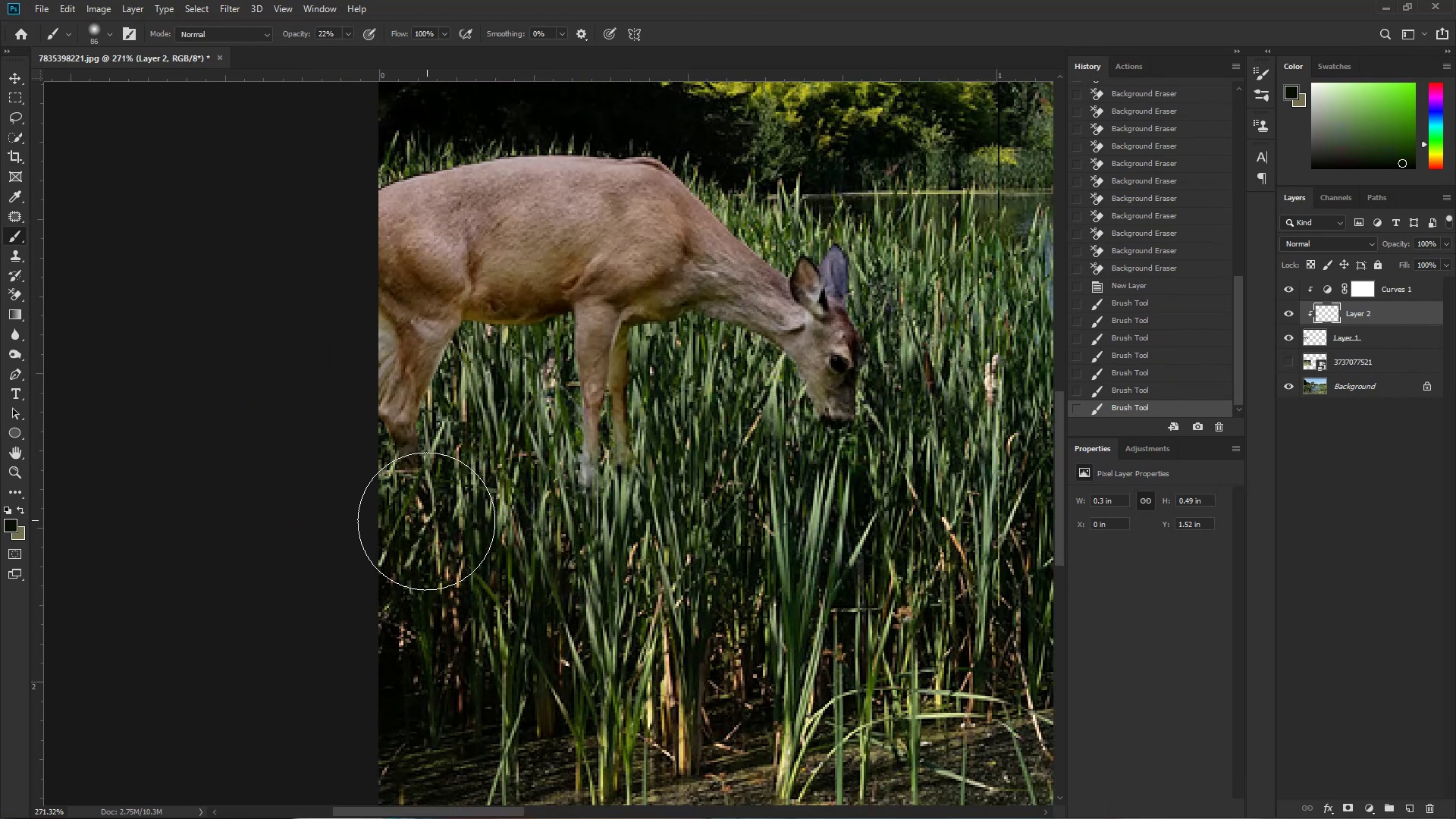 
left_click_drag(start_coordinate=[426, 533], to_coordinate=[421, 560])
 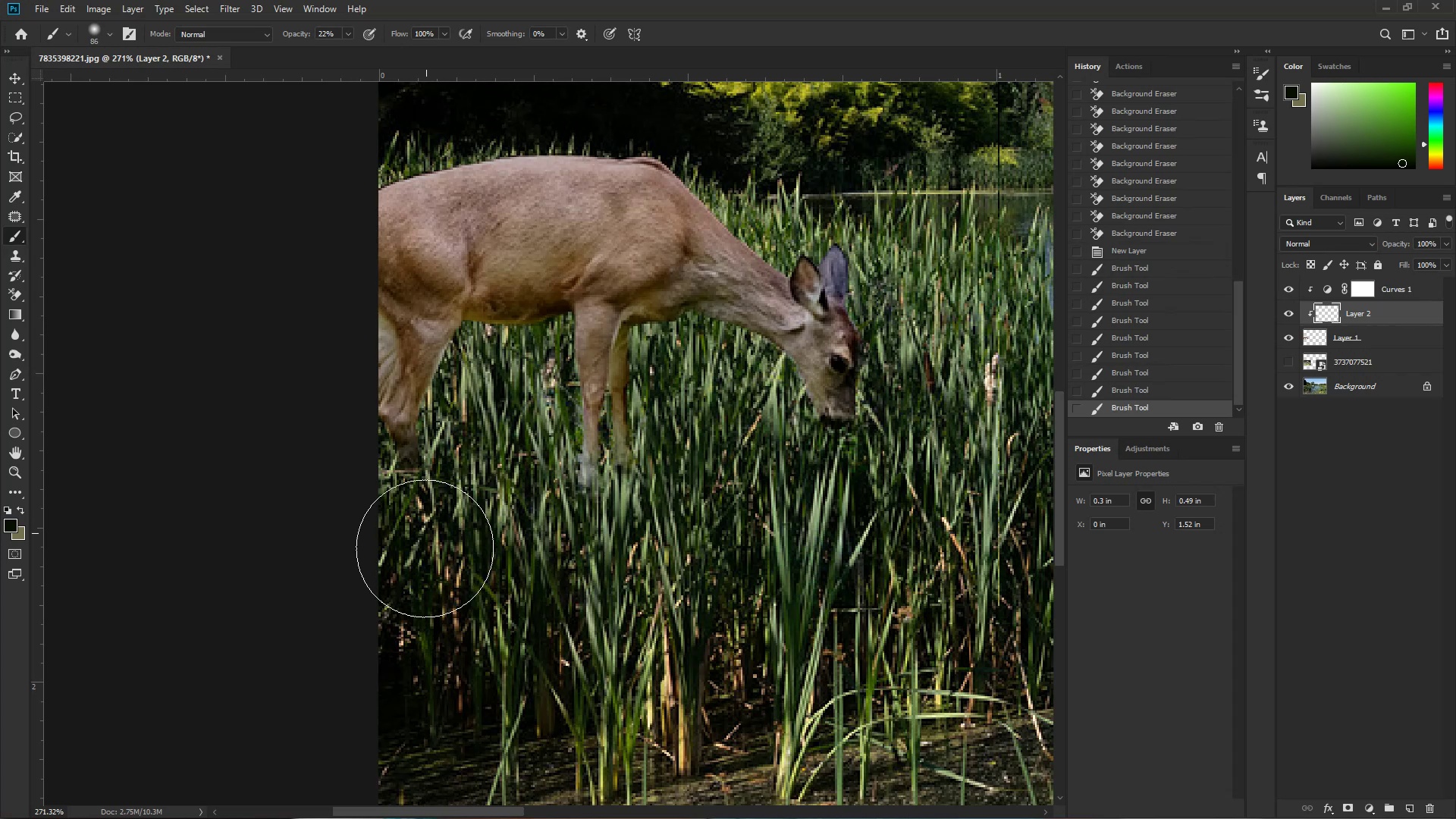 
left_click_drag(start_coordinate=[412, 577], to_coordinate=[407, 593])
 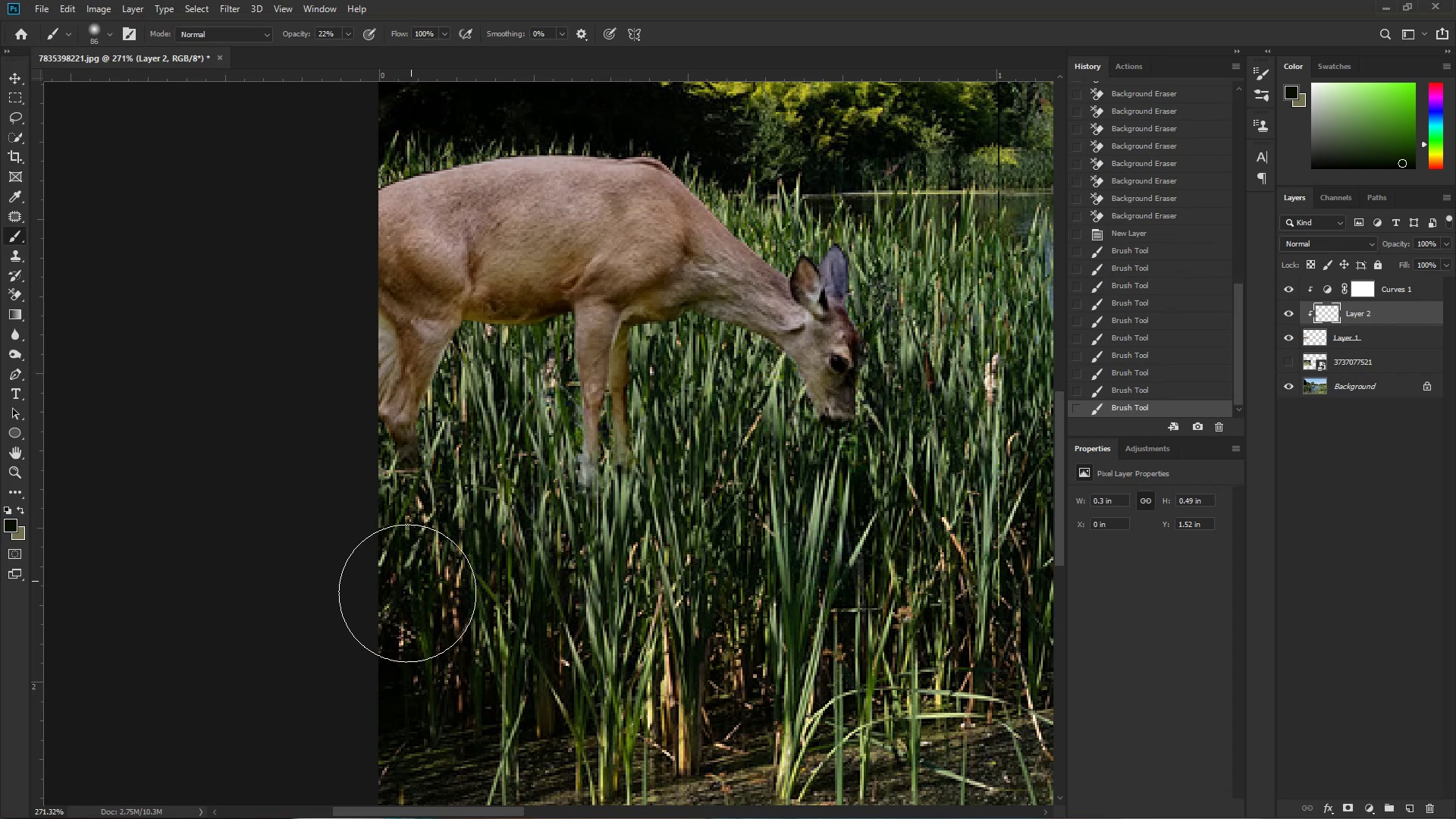 
left_click_drag(start_coordinate=[405, 580], to_coordinate=[394, 598])
 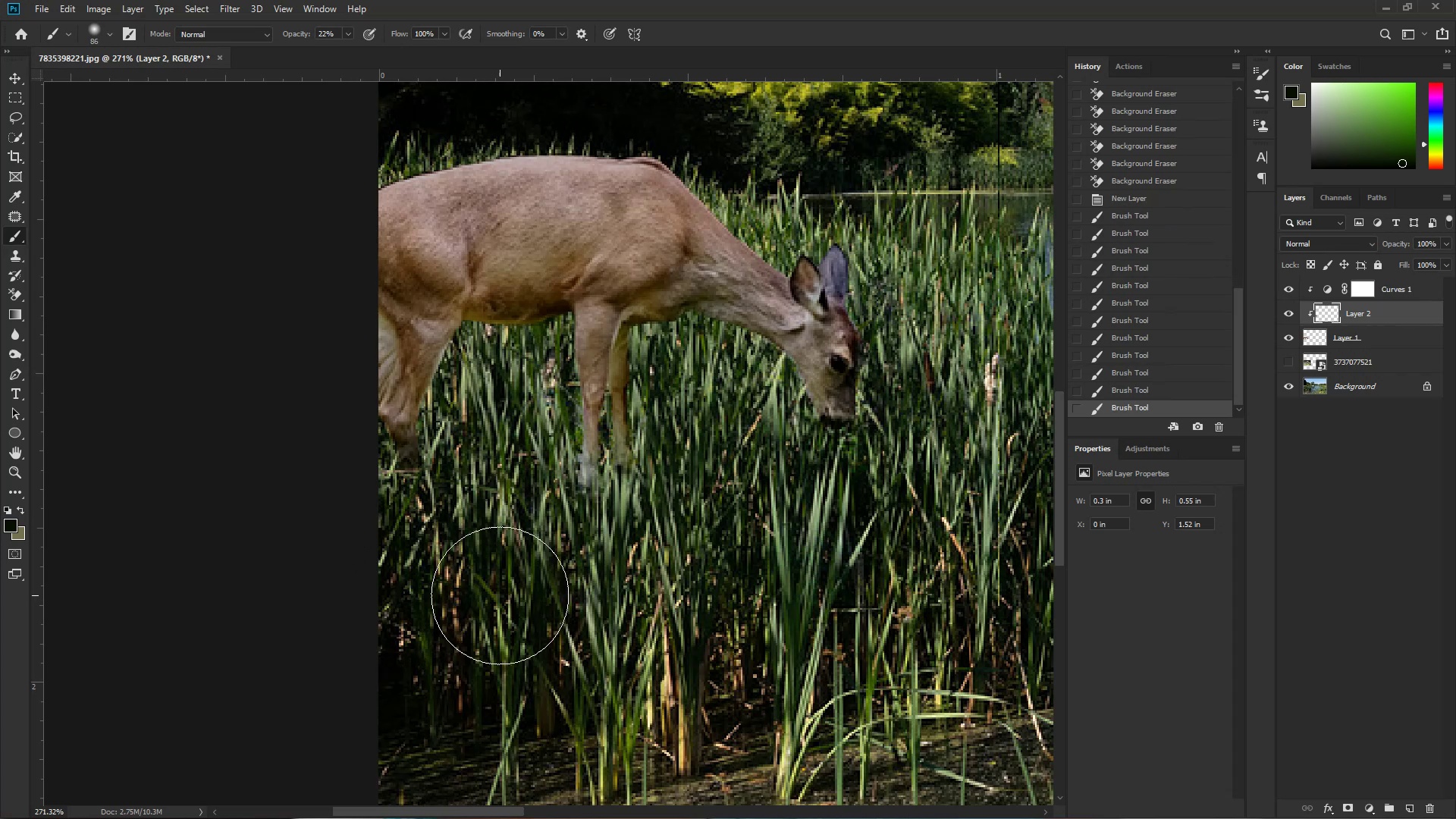 
left_click_drag(start_coordinate=[604, 603], to_coordinate=[617, 554])
 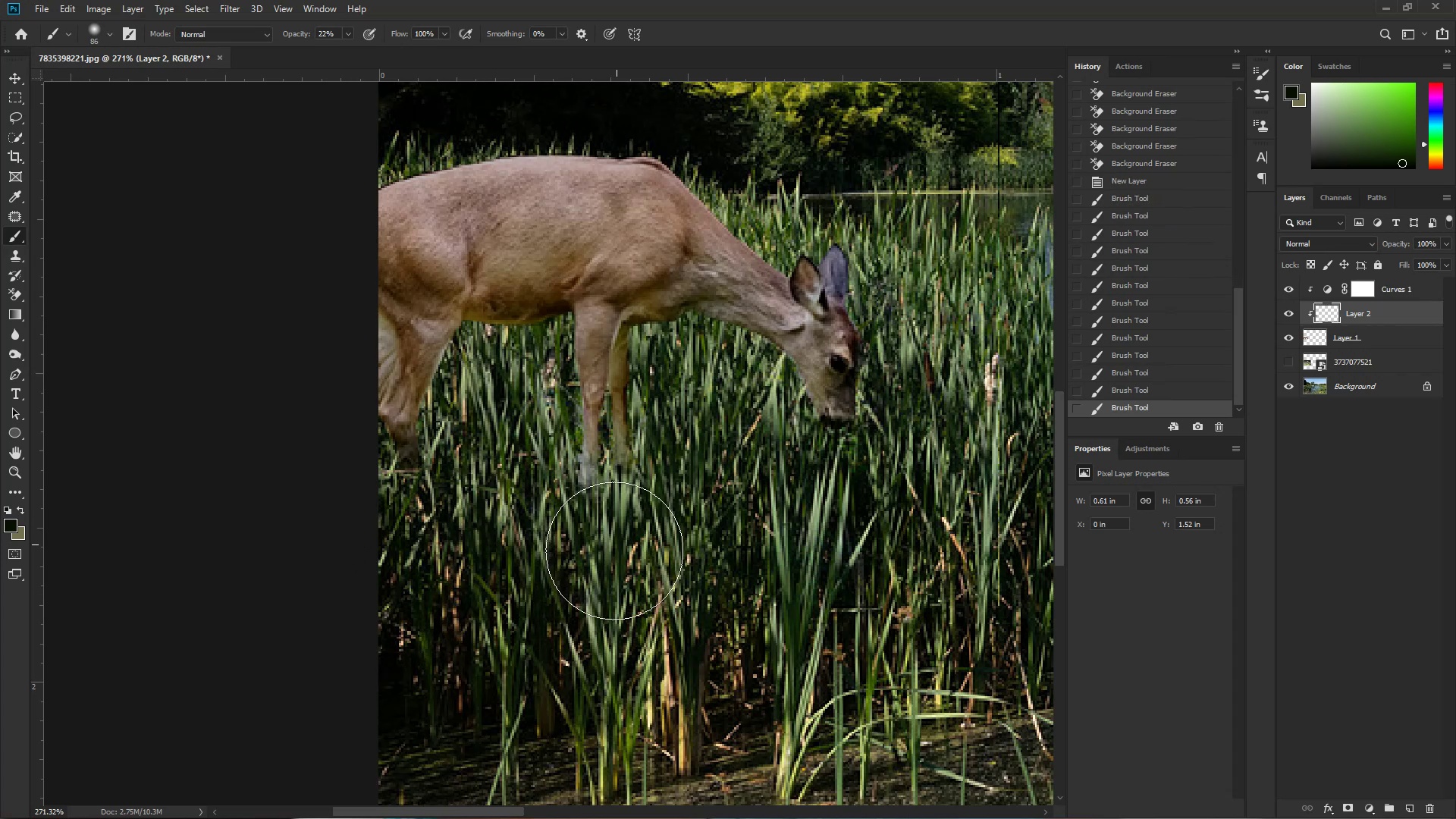 
triple_click([604, 500])
 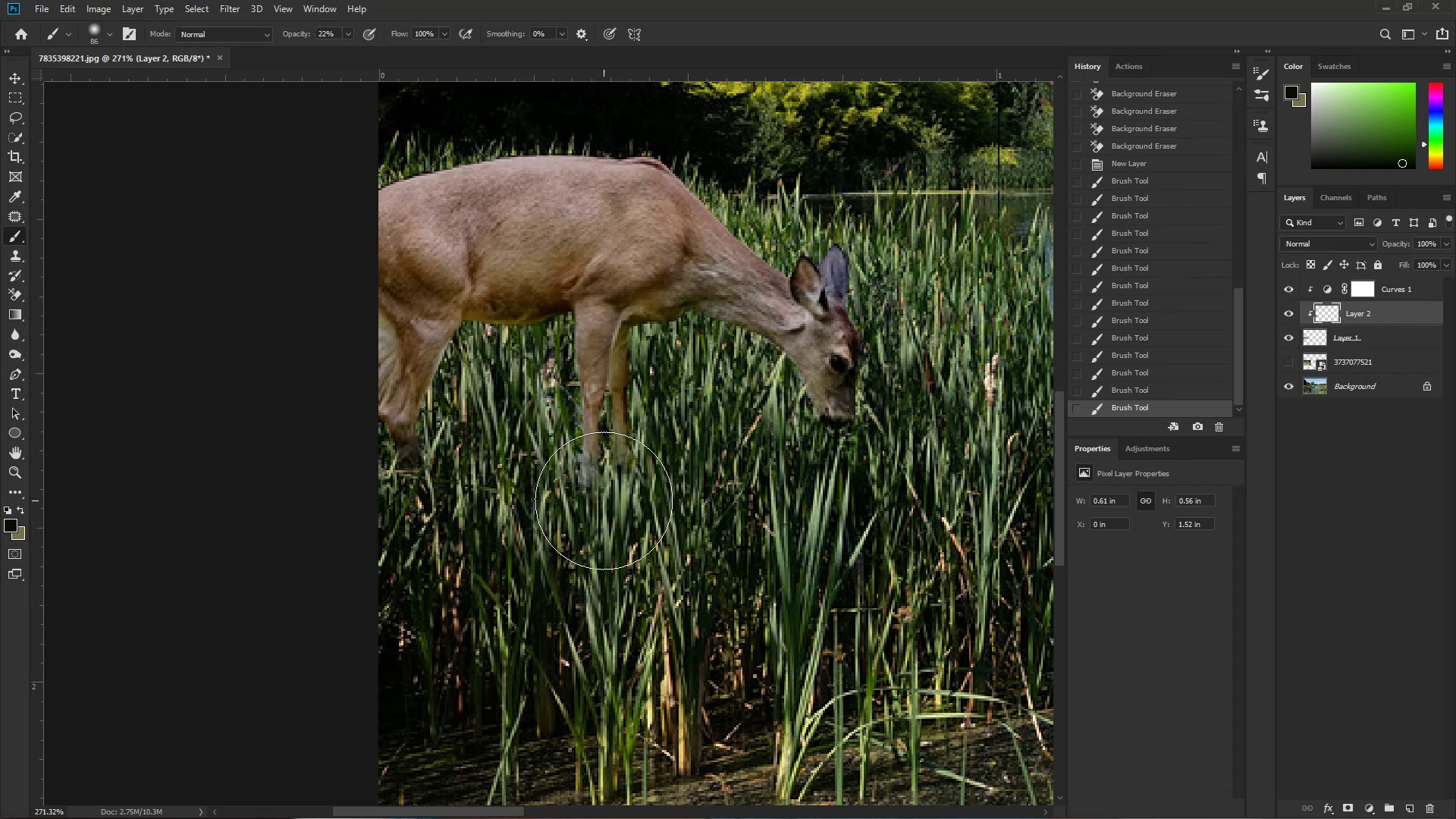 
left_click_drag(start_coordinate=[601, 514], to_coordinate=[599, 520])
 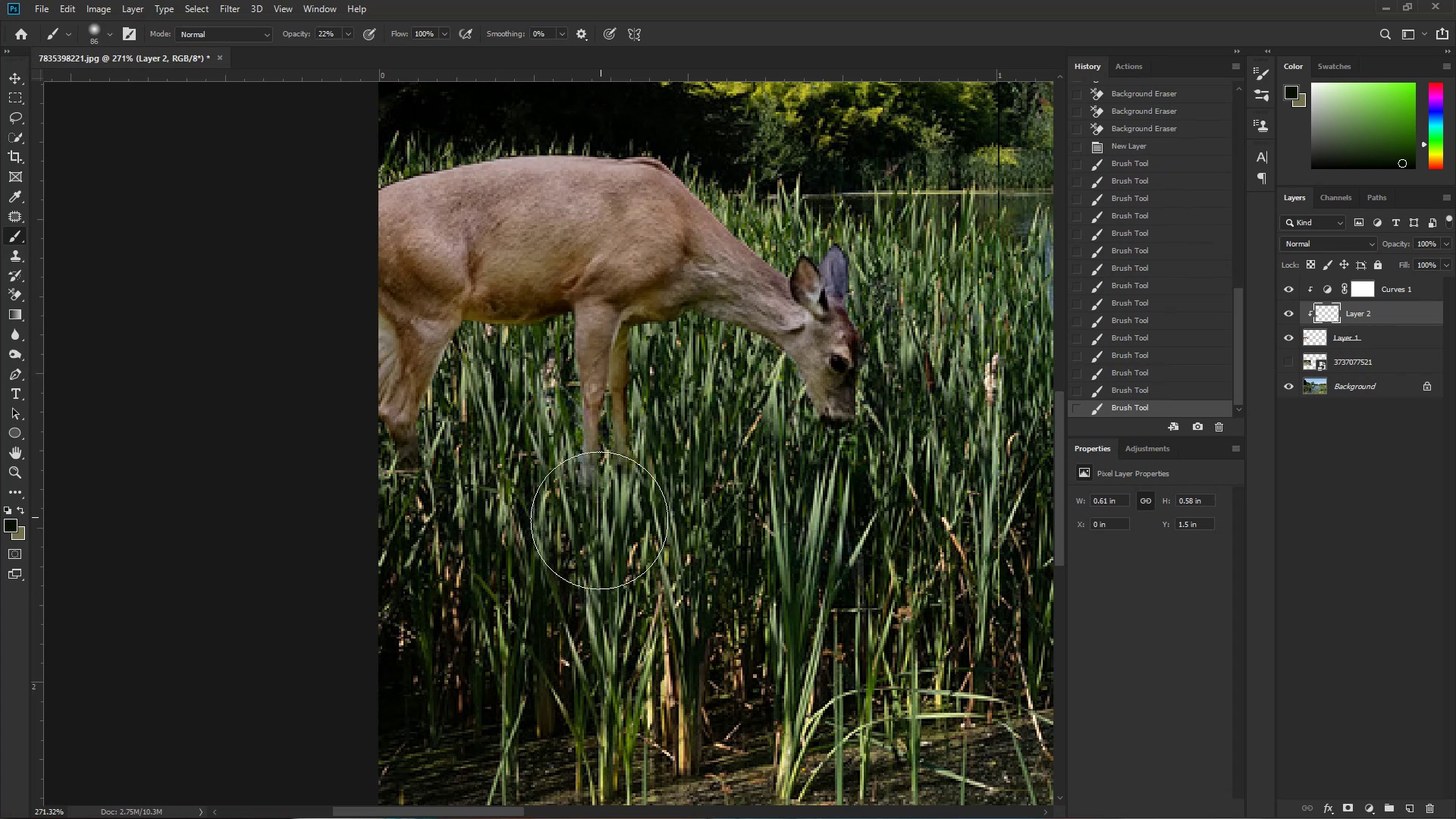 
left_click_drag(start_coordinate=[592, 528], to_coordinate=[588, 535])
 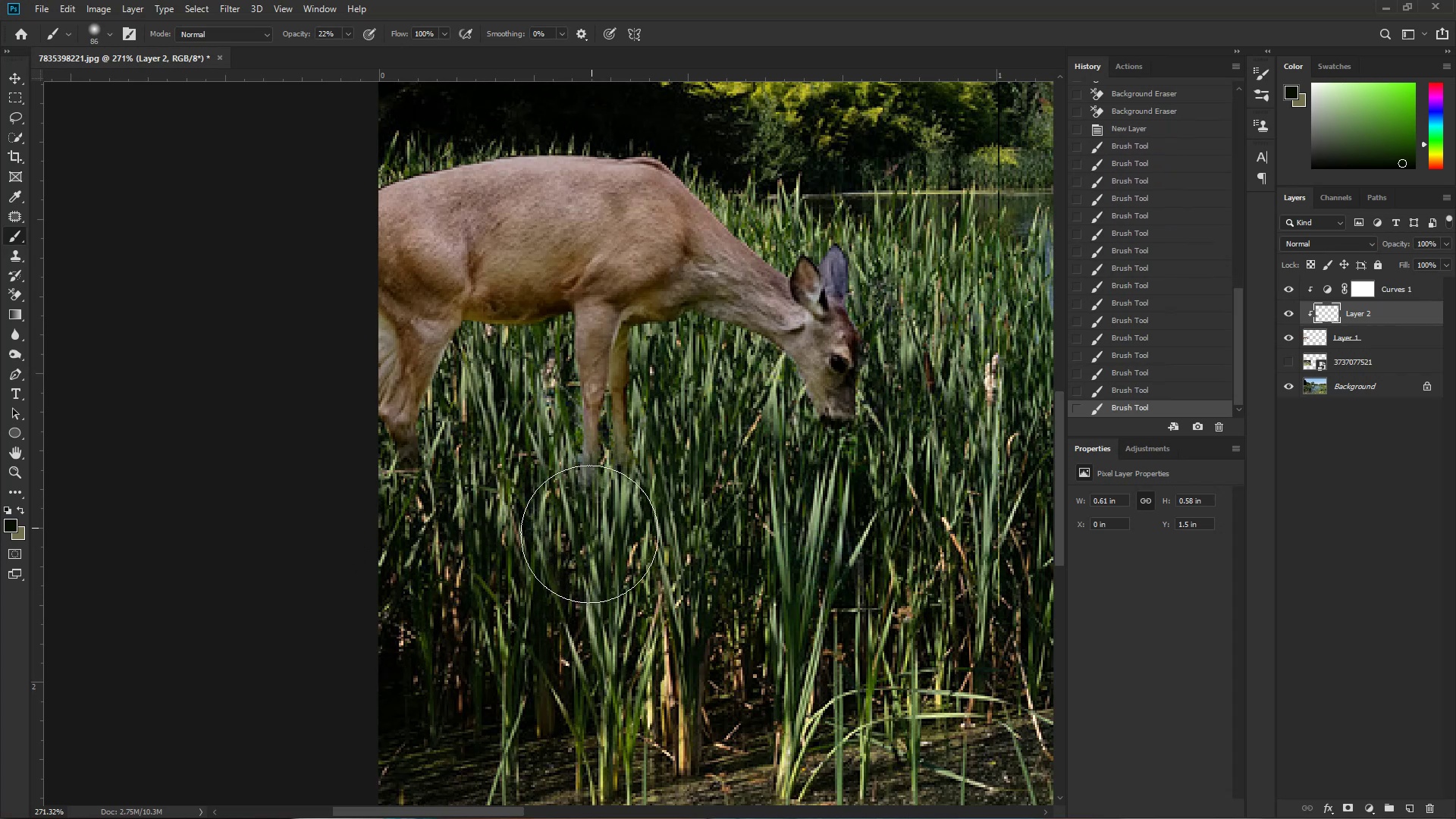 
left_click_drag(start_coordinate=[587, 519], to_coordinate=[585, 539])
 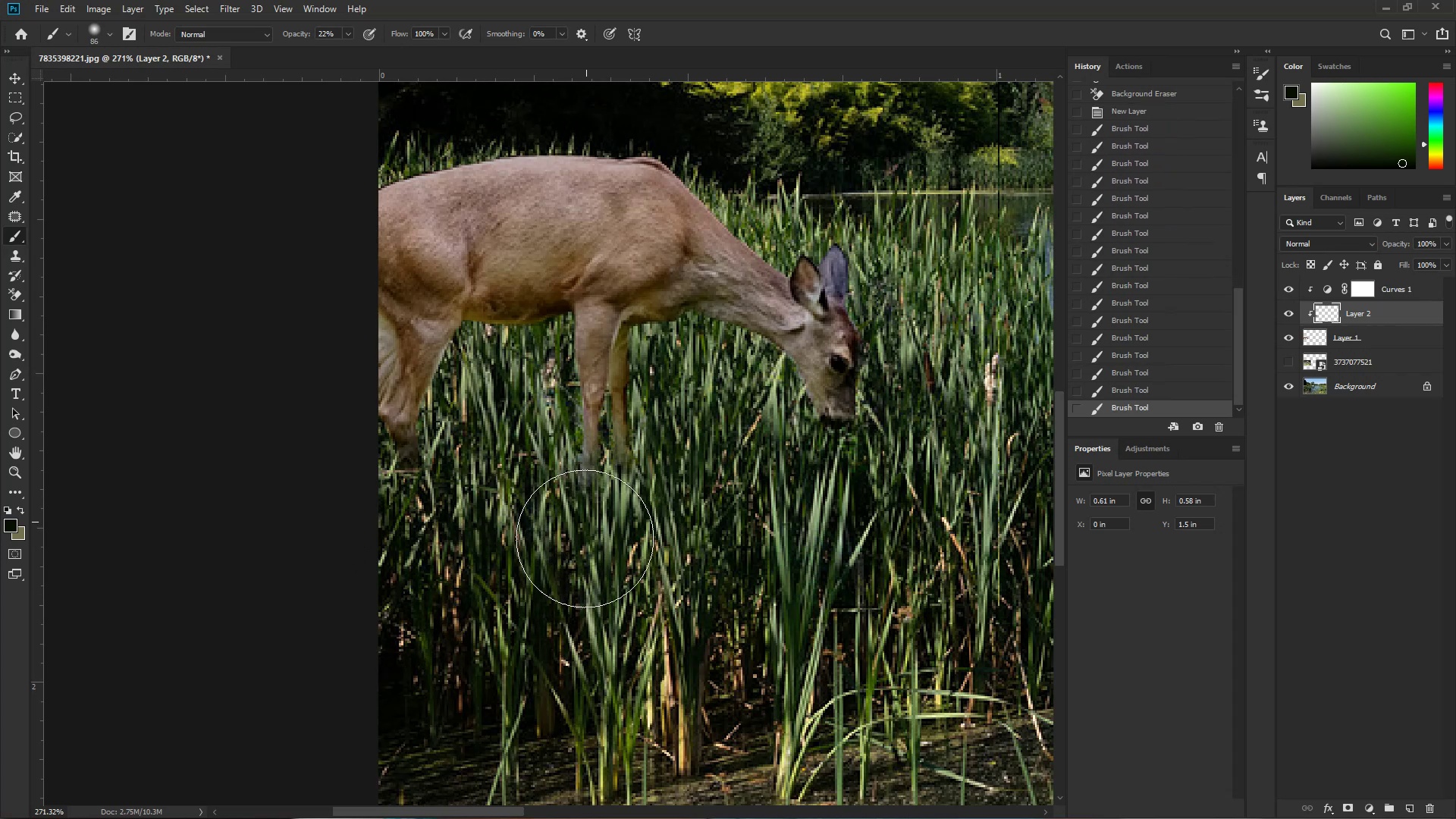 
left_click_drag(start_coordinate=[585, 542], to_coordinate=[585, 557])
 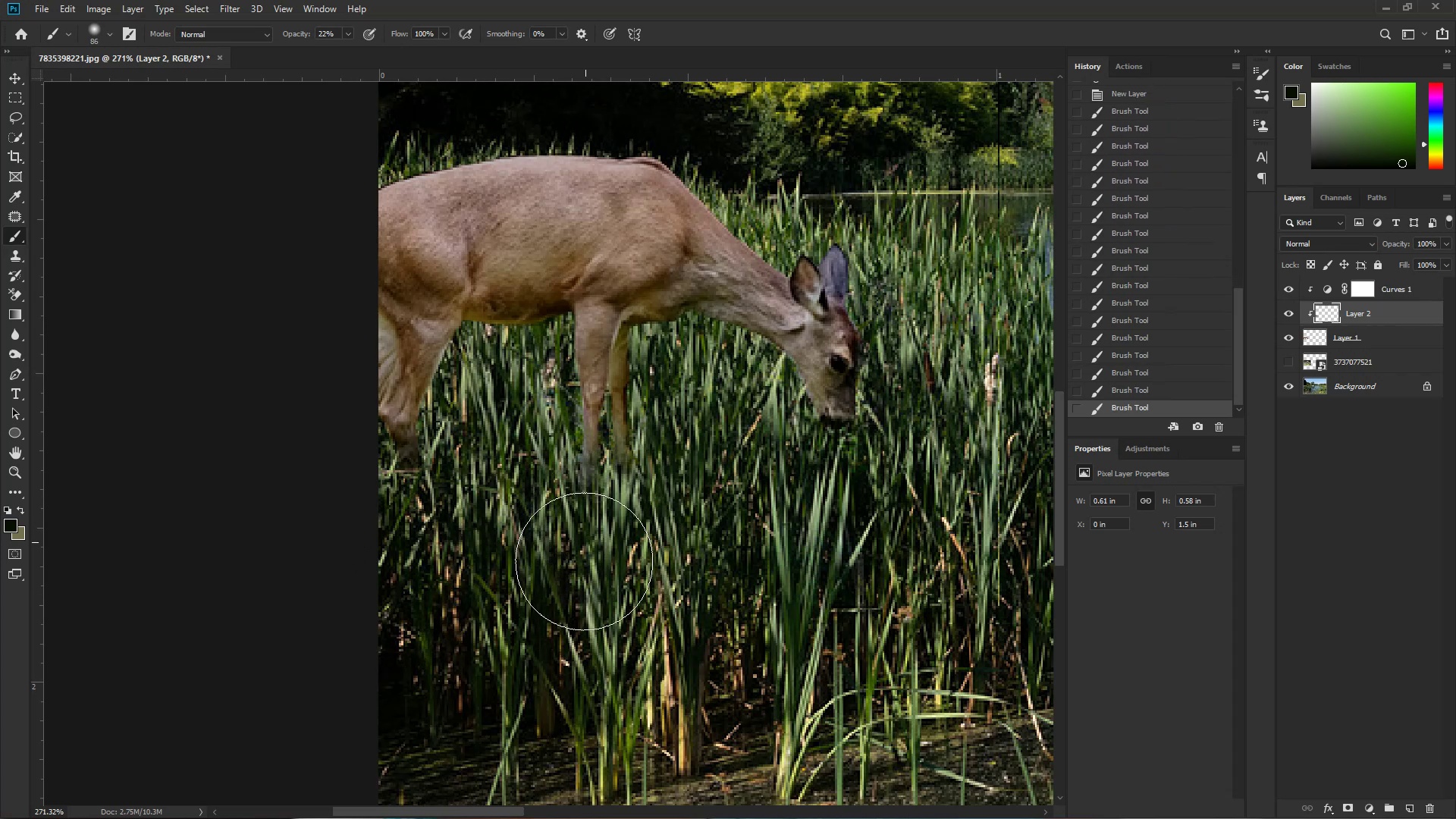 
left_click_drag(start_coordinate=[586, 551], to_coordinate=[588, 544])
 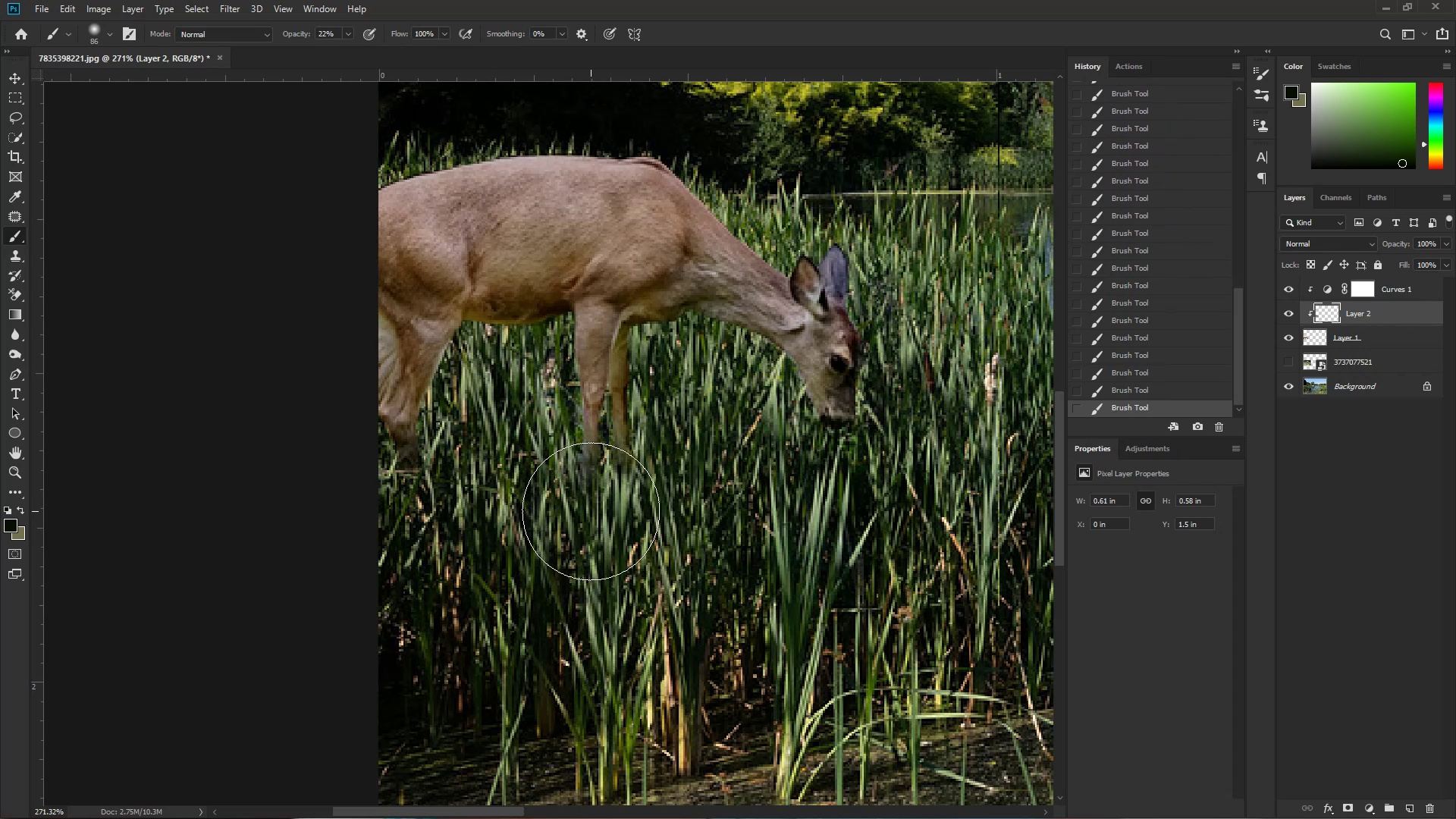 
left_click_drag(start_coordinate=[595, 510], to_coordinate=[595, 489])
 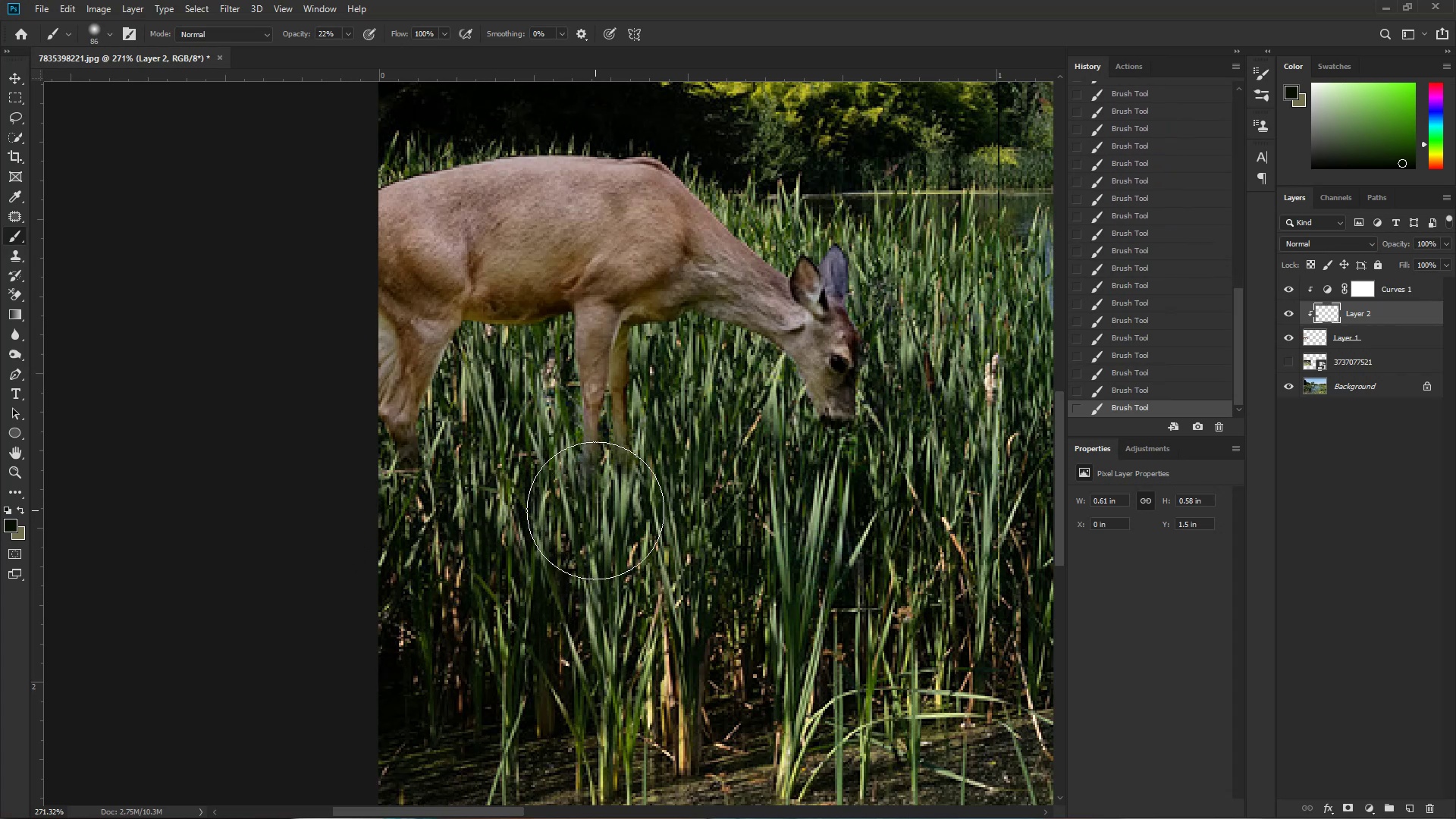 
left_click_drag(start_coordinate=[595, 486], to_coordinate=[595, 500])
 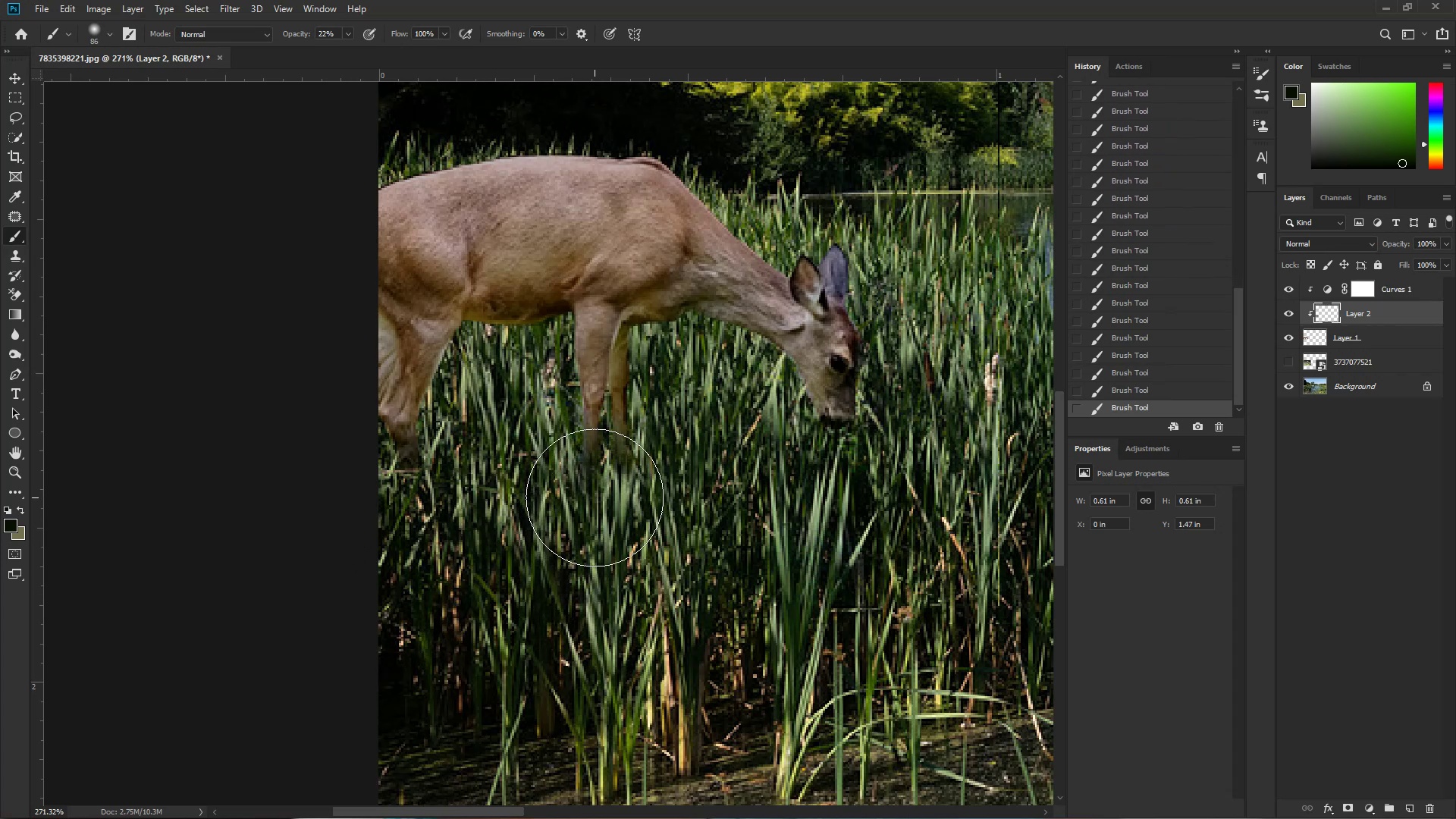 
left_click_drag(start_coordinate=[593, 504], to_coordinate=[592, 513])
 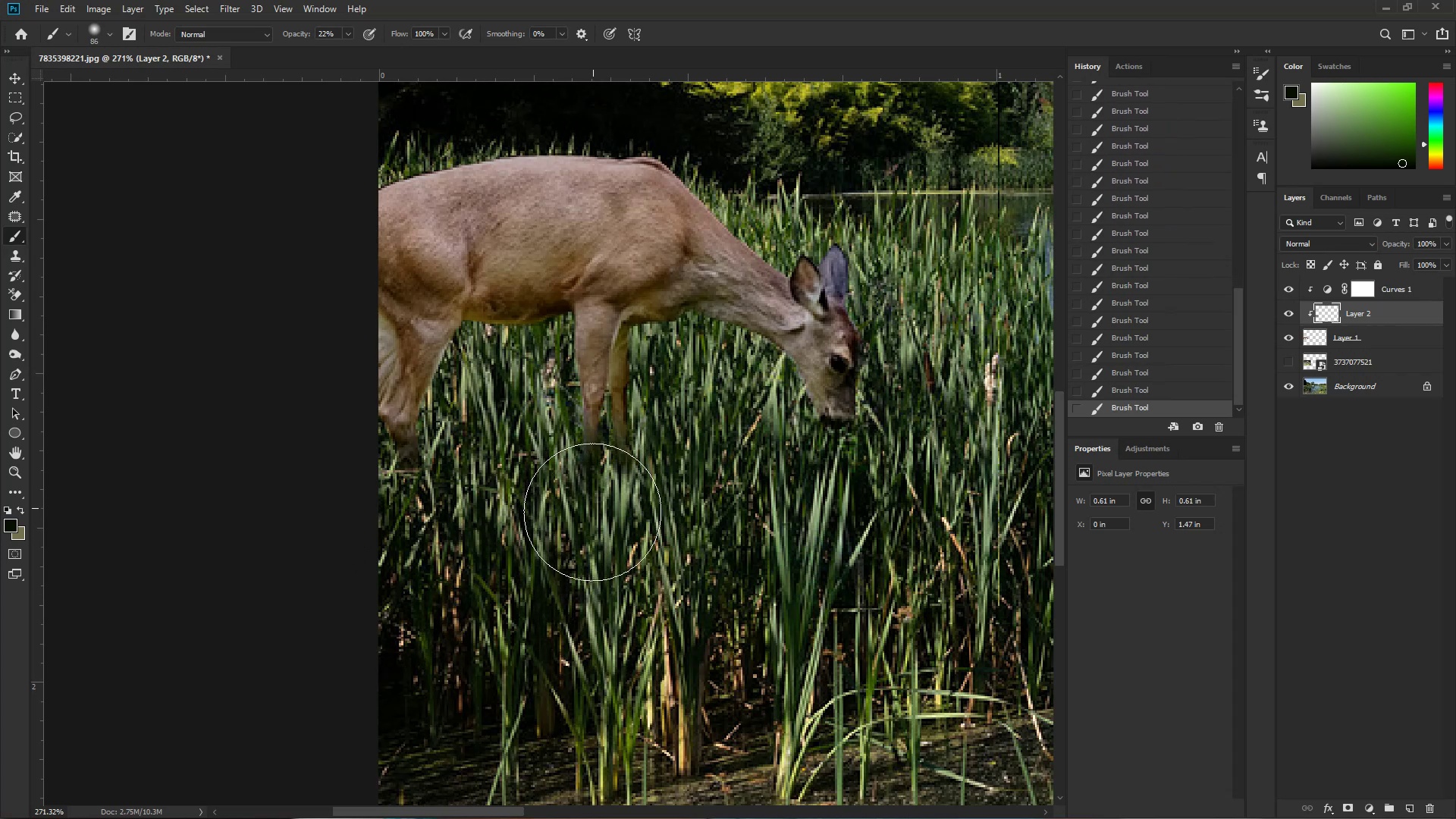 
left_click_drag(start_coordinate=[593, 526], to_coordinate=[593, 600])
 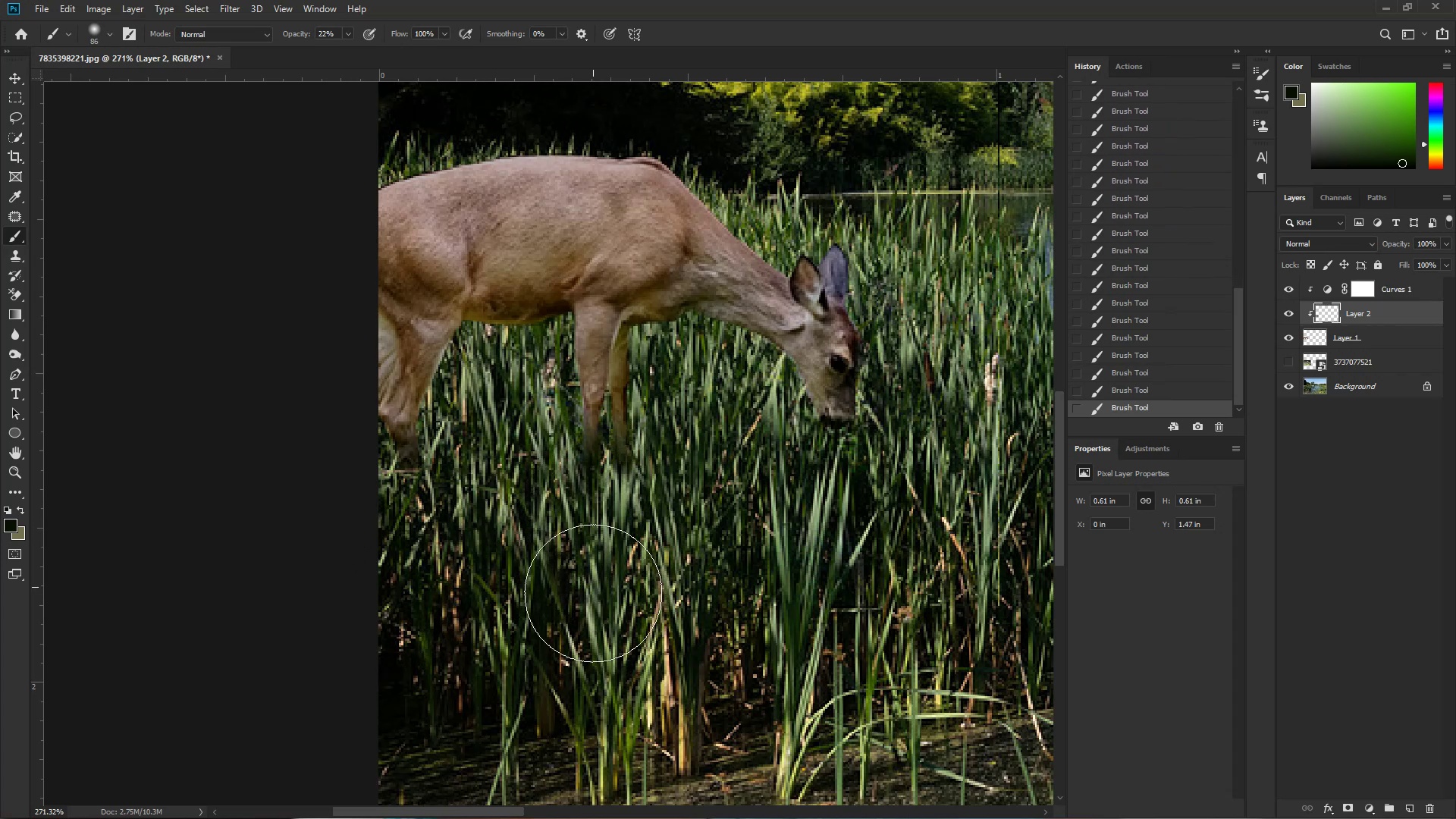 
hold_key(key=ControlLeft, duration=1.53)
 